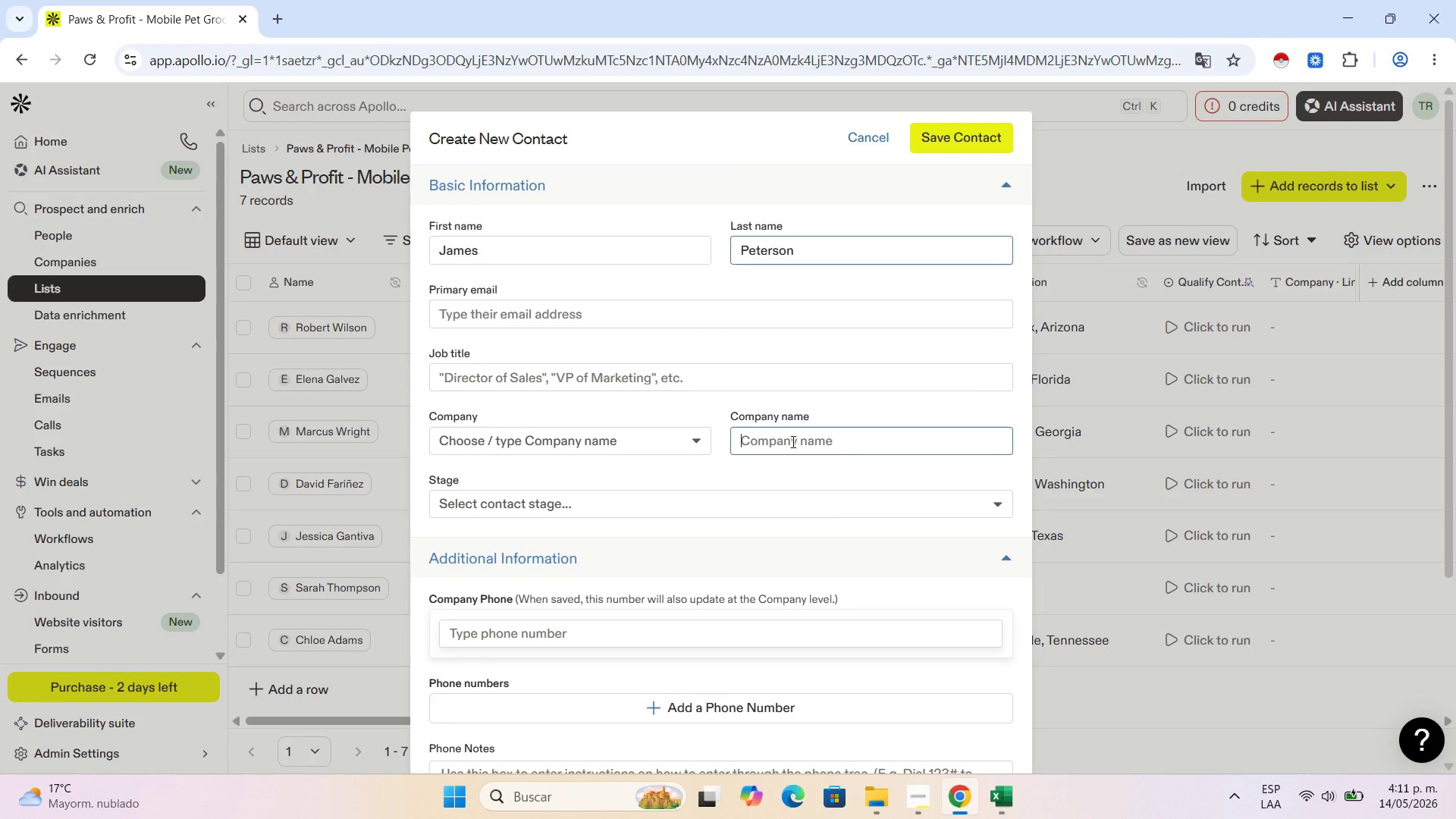 
key(Control+V)
 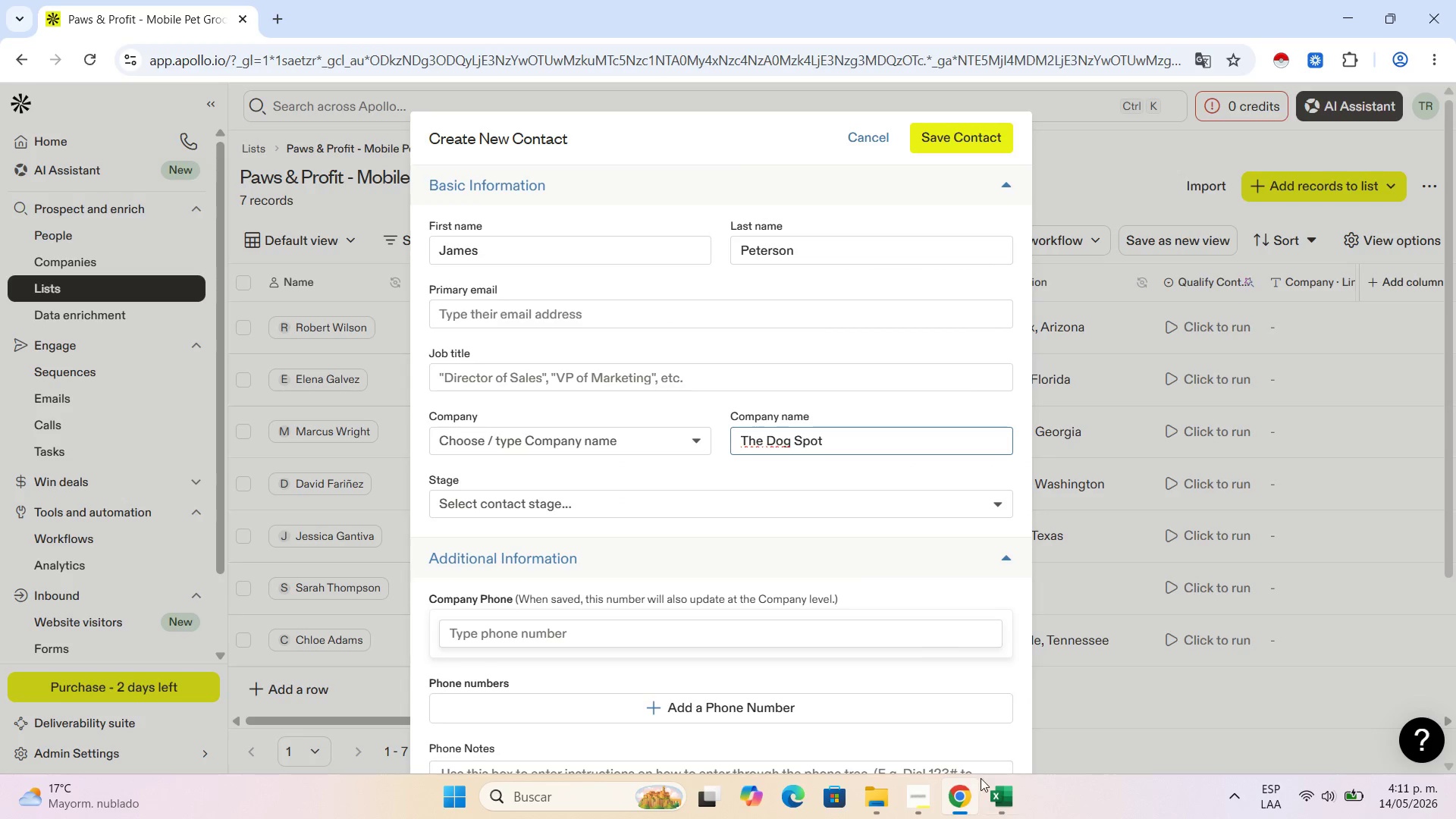 
left_click([989, 787])
 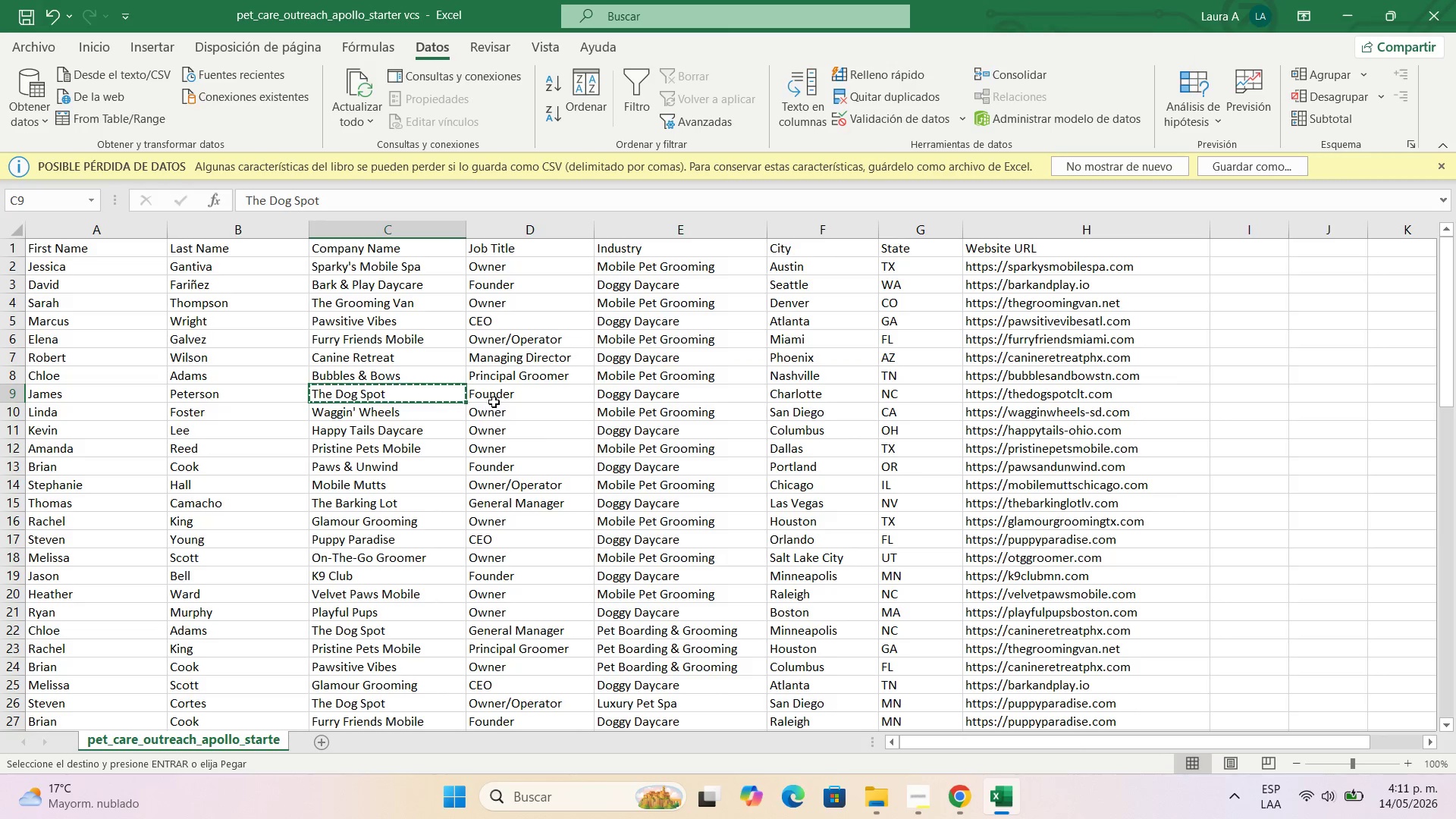 
left_click([495, 391])
 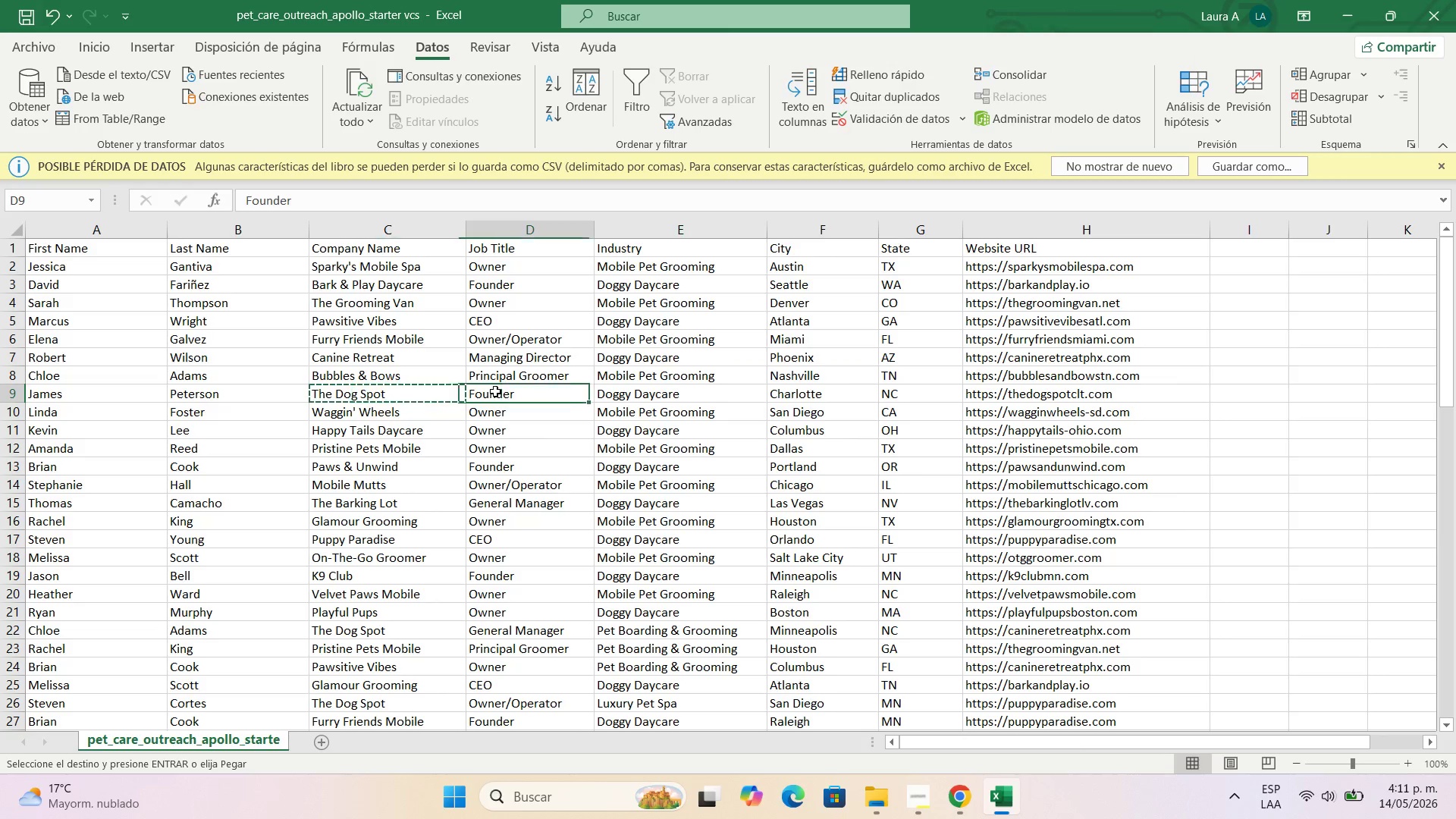 
key(Control+C)
 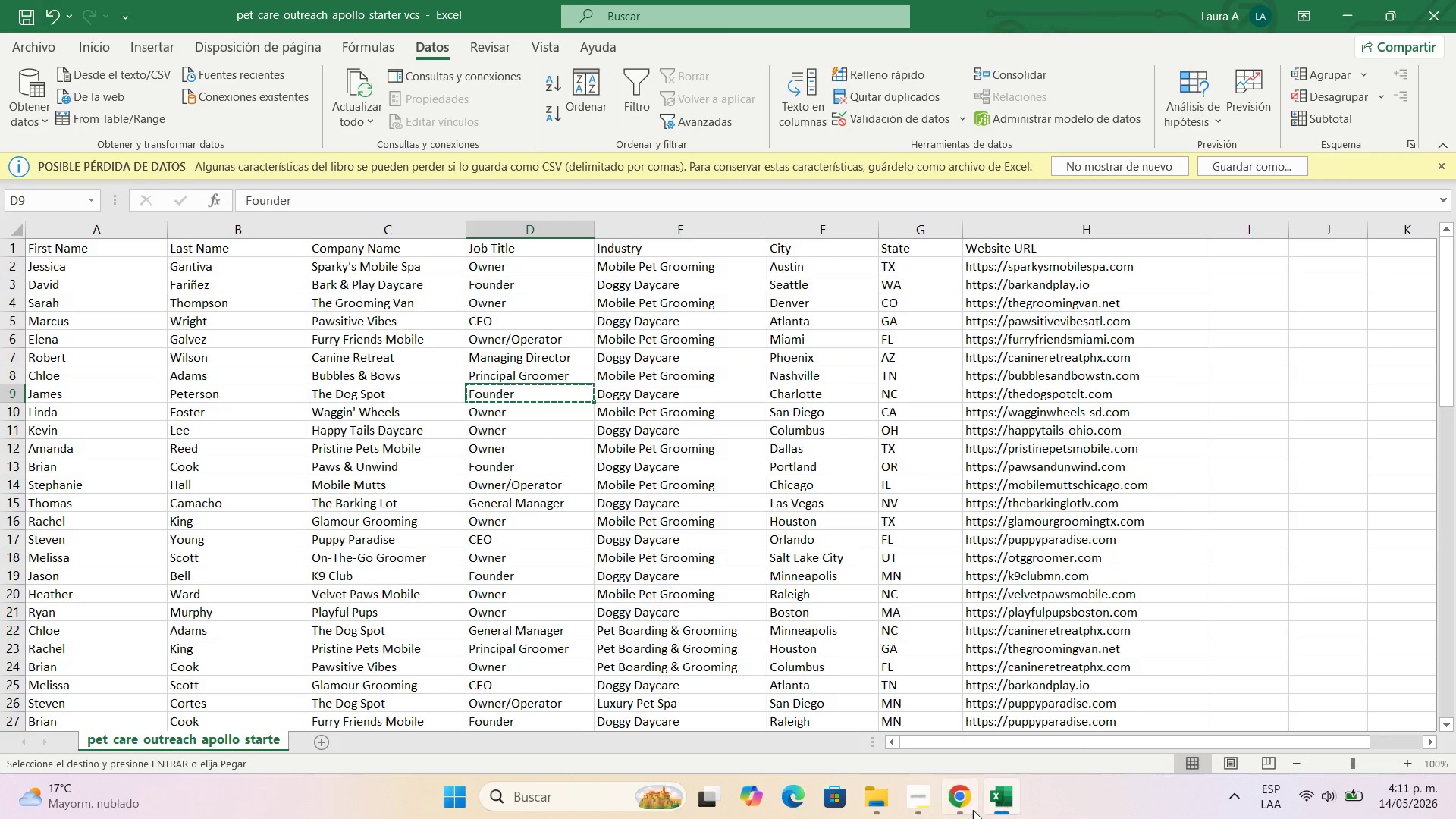 
left_click([968, 811])
 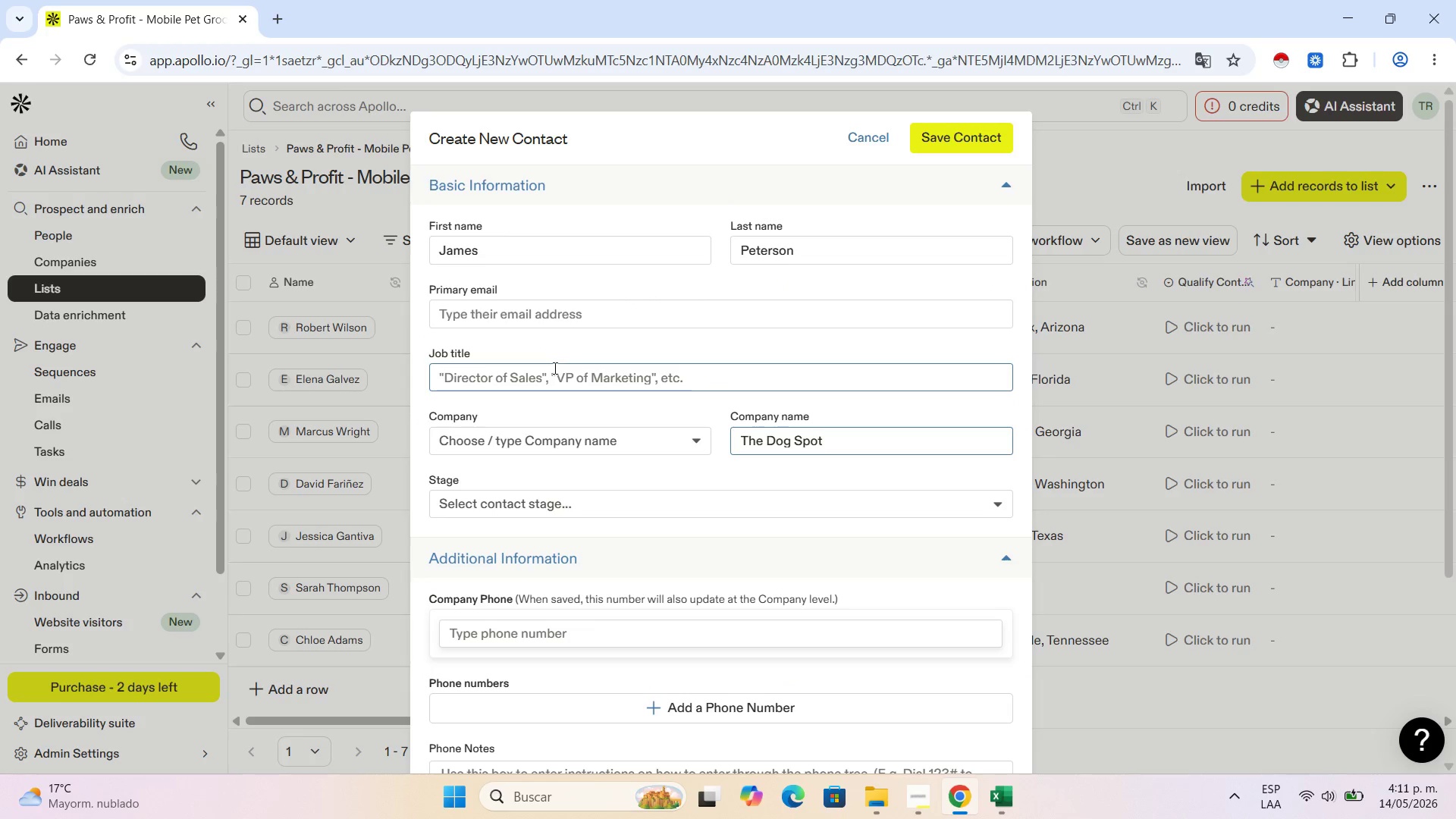 
key(Control+V)
 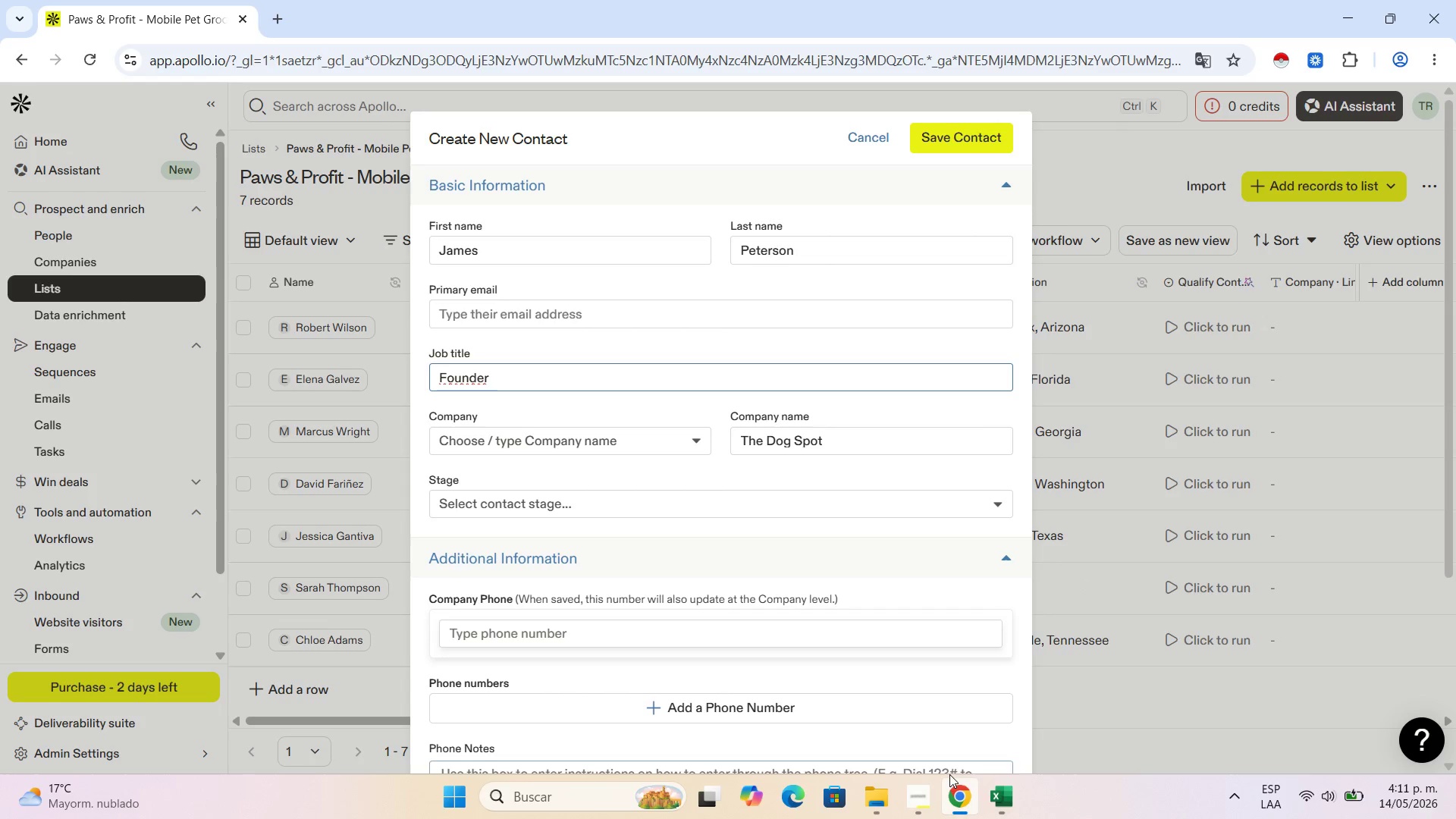 
left_click([1012, 804])
 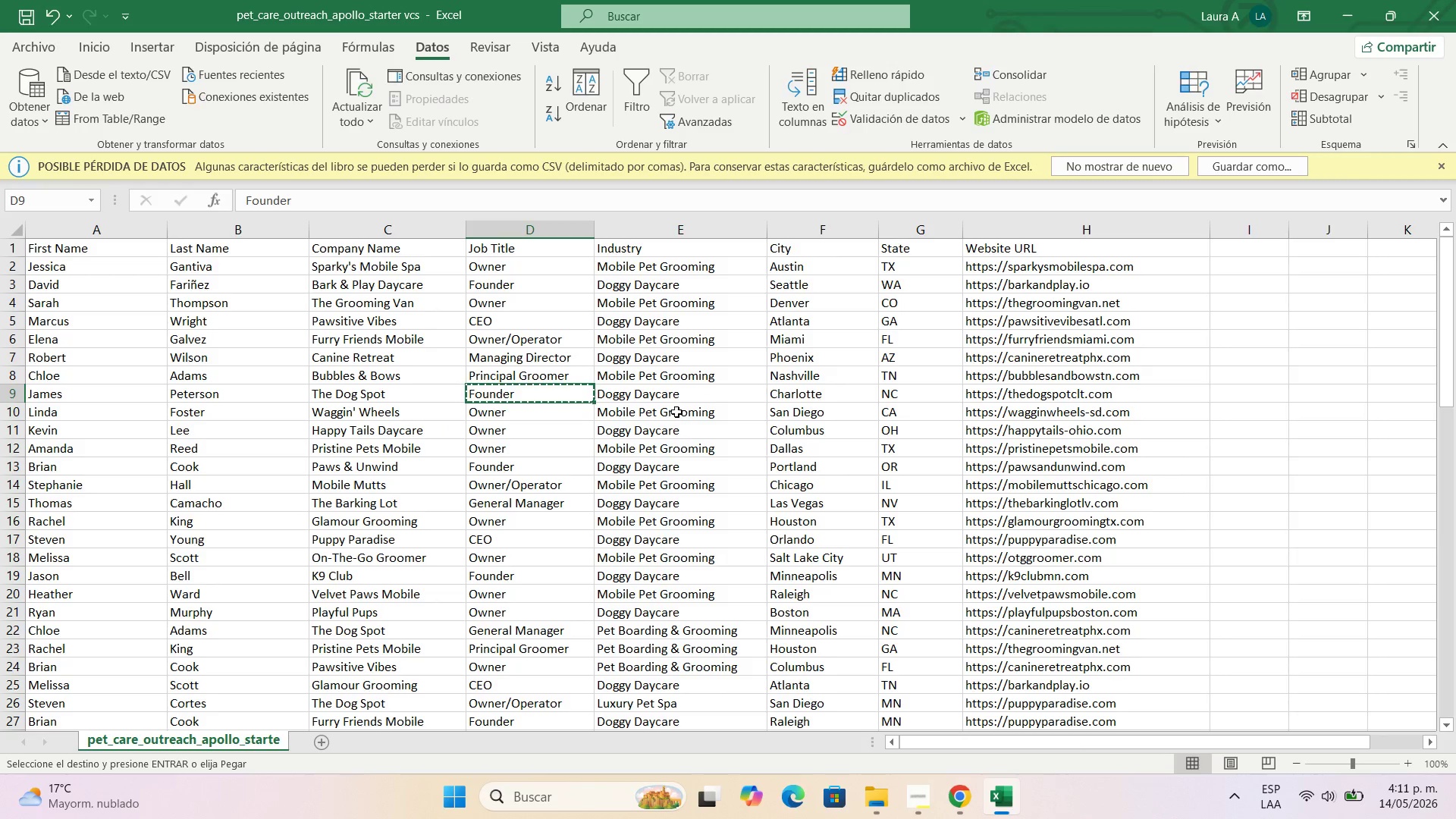 
left_click([675, 399])
 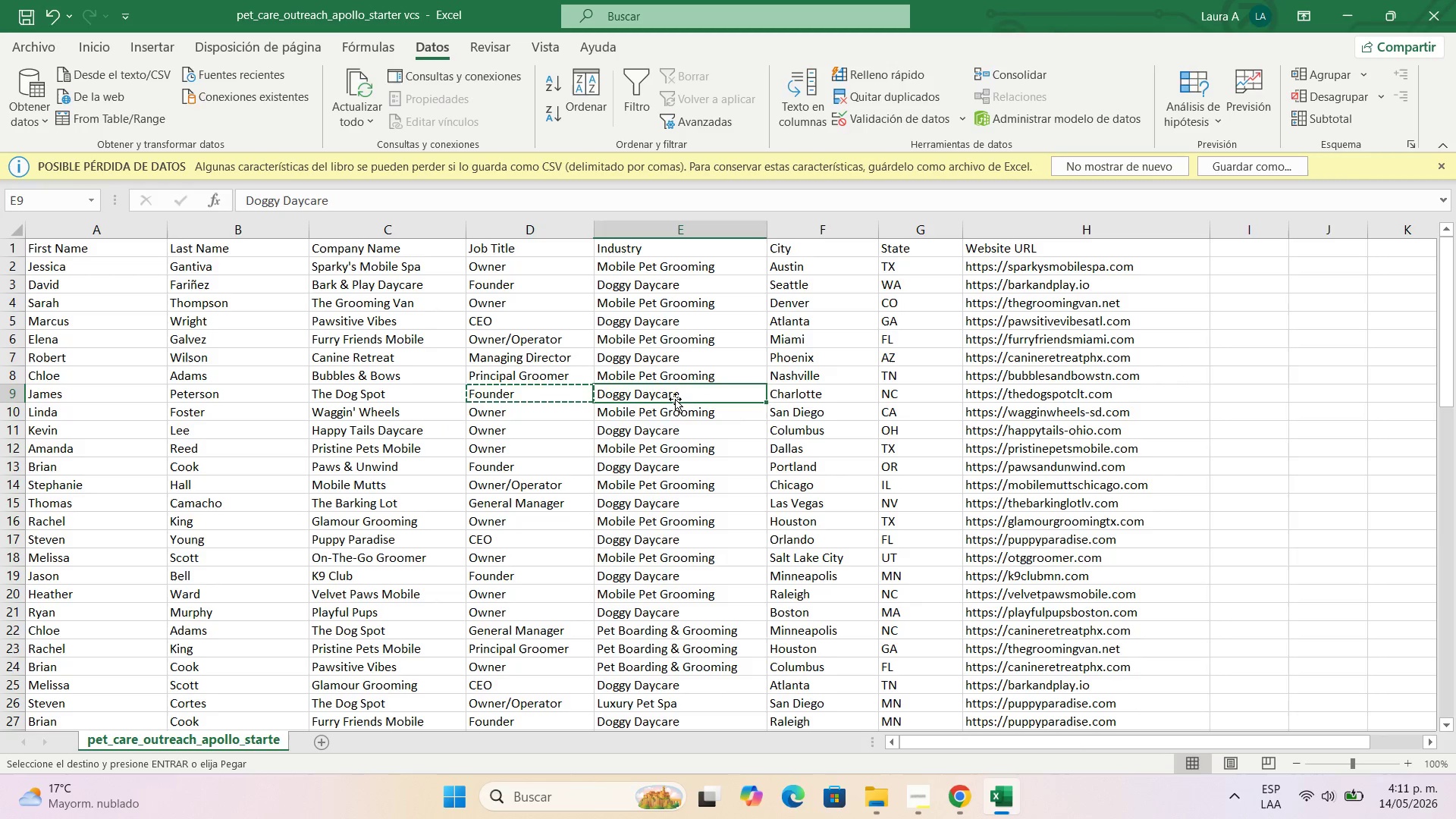 
key(Control+C)
 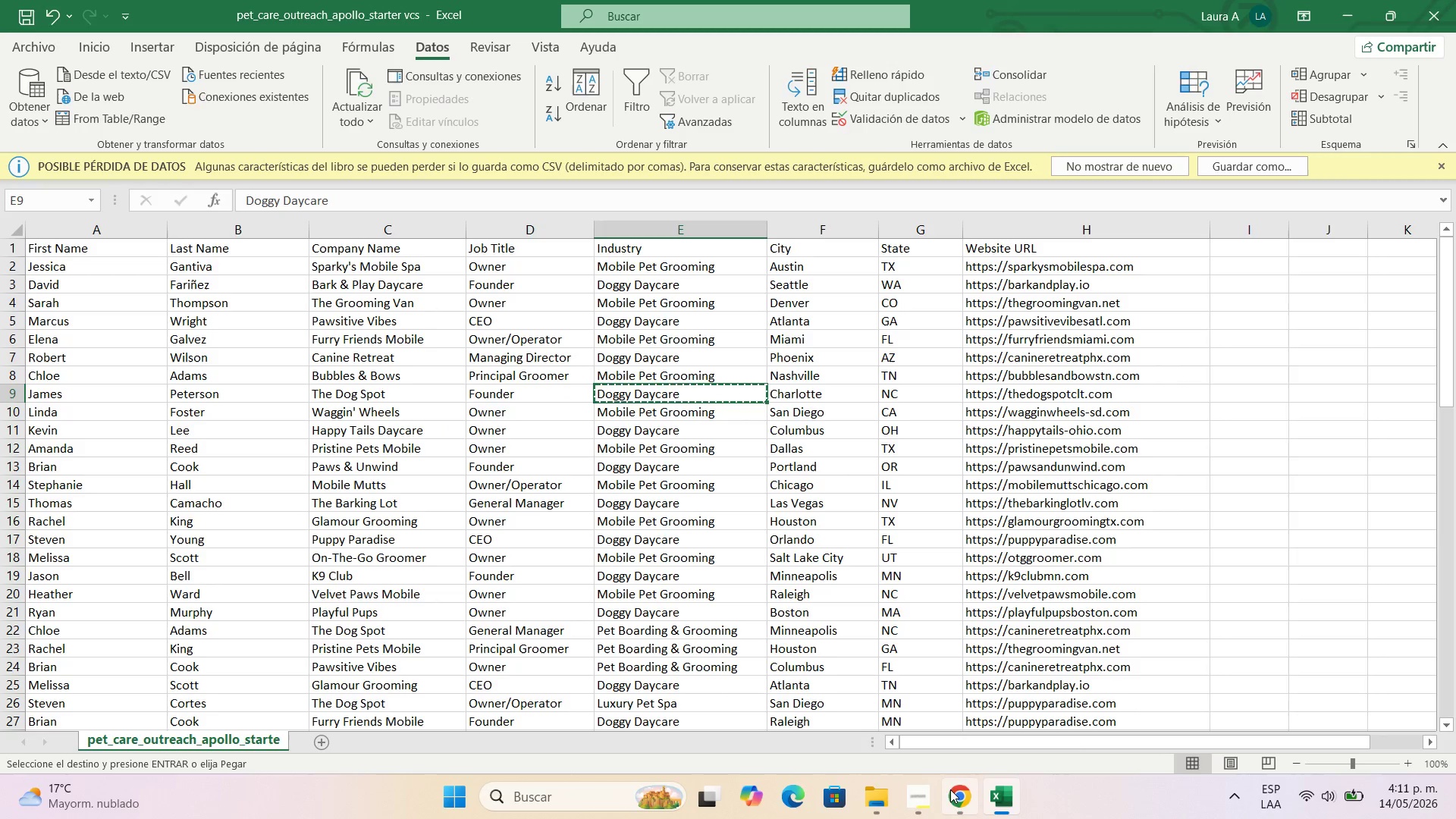 
left_click([962, 795])
 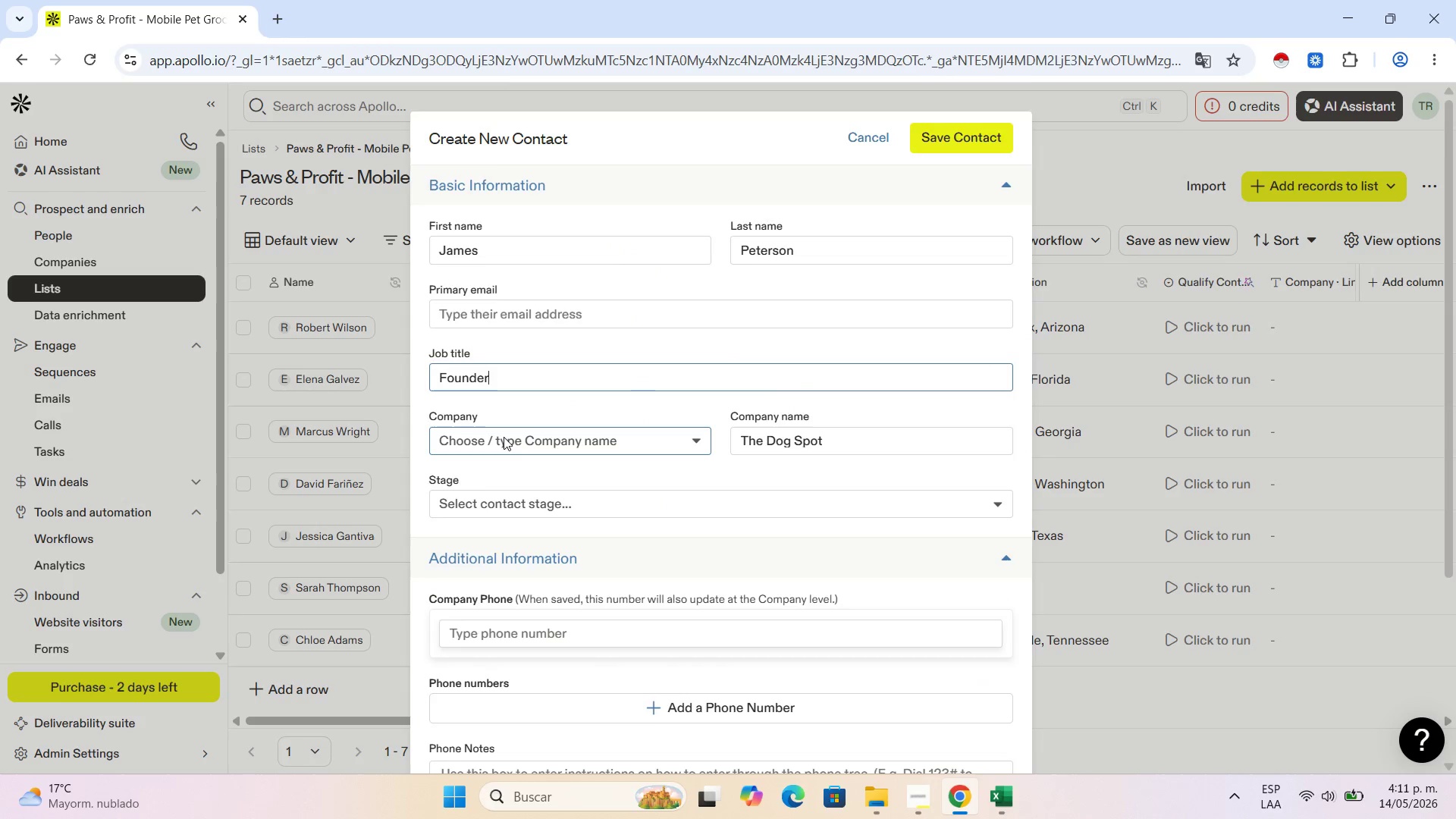 
scroll: coordinate [581, 521], scroll_direction: down, amount: 5.0
 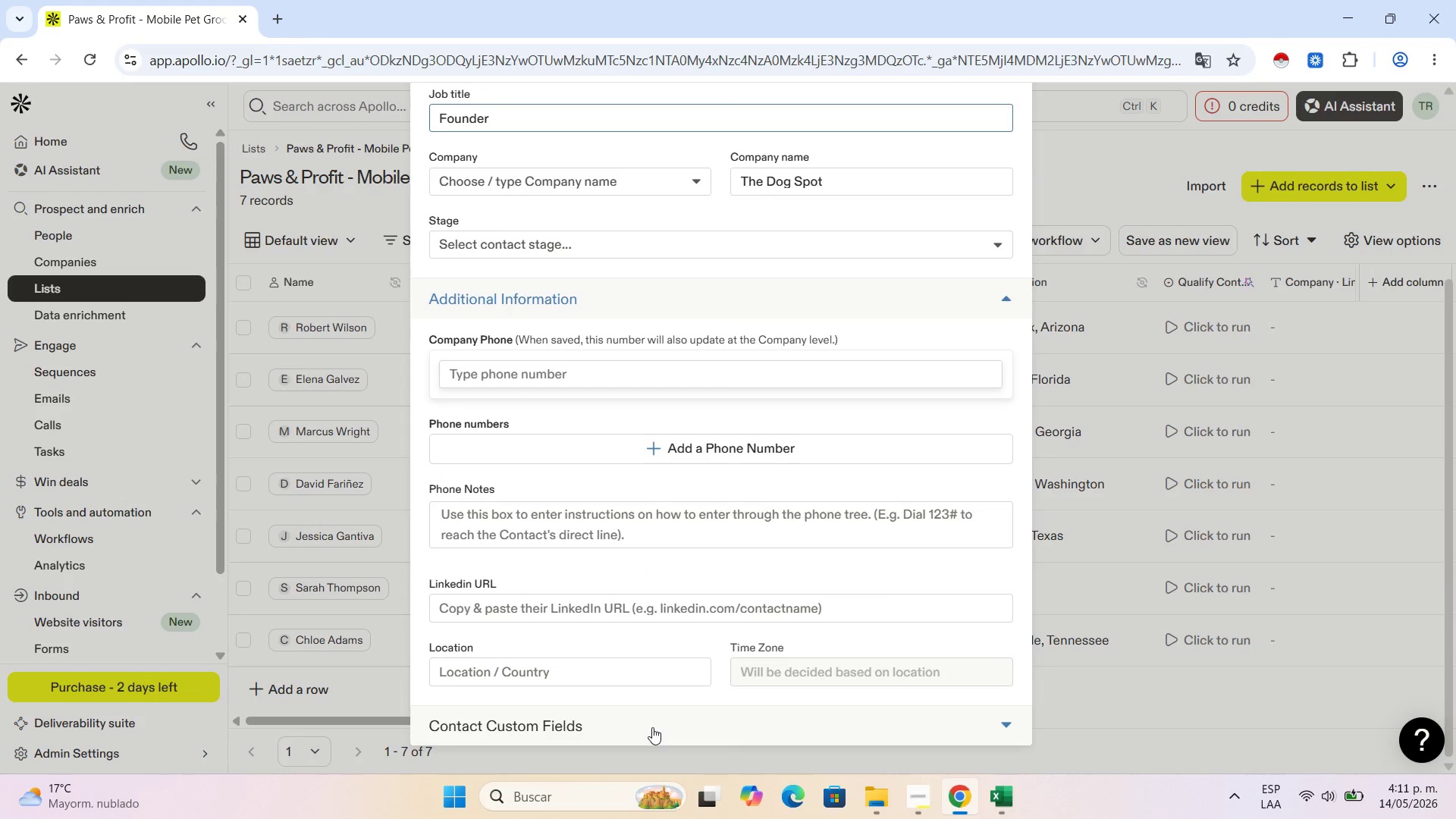 
left_click([652, 727])
 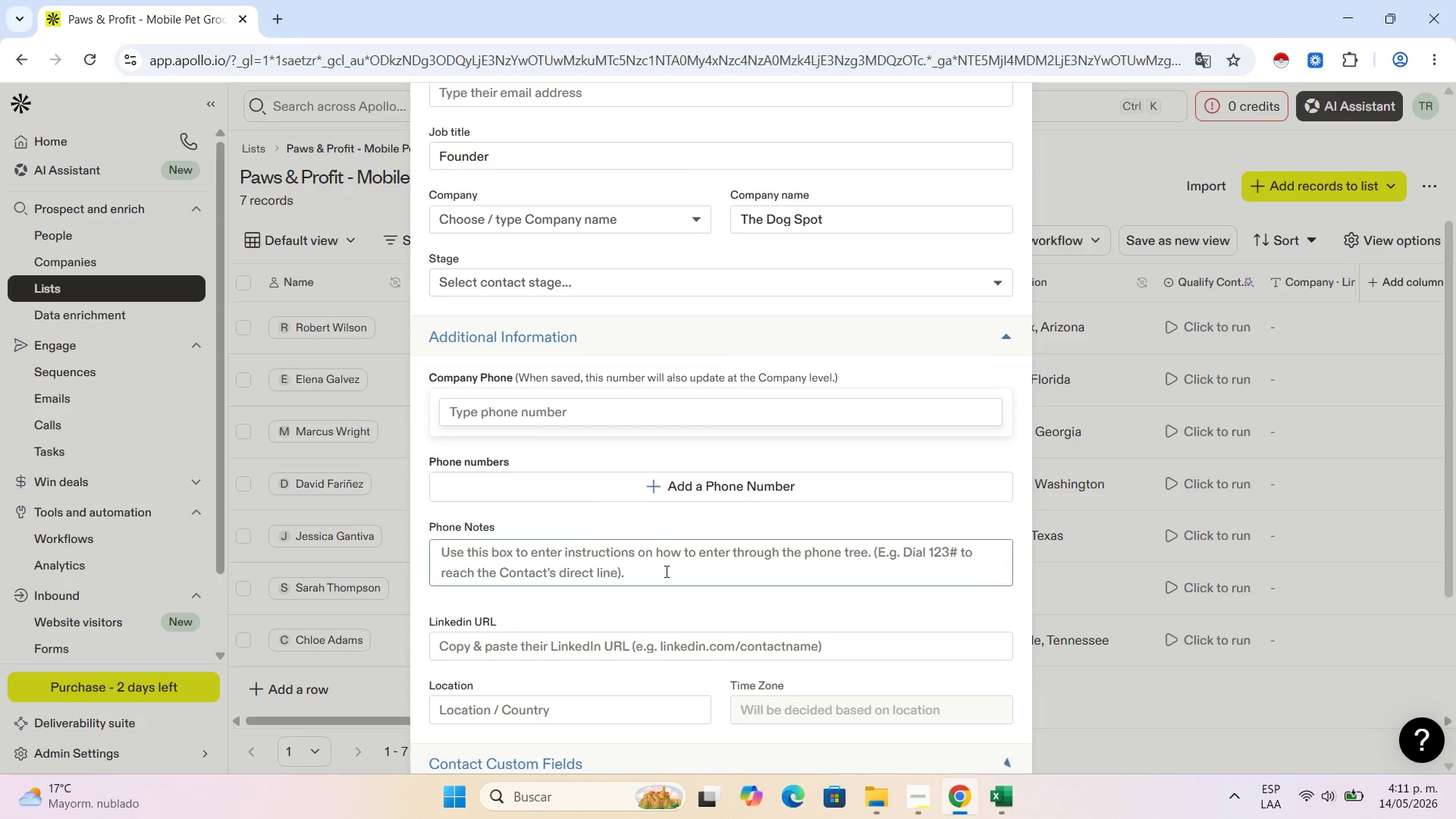 
scroll: coordinate [670, 585], scroll_direction: down, amount: 6.0
 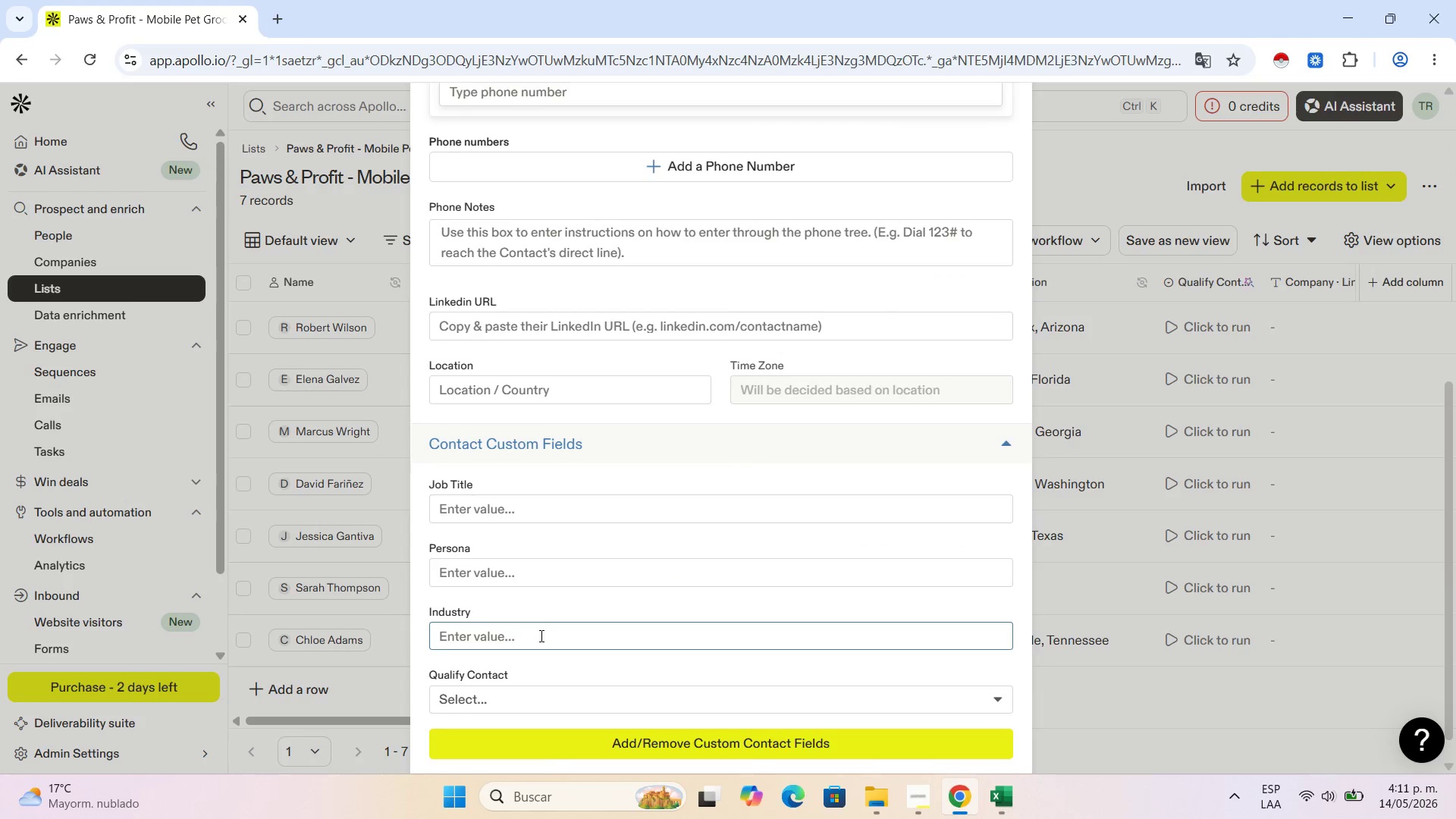 
left_click([539, 635])
 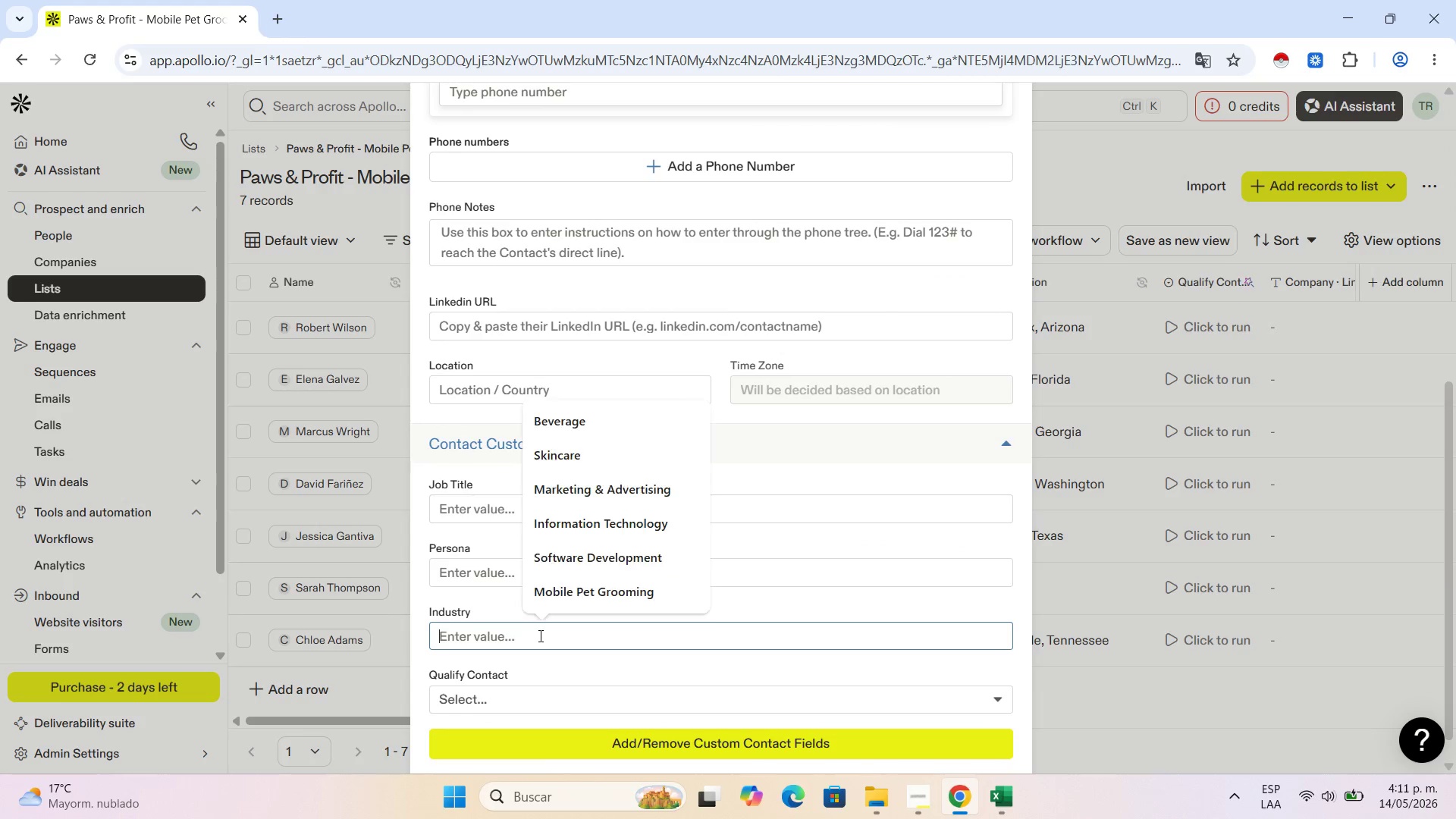 
key(Control+V)
 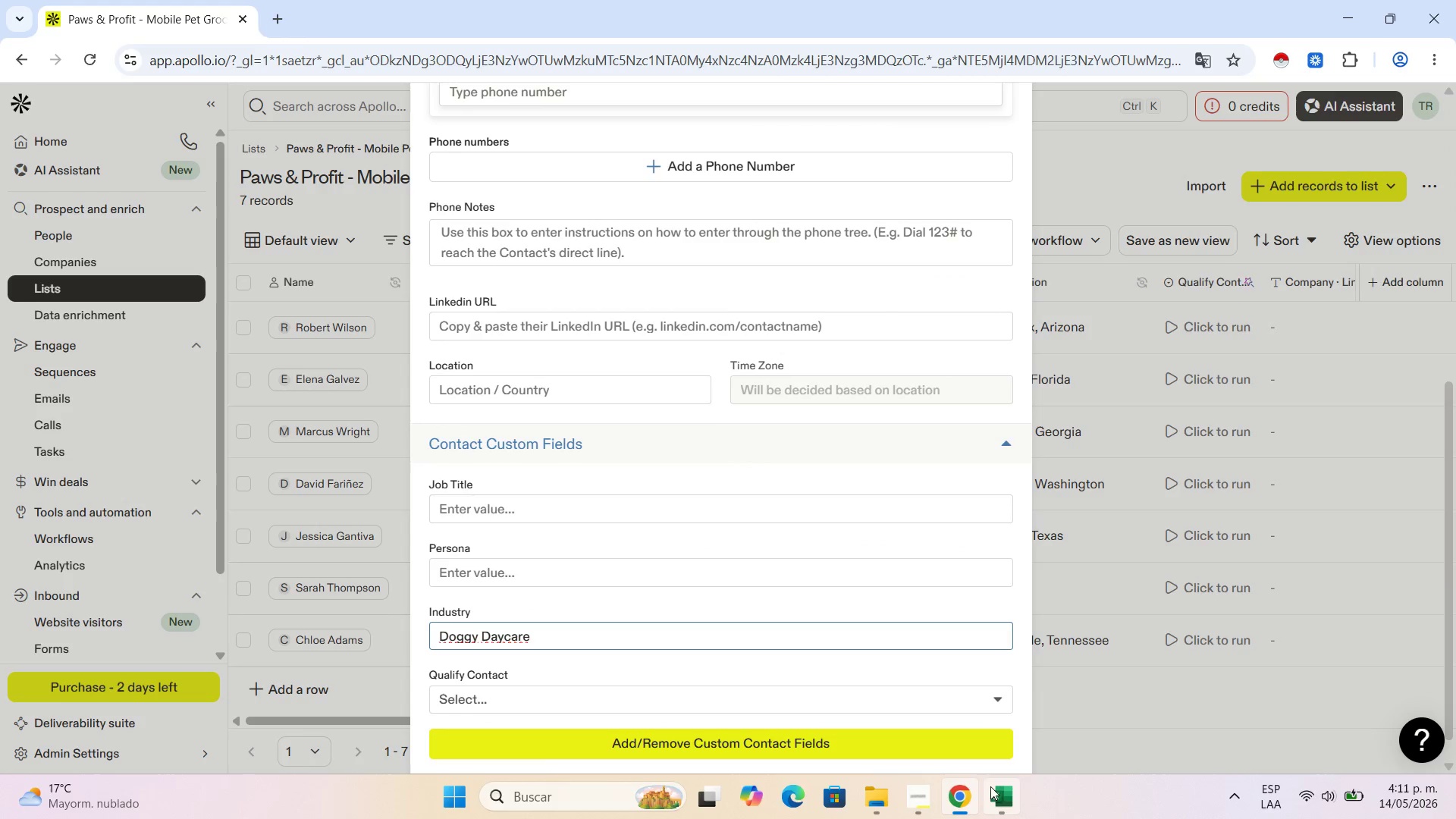 
left_click([991, 796])
 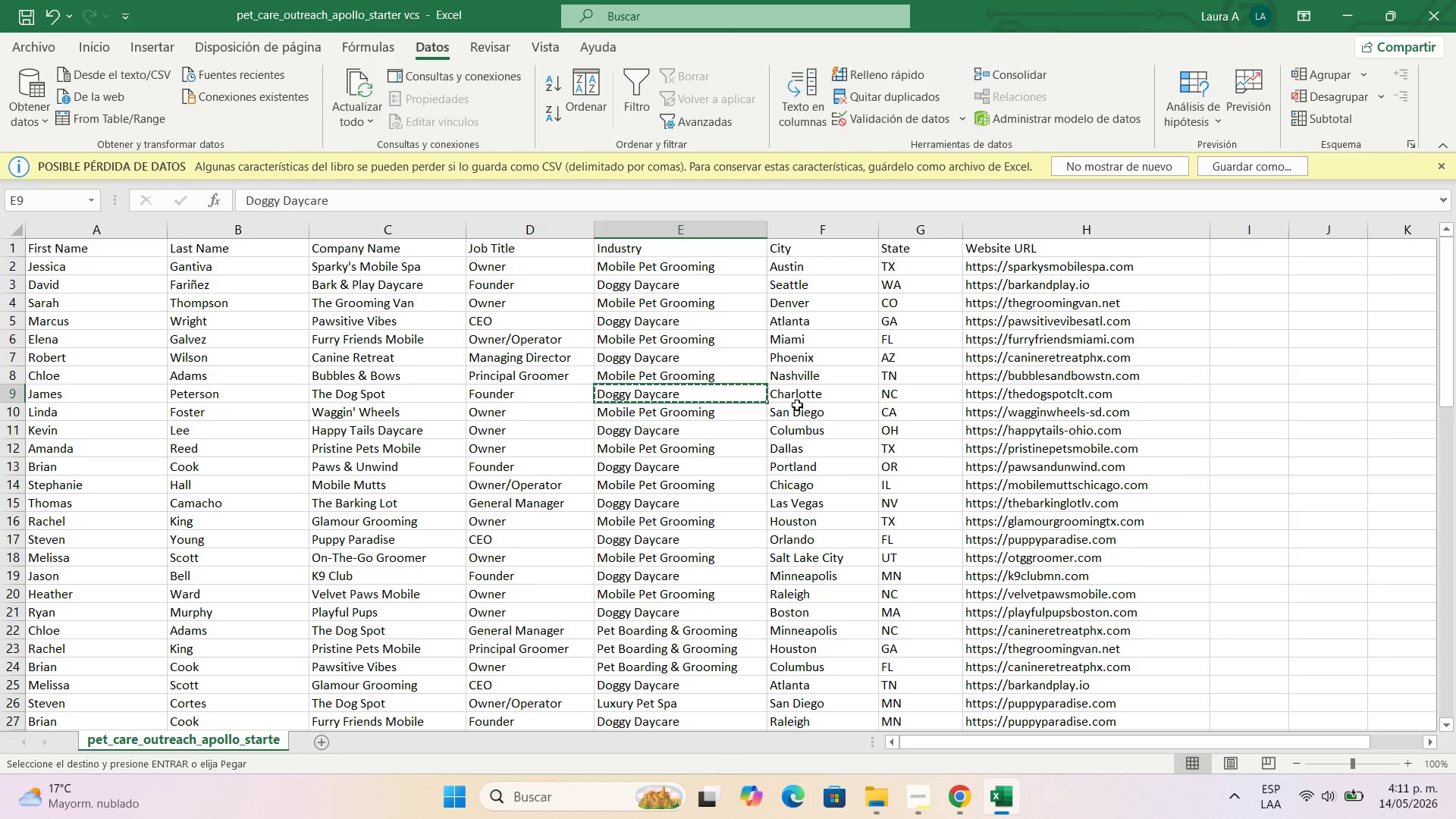 
left_click([799, 395])
 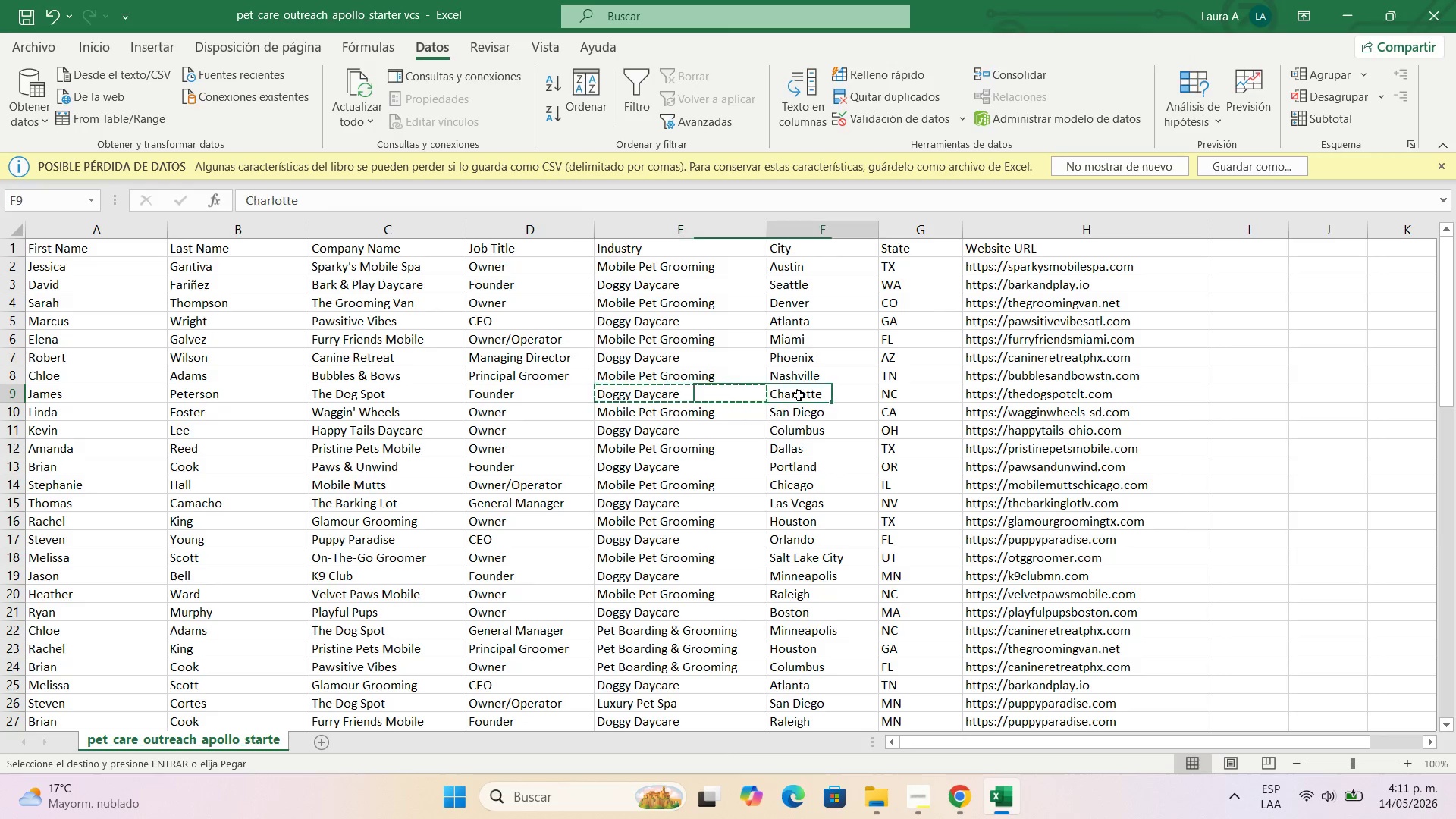 
key(Control+C)
 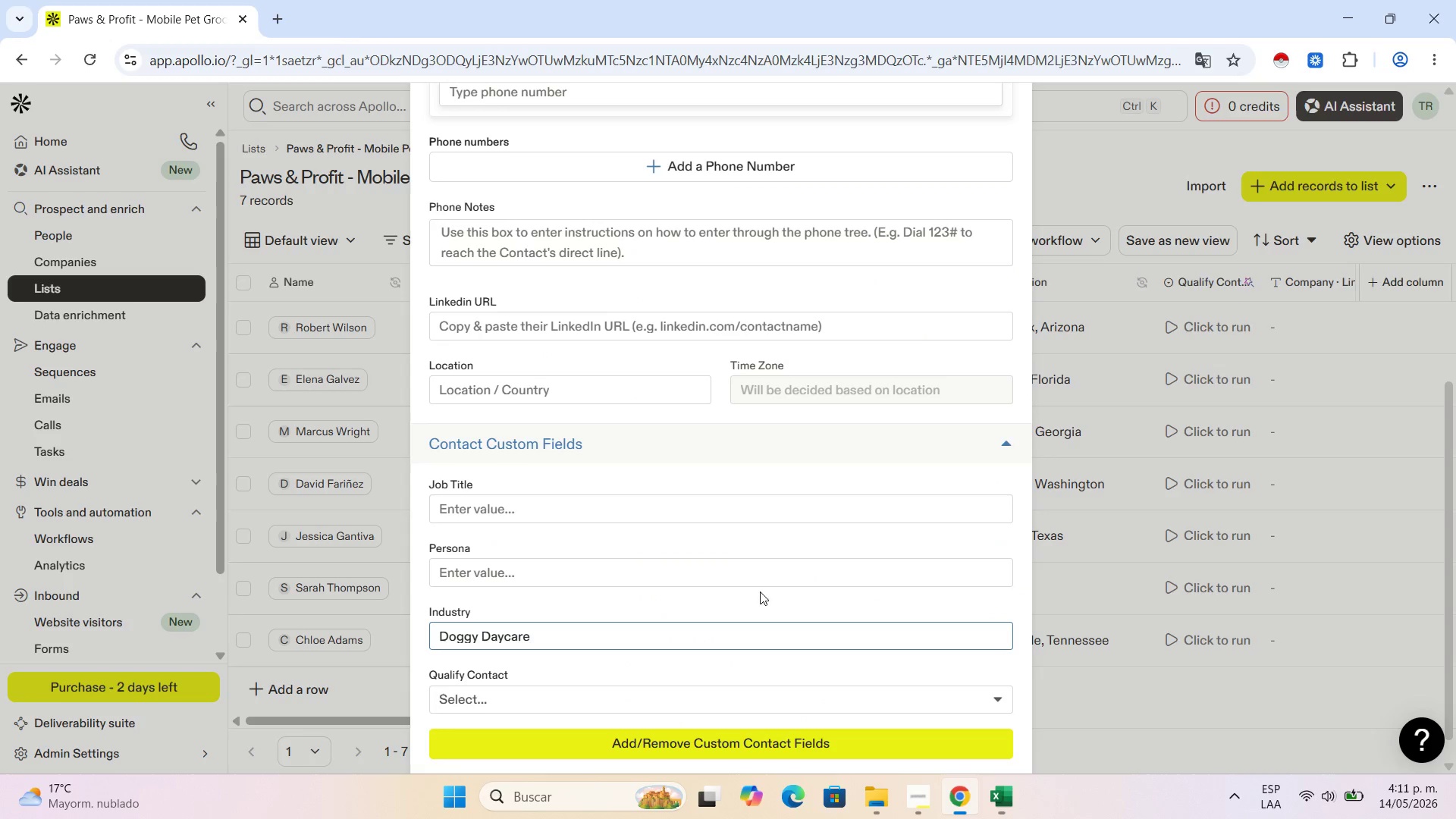 
scroll: coordinate [713, 549], scroll_direction: up, amount: 2.0
 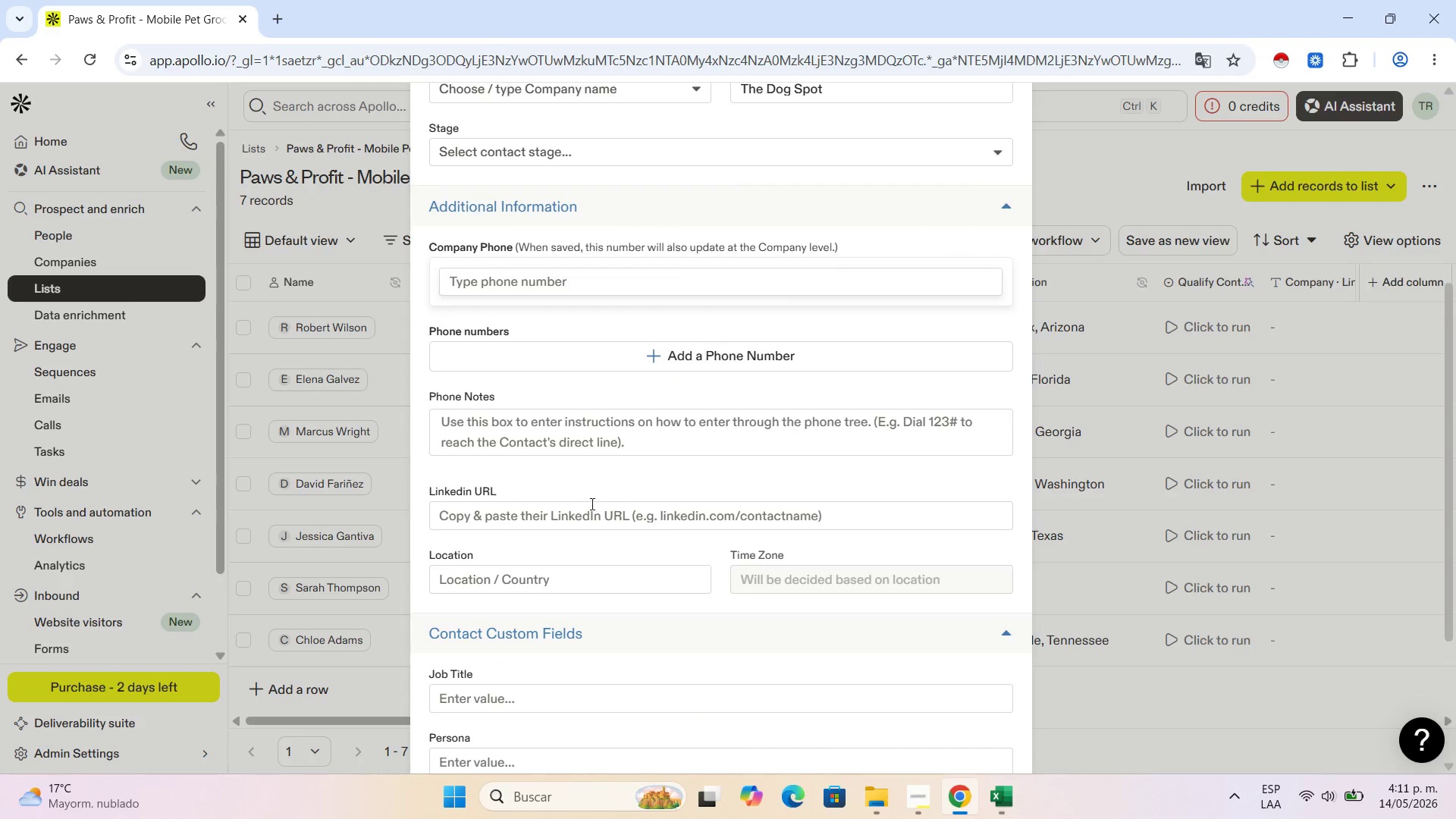 
left_click([591, 507])
 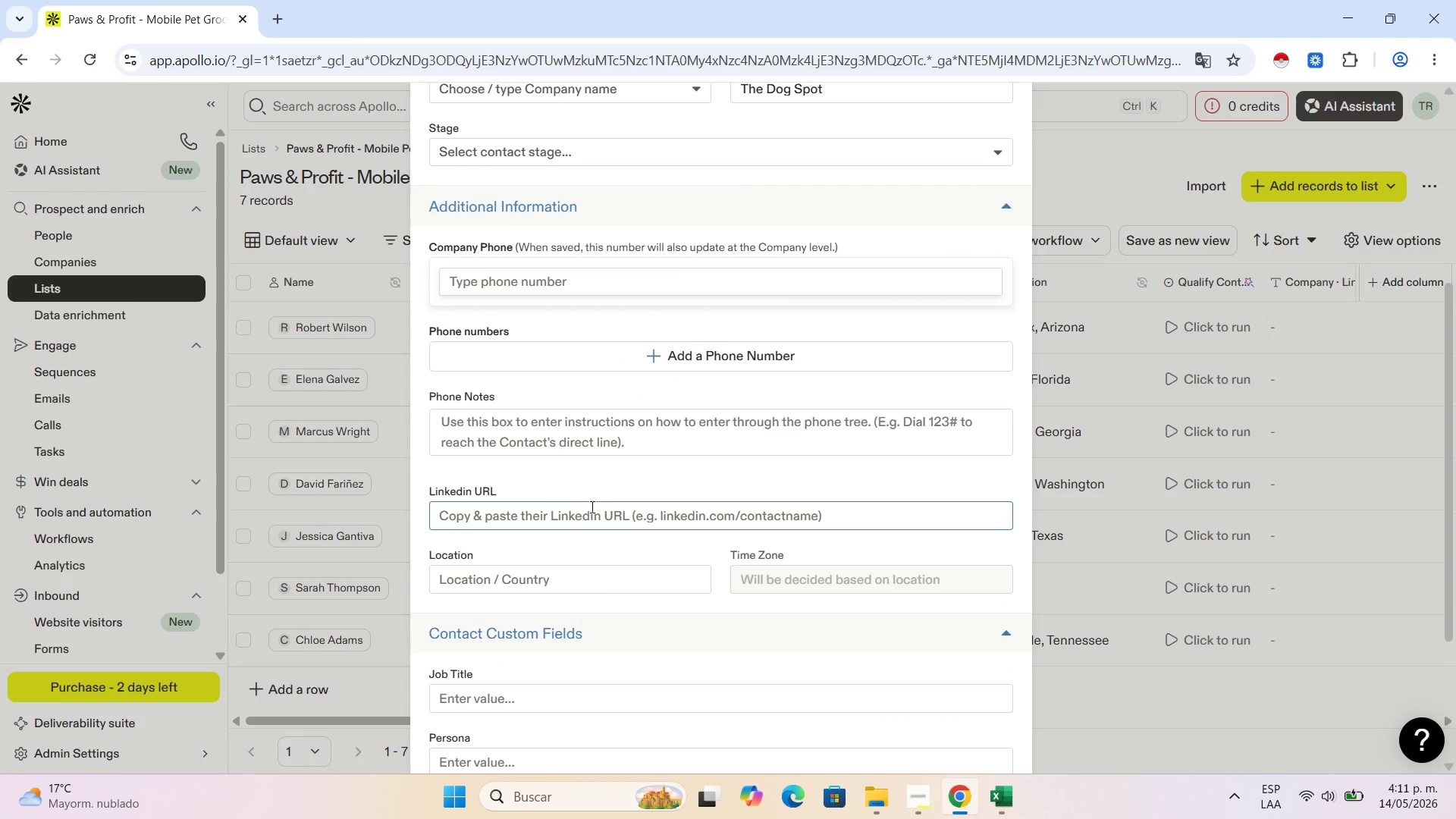 
key(Control+V)
 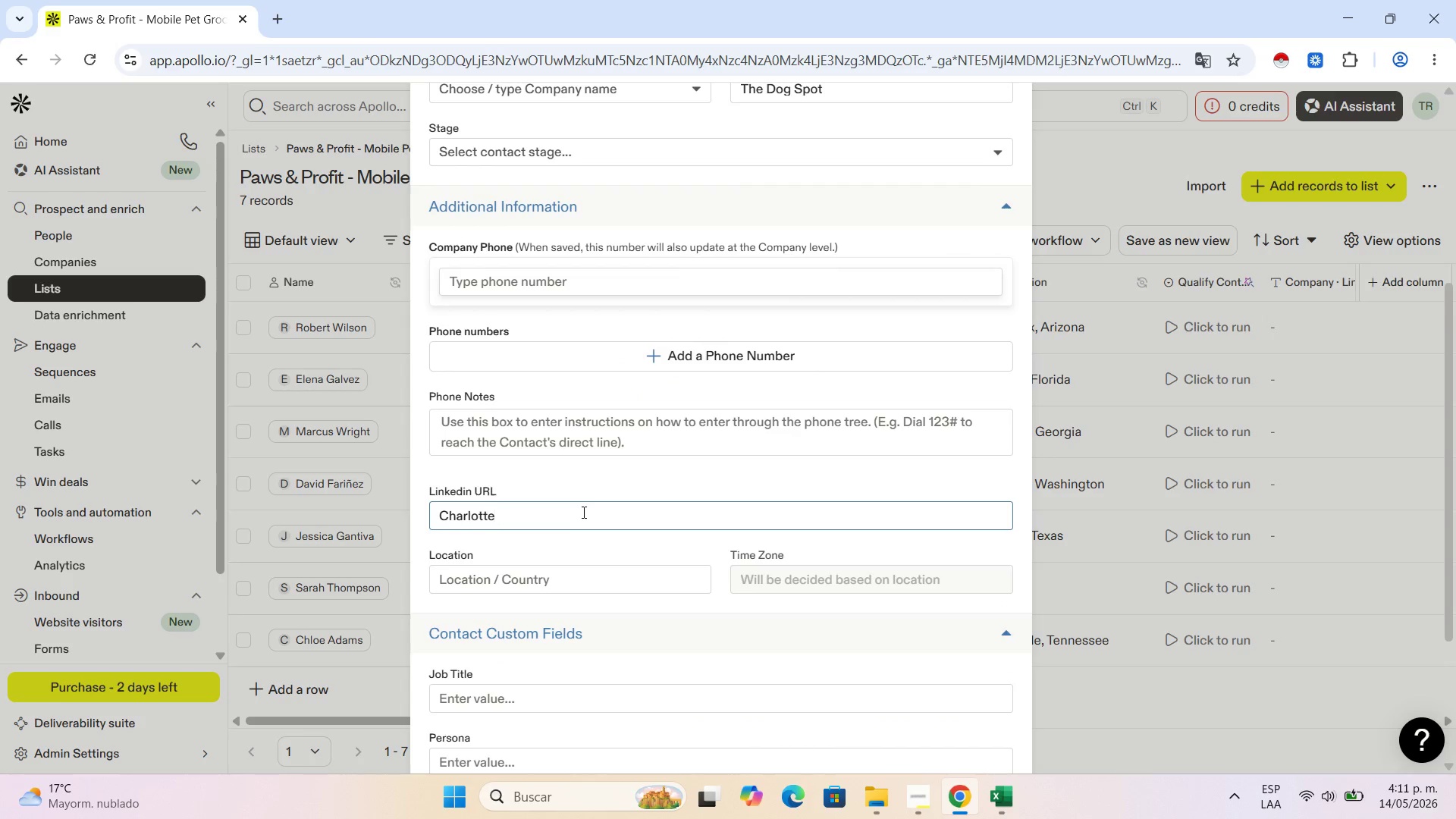 
left_click_drag(start_coordinate=[582, 512], to_coordinate=[406, 498])
 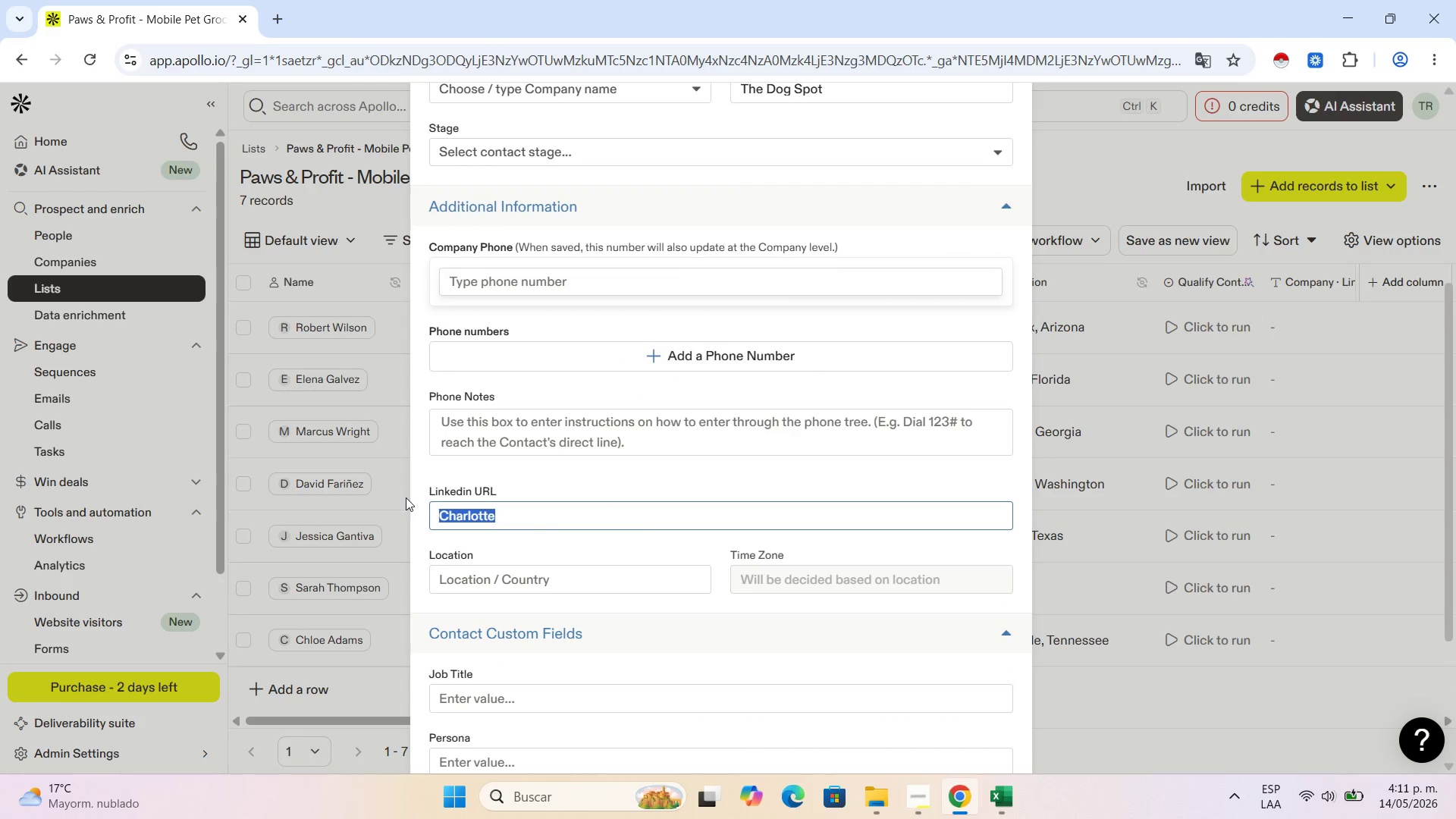 
key(Control+X)
 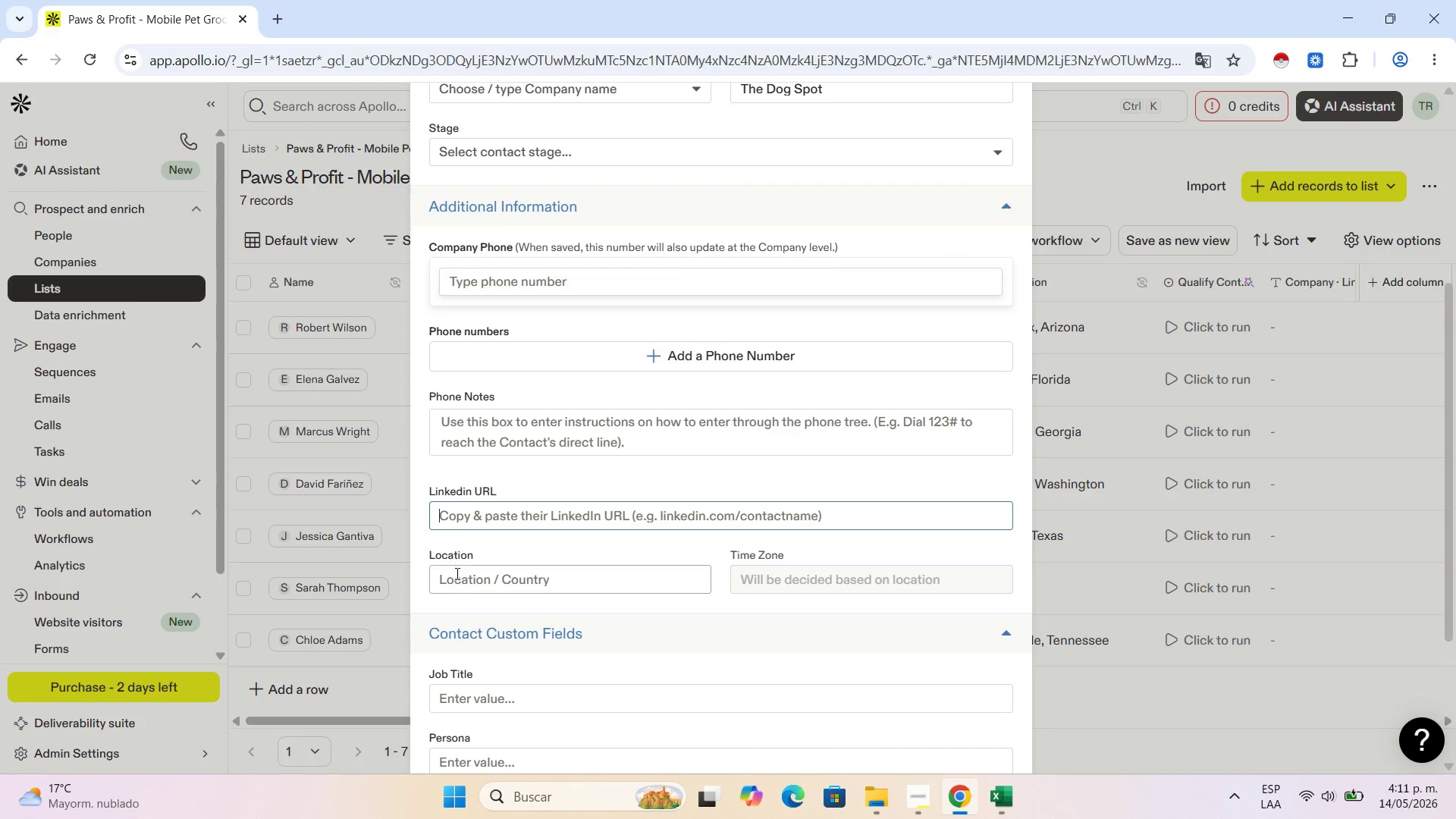 
left_click([464, 583])
 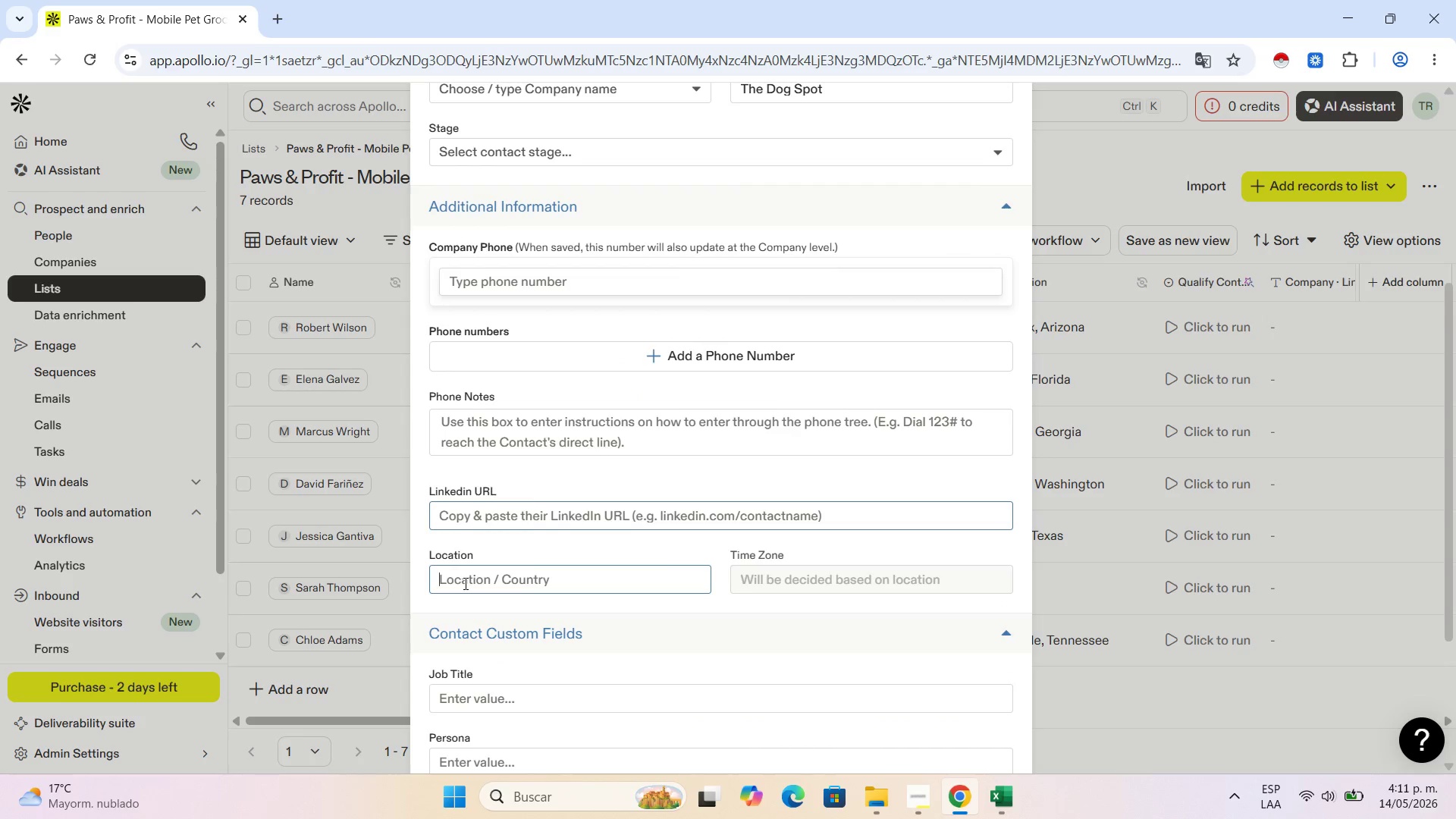 
key(Control+V)
 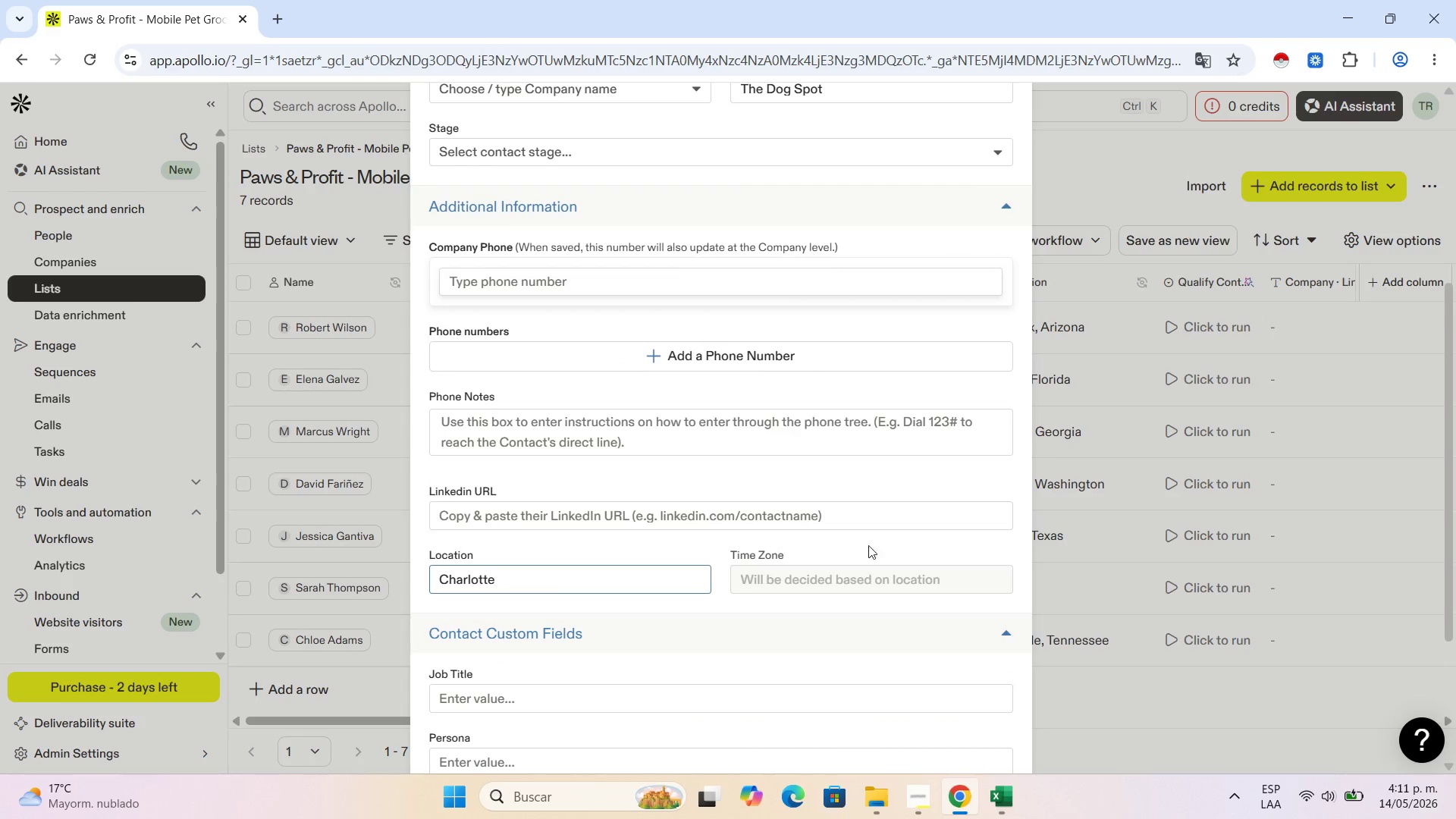 
scroll: coordinate [873, 596], scroll_direction: down, amount: 2.0
 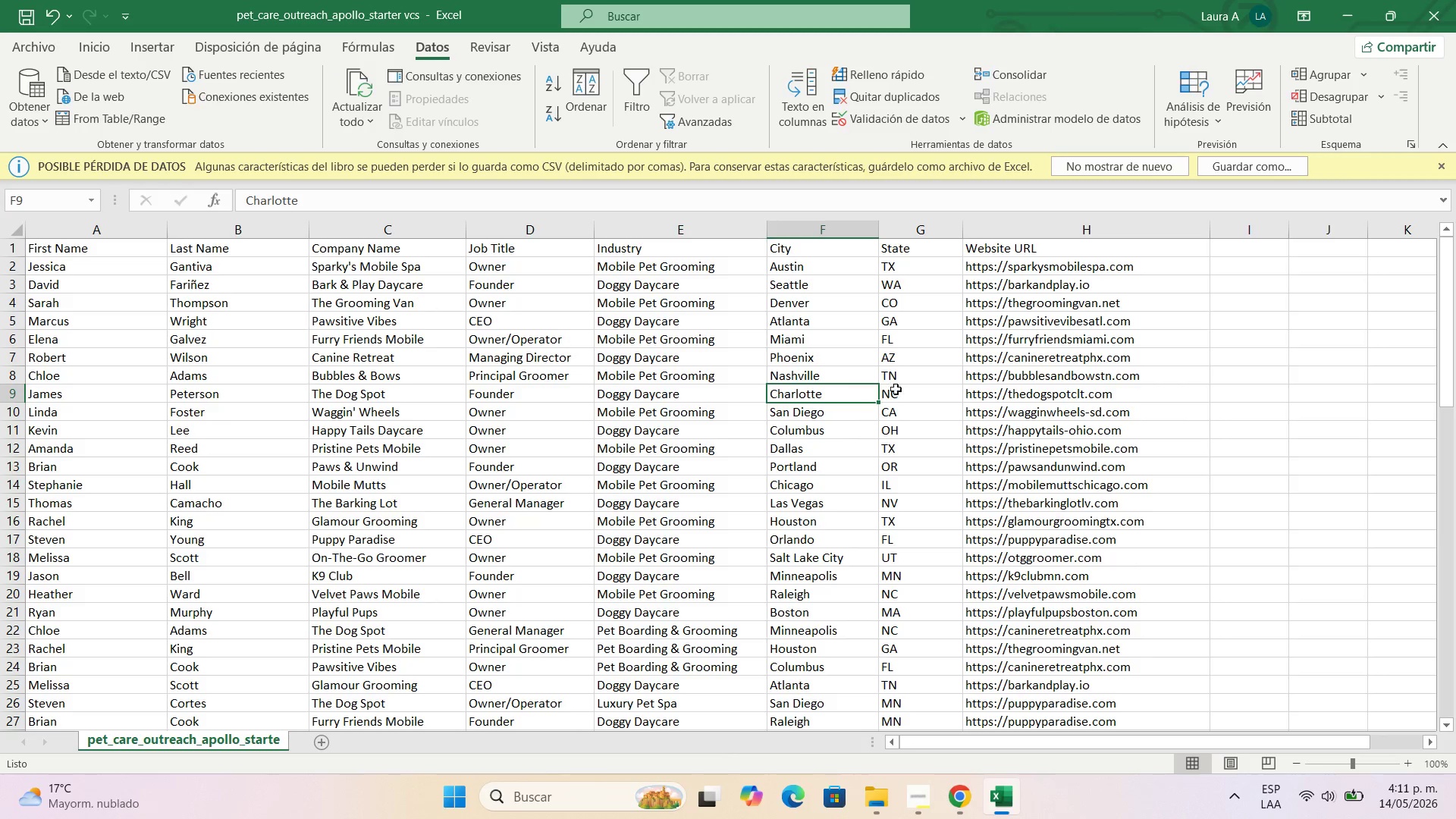 
left_click([979, 390])
 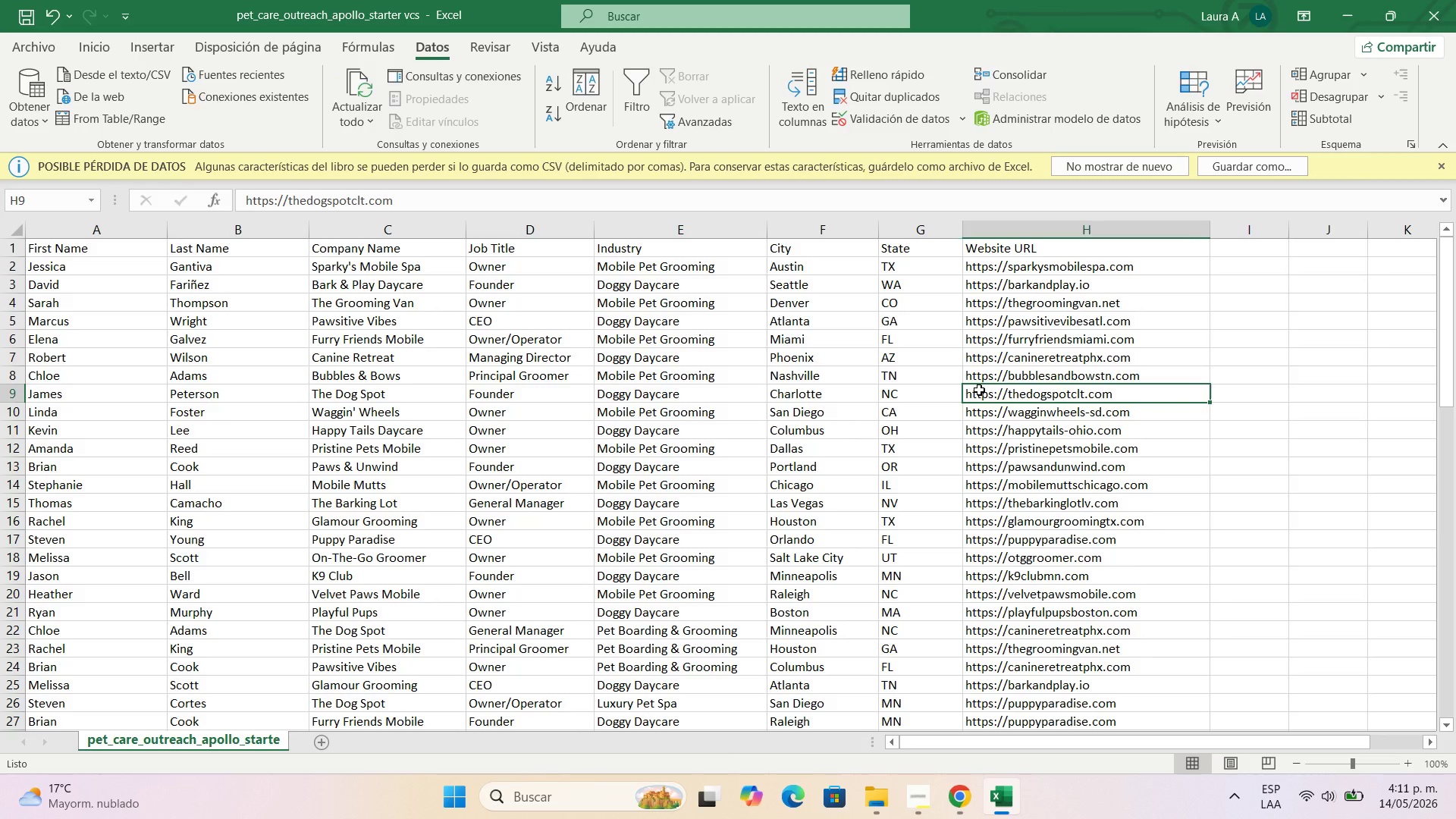 
key(Control+C)
 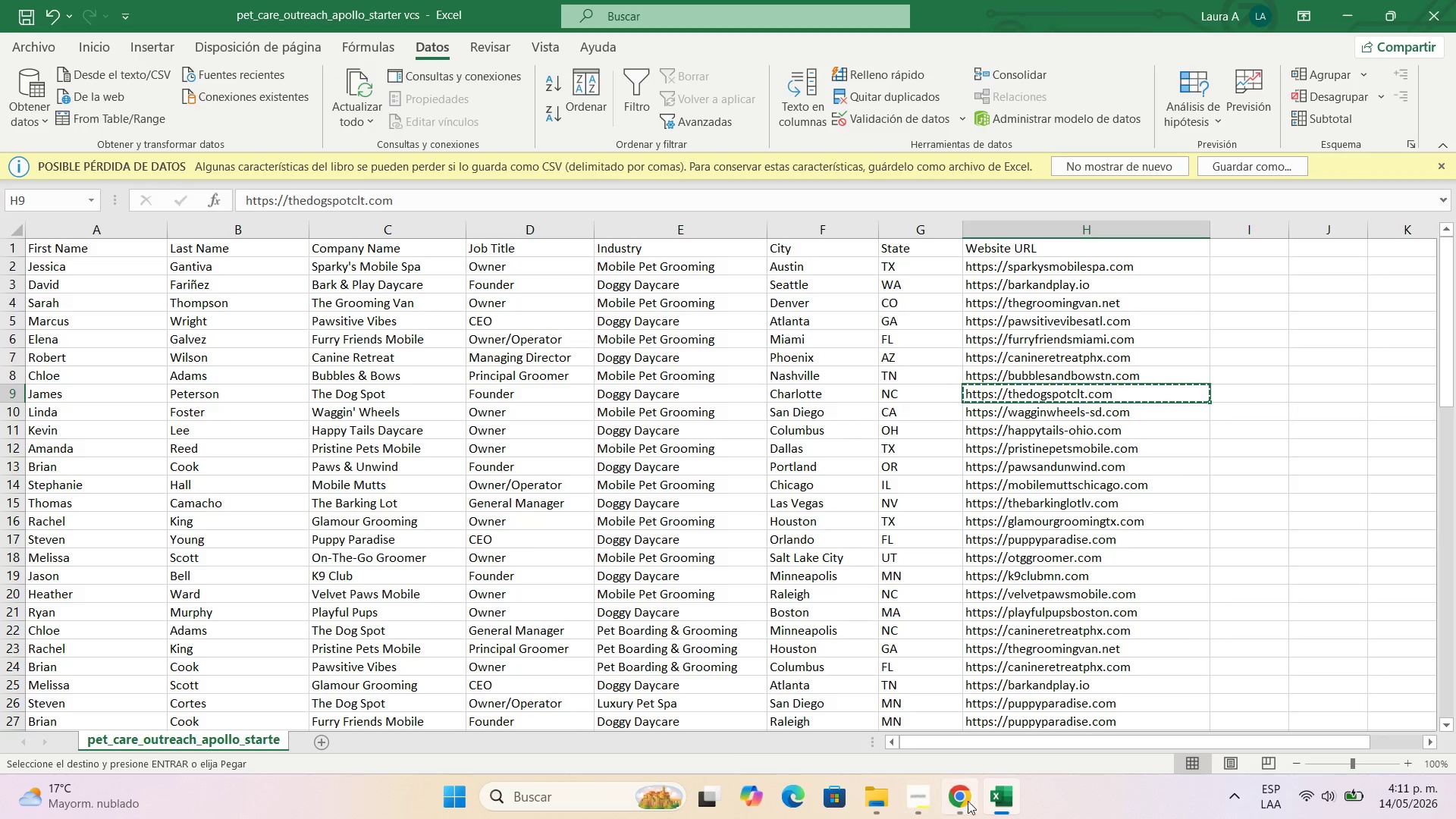 
left_click([968, 797])
 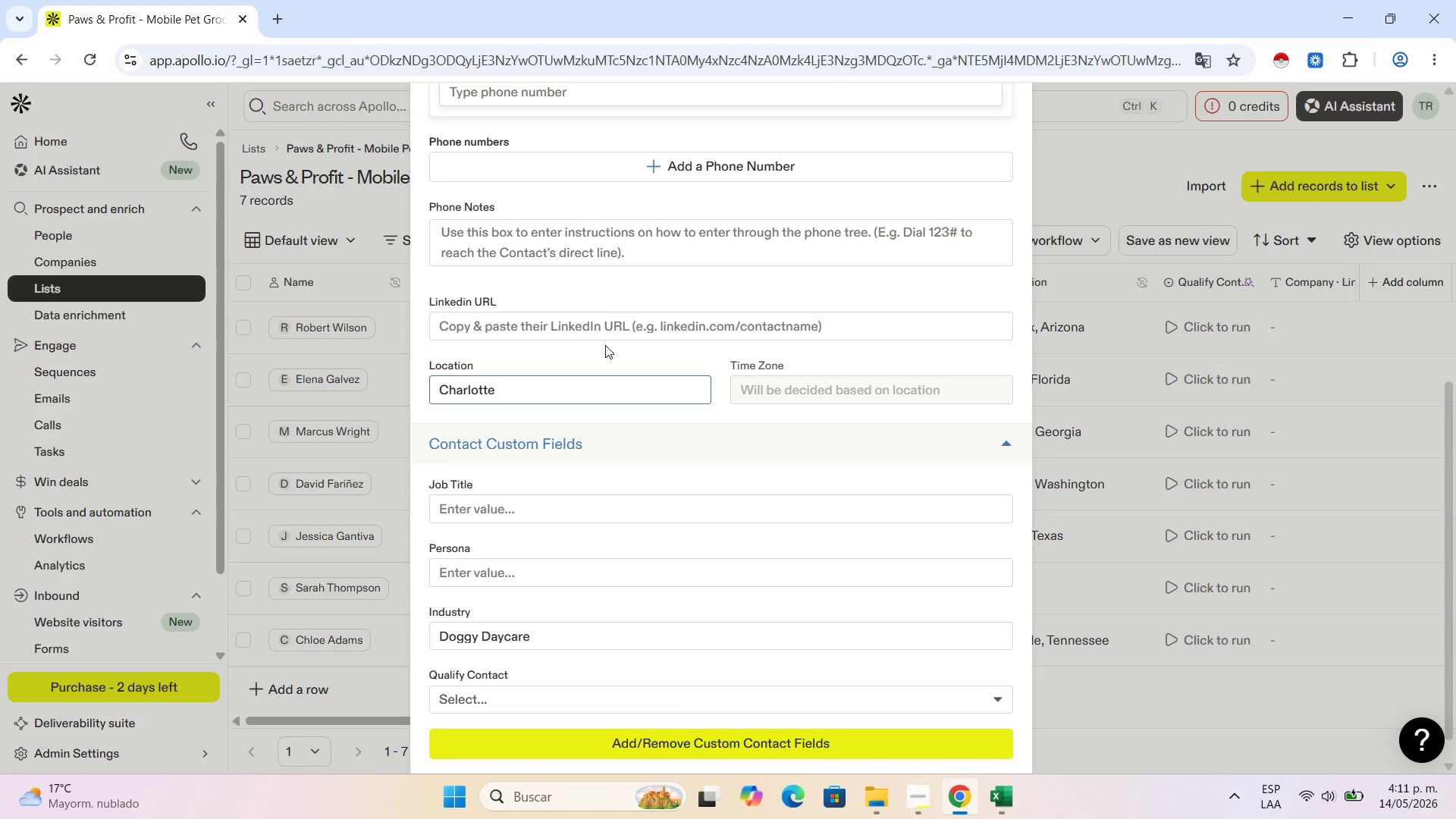 
left_click([607, 328])
 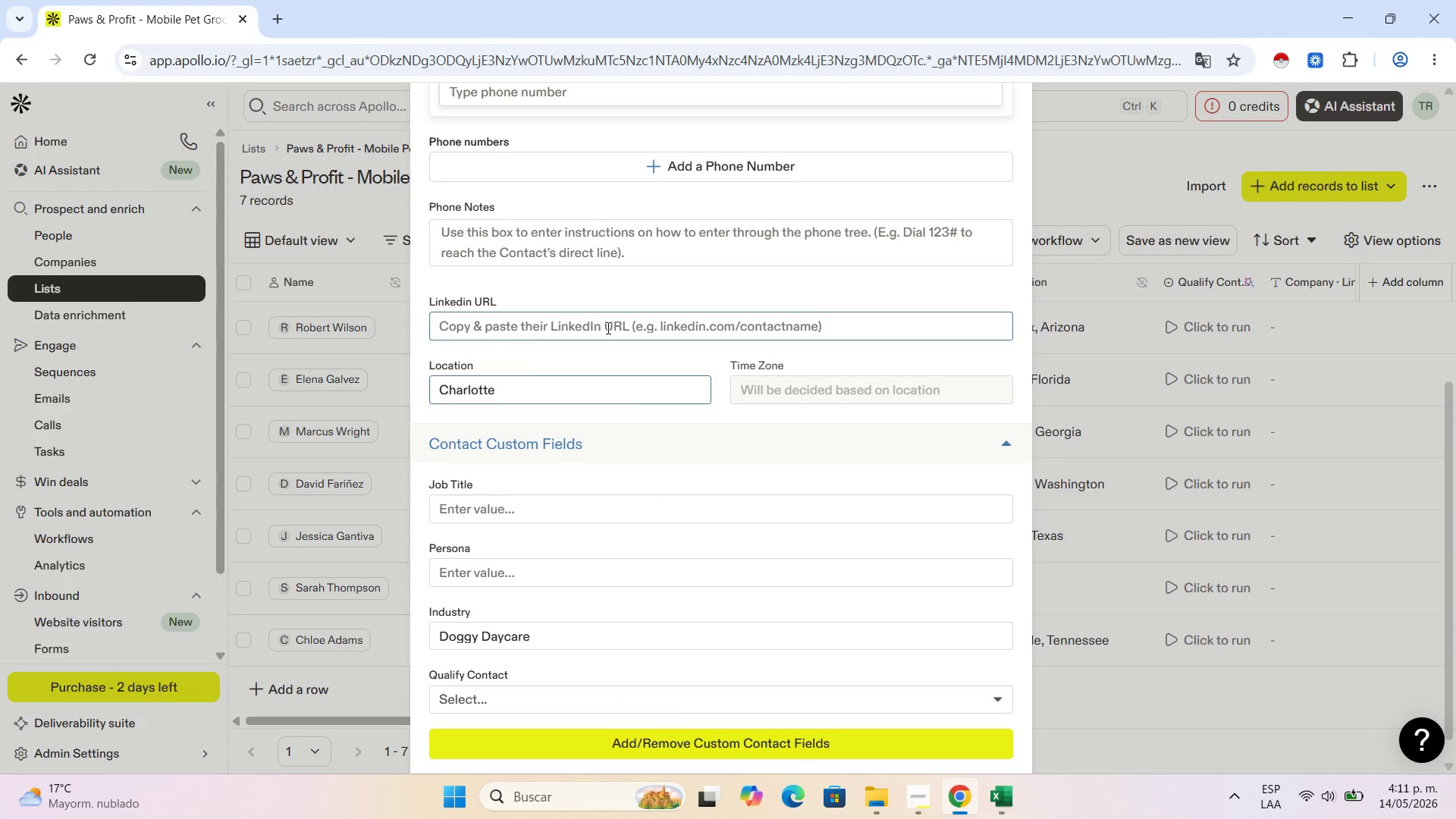 
key(Control+V)
 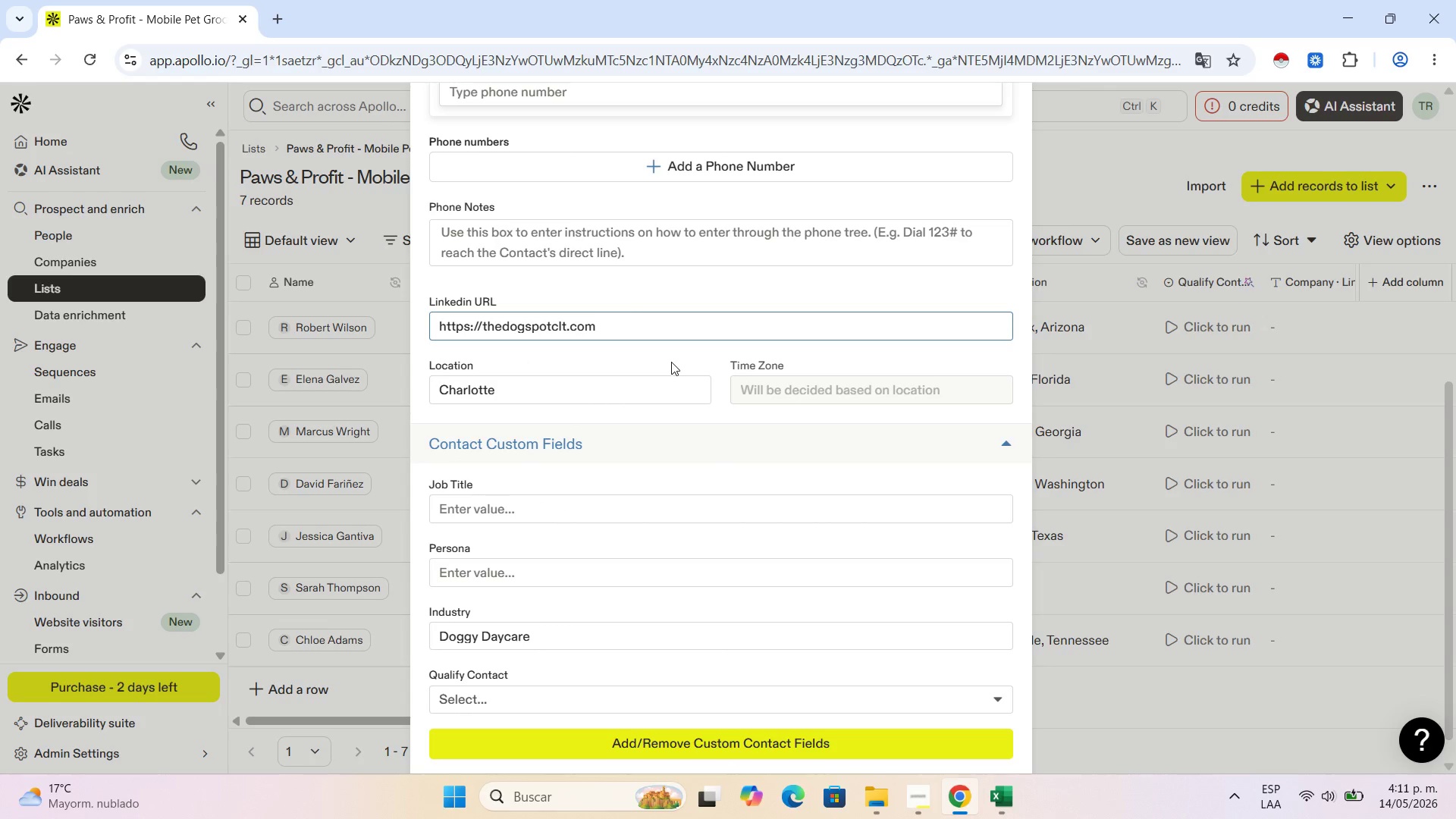 
left_click([955, 111])
 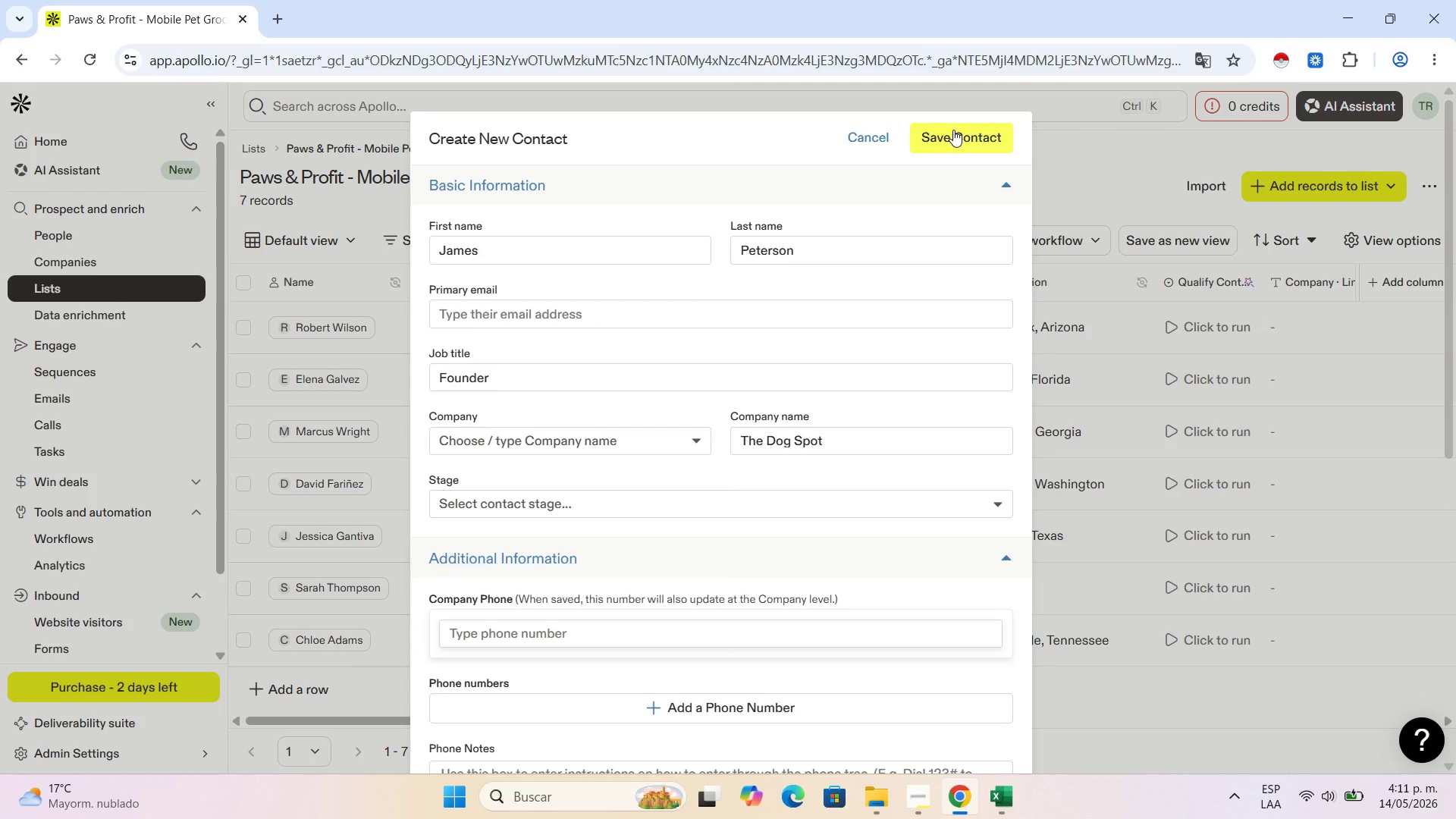 
scroll: coordinate [865, 237], scroll_direction: up, amount: 11.0
 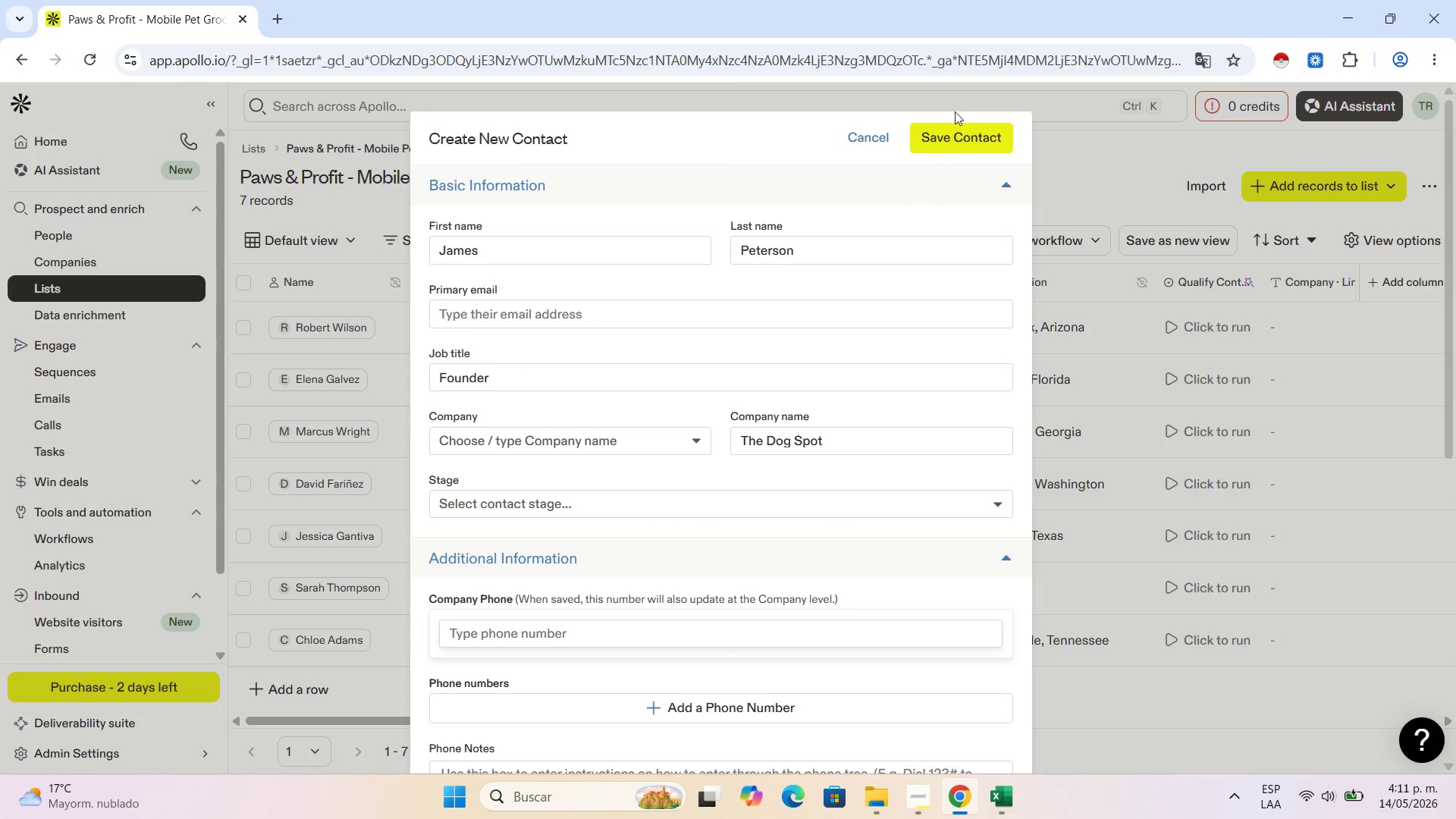 
double_click([953, 130])
 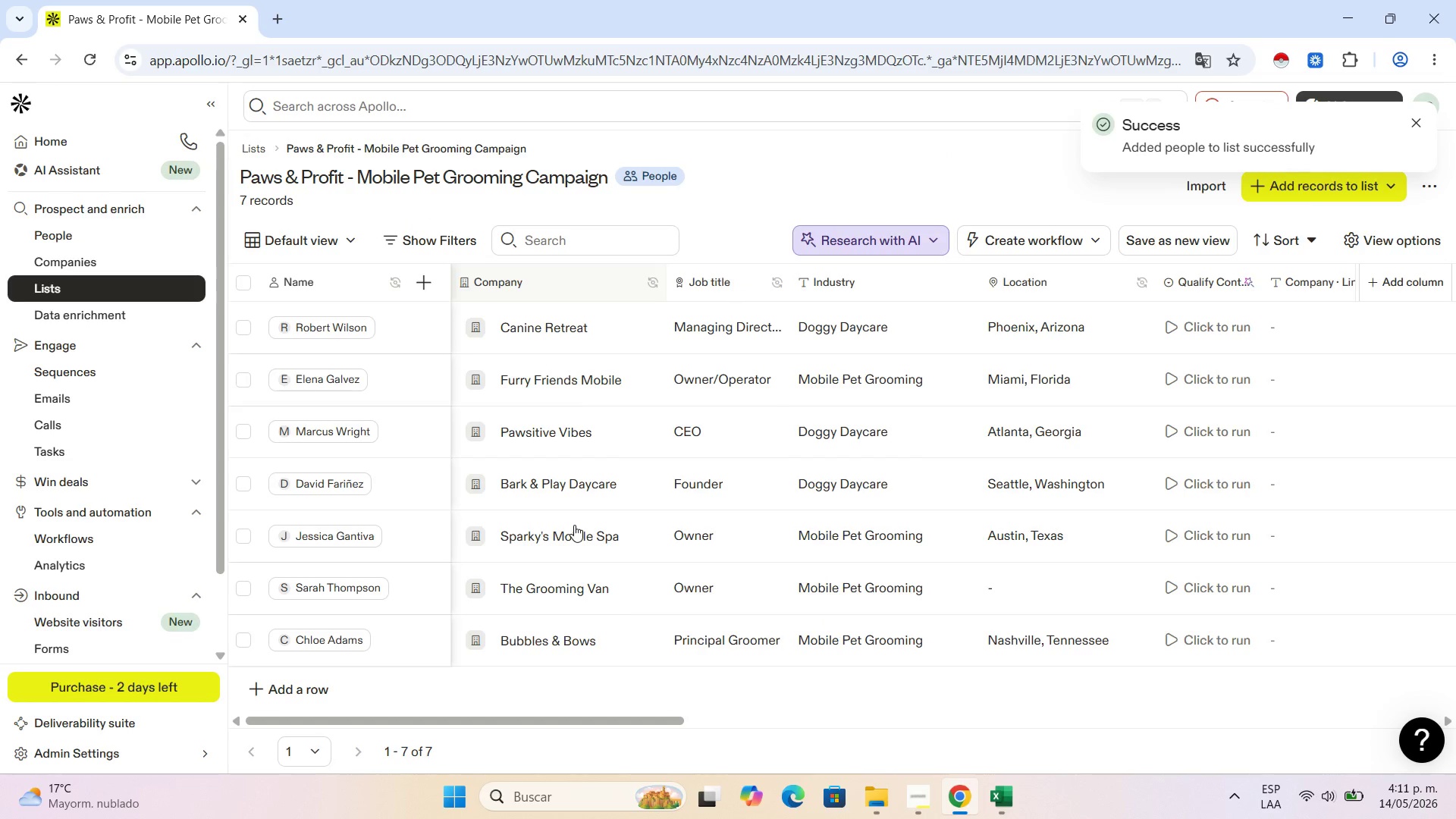 
scroll: coordinate [412, 689], scroll_direction: down, amount: 2.0
 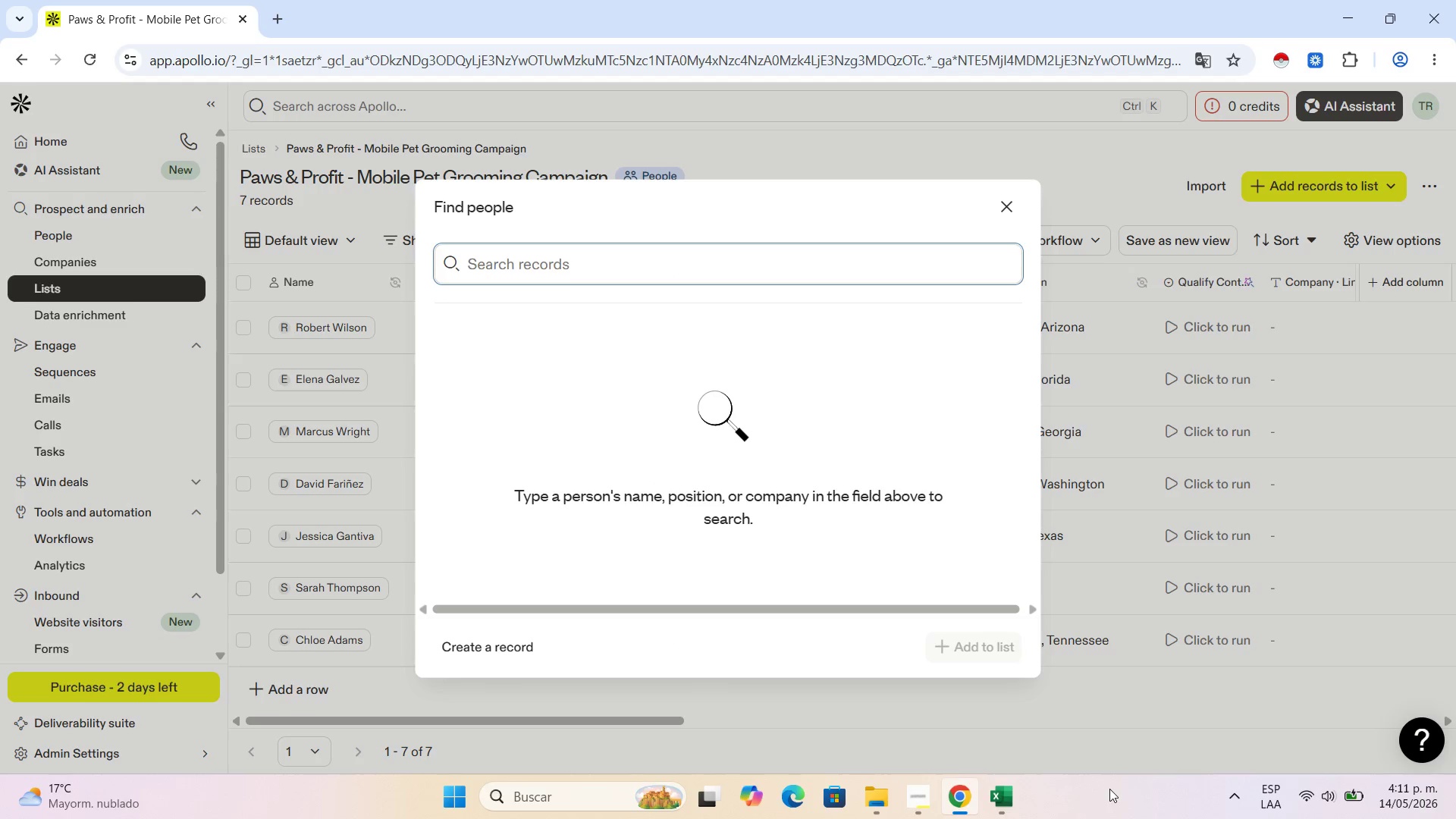 
left_click([1010, 794])
 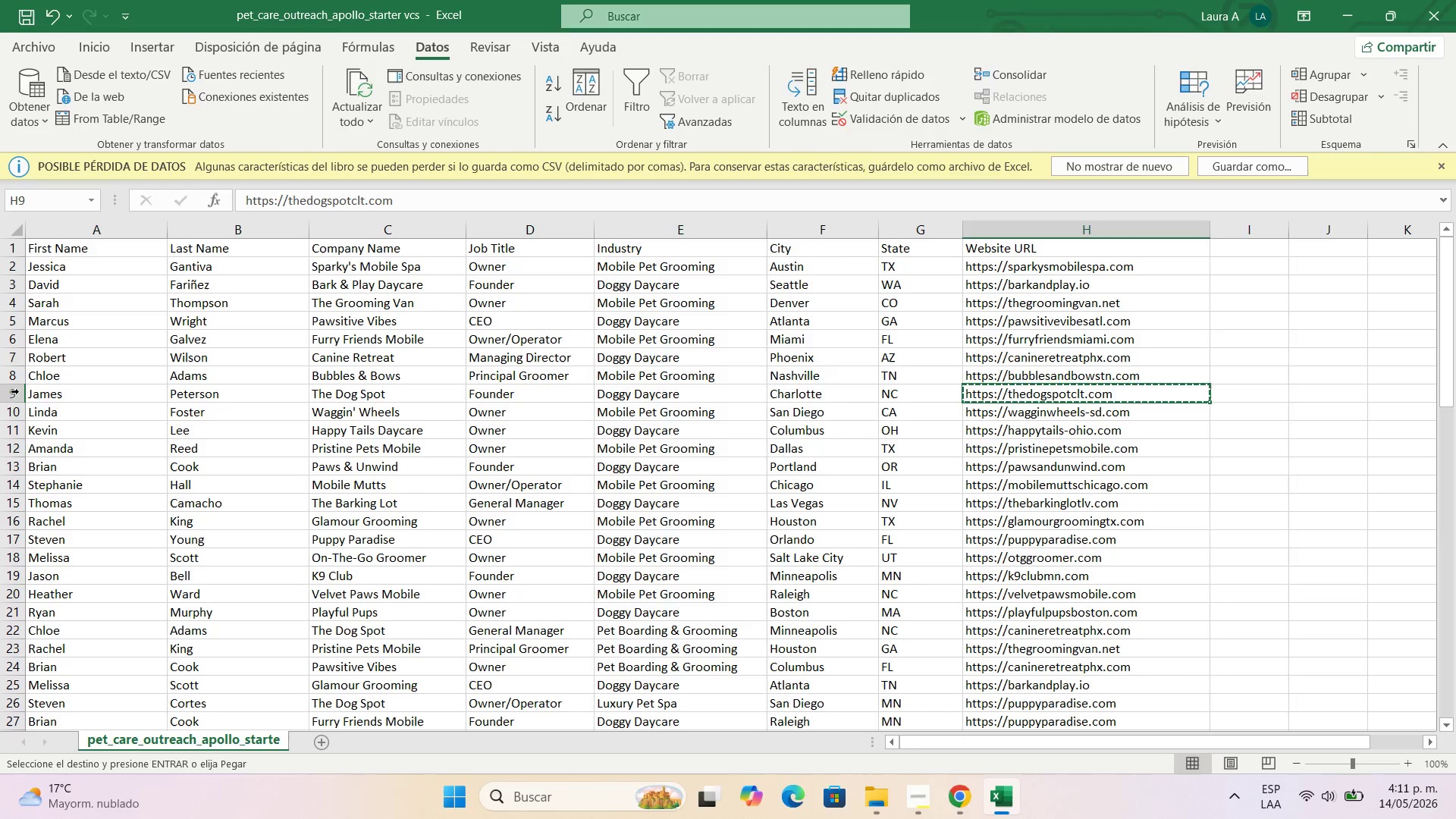 
left_click([55, 413])
 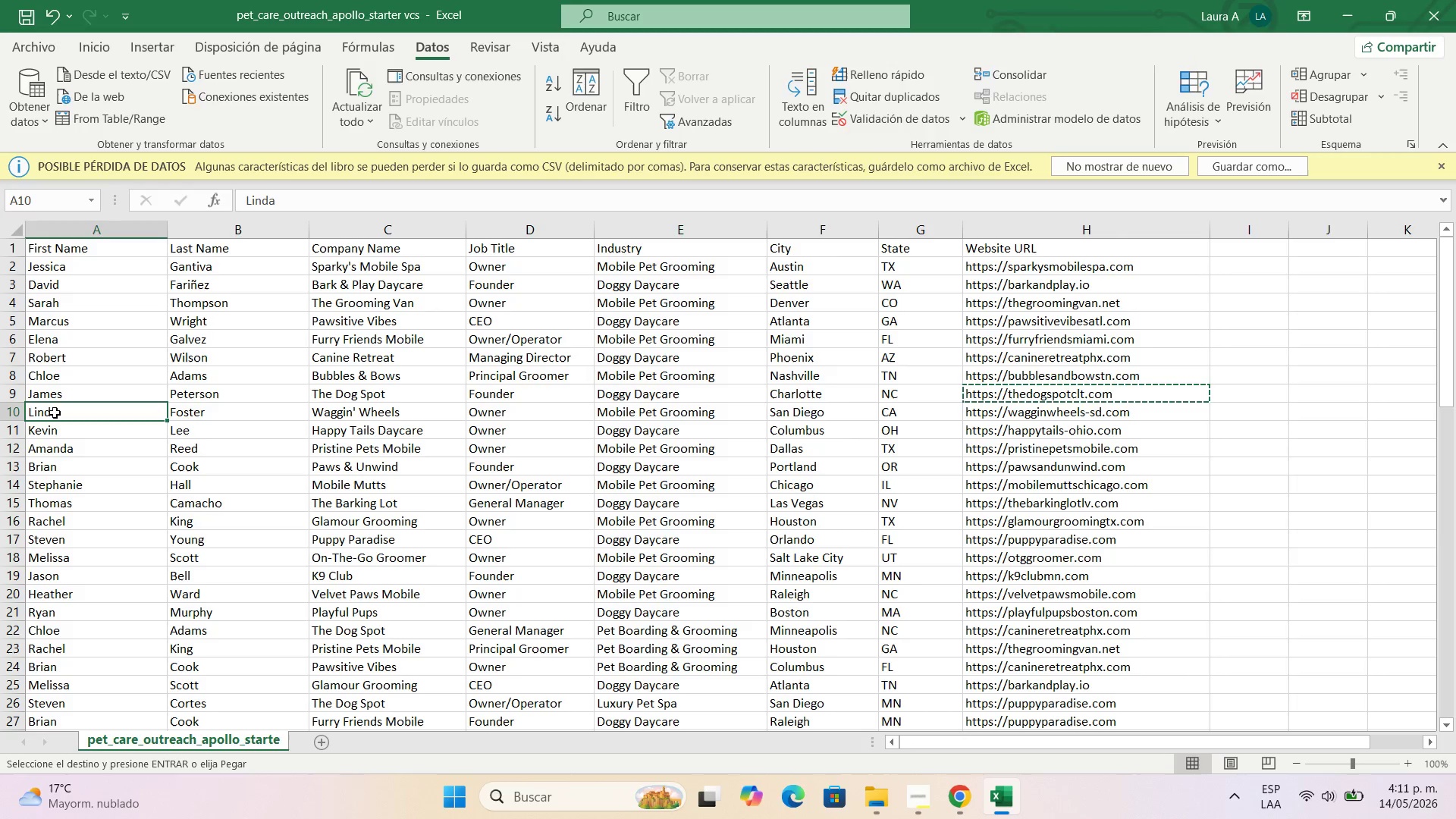 
key(Control+C)
 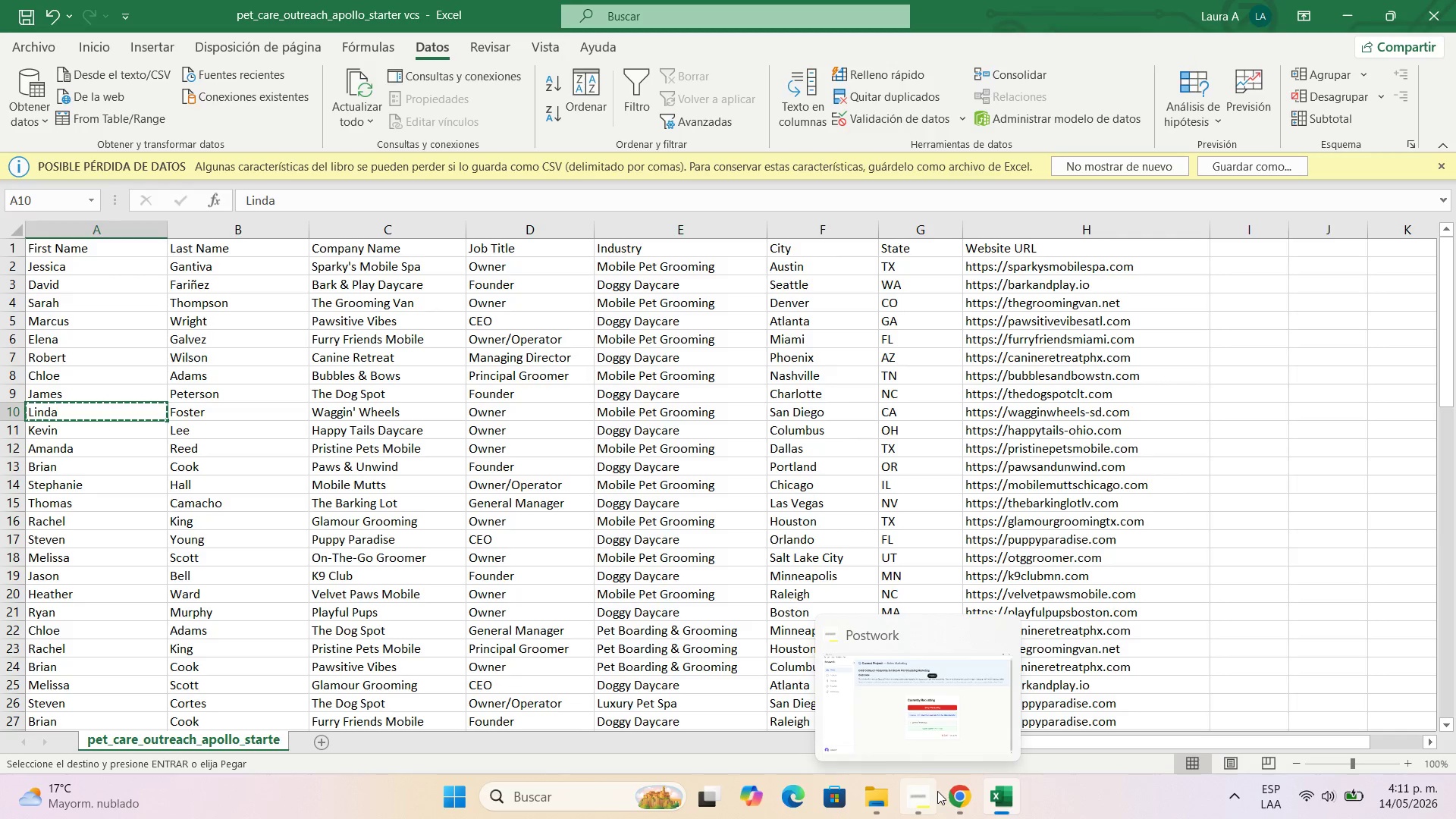 
left_click([968, 787])
 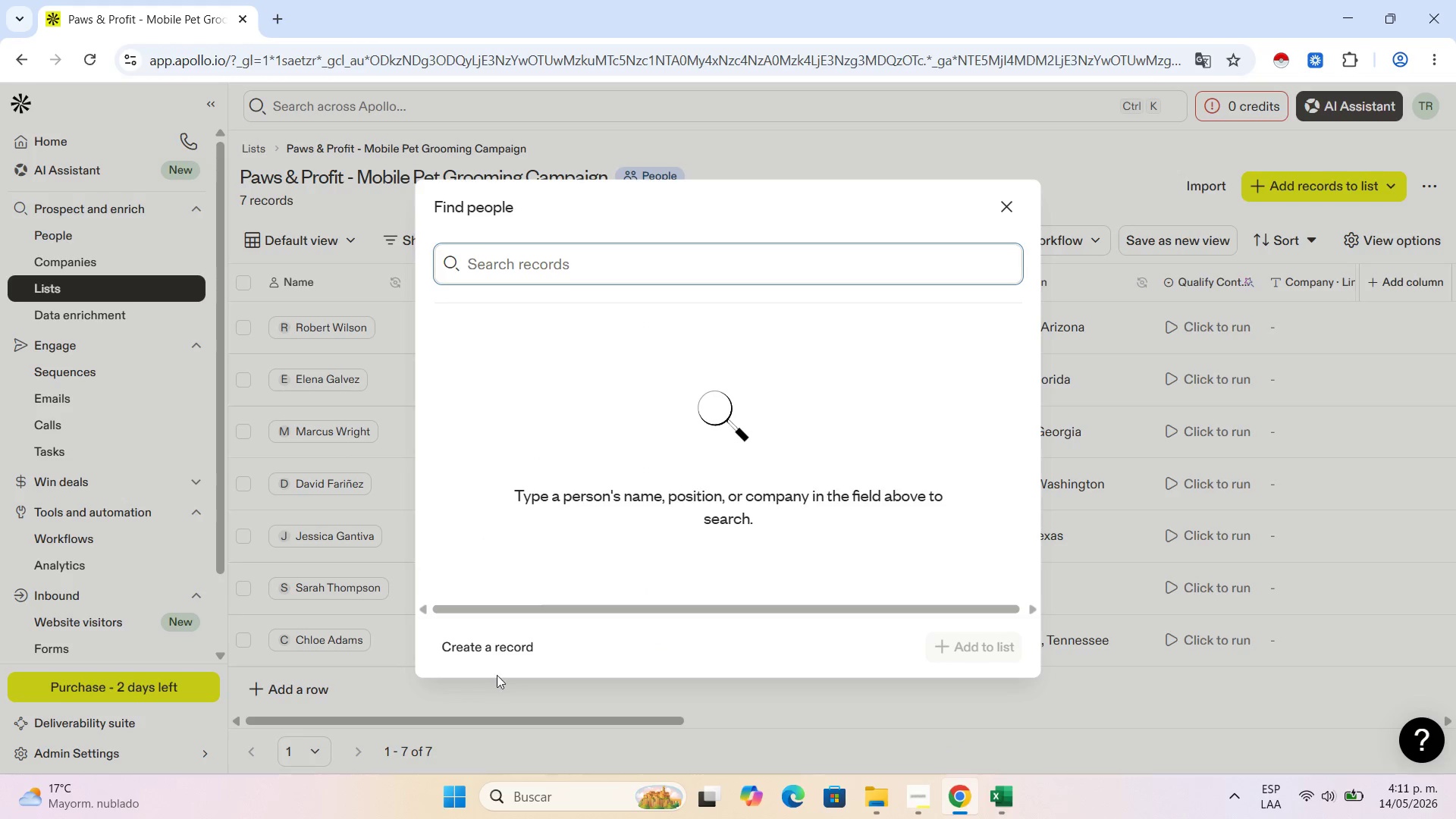 
left_click([496, 651])
 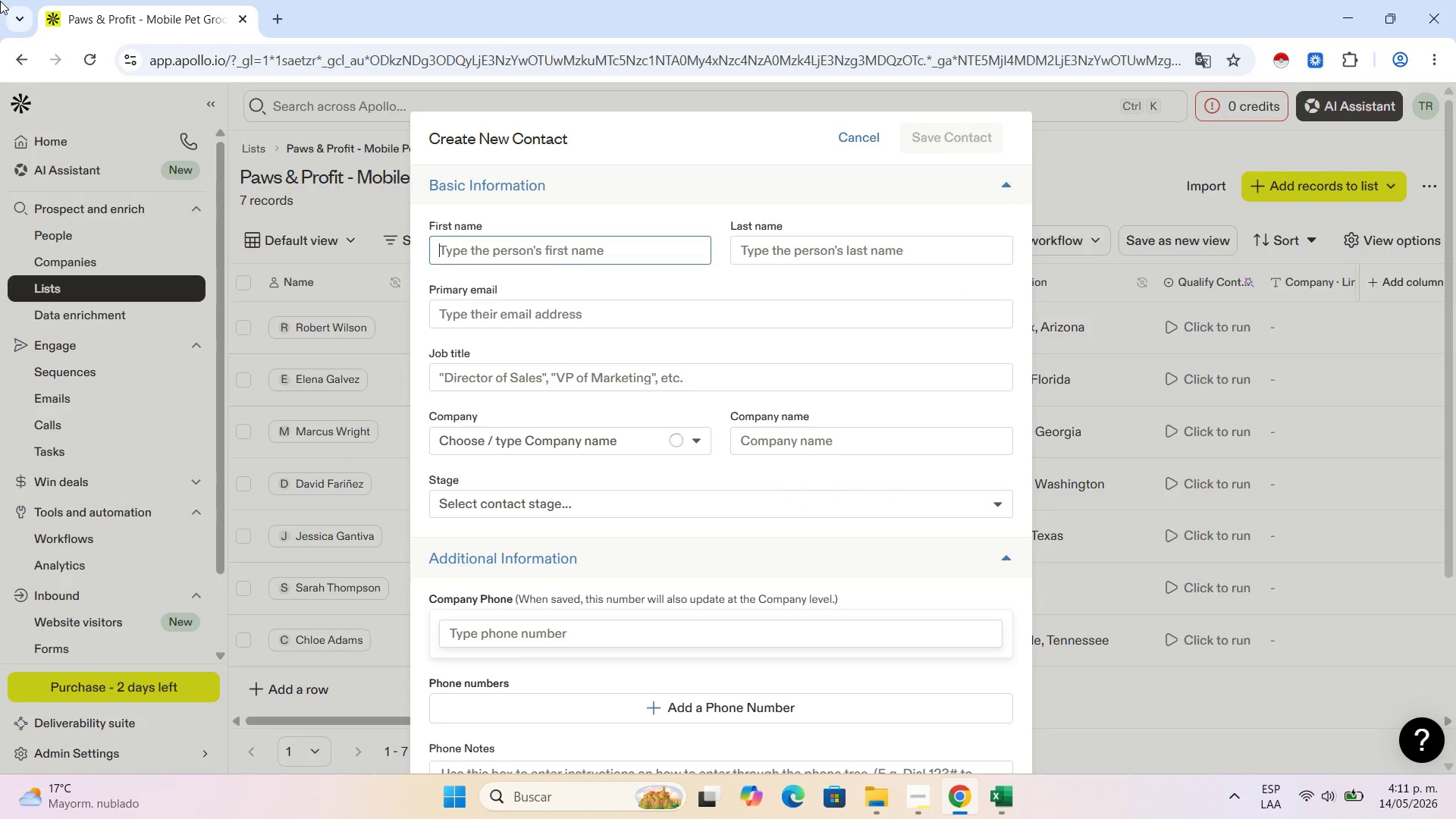 
key(Control+V)
 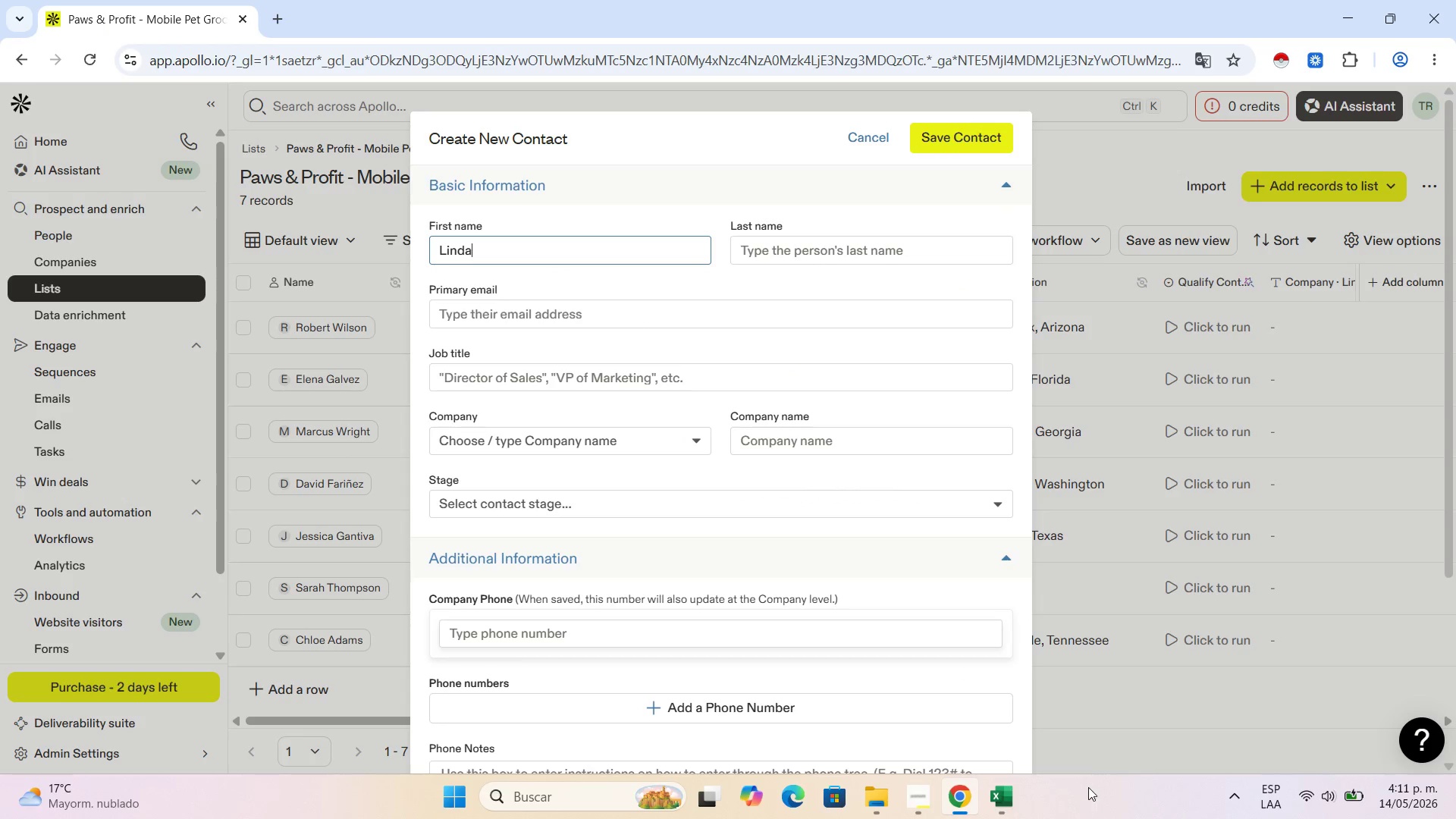 
left_click([1003, 795])
 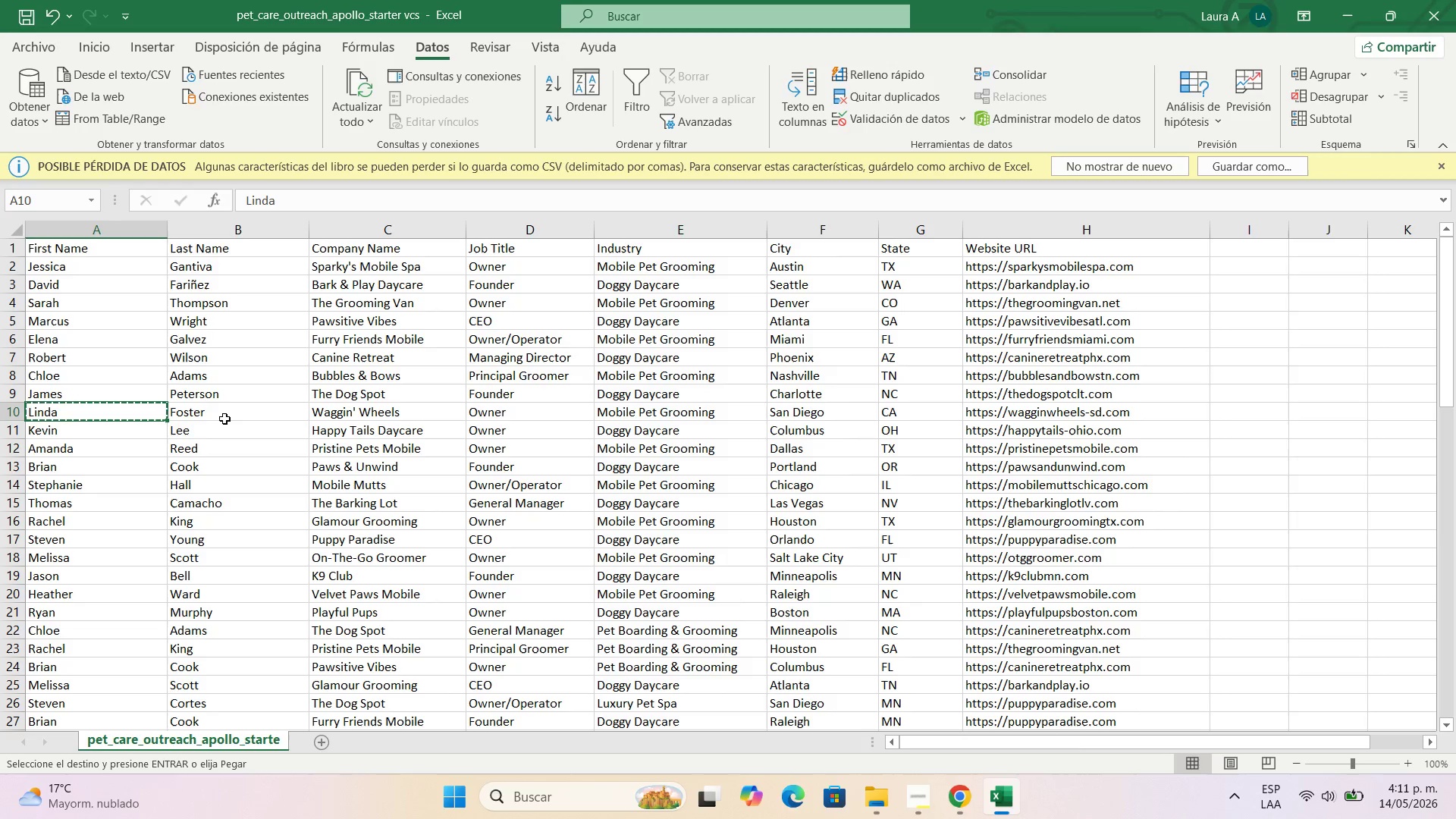 
key(Control+C)
 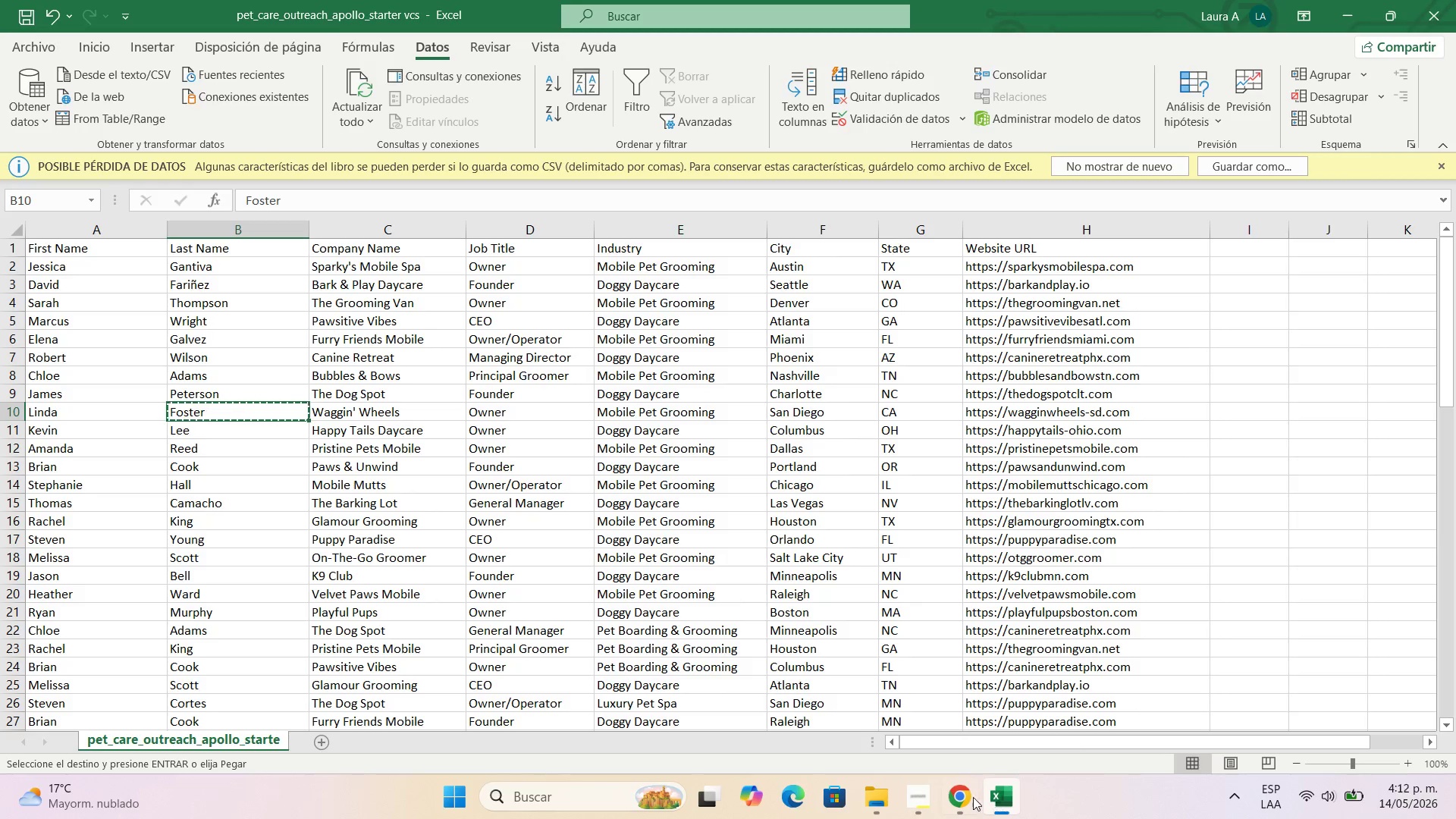 
left_click([967, 801])
 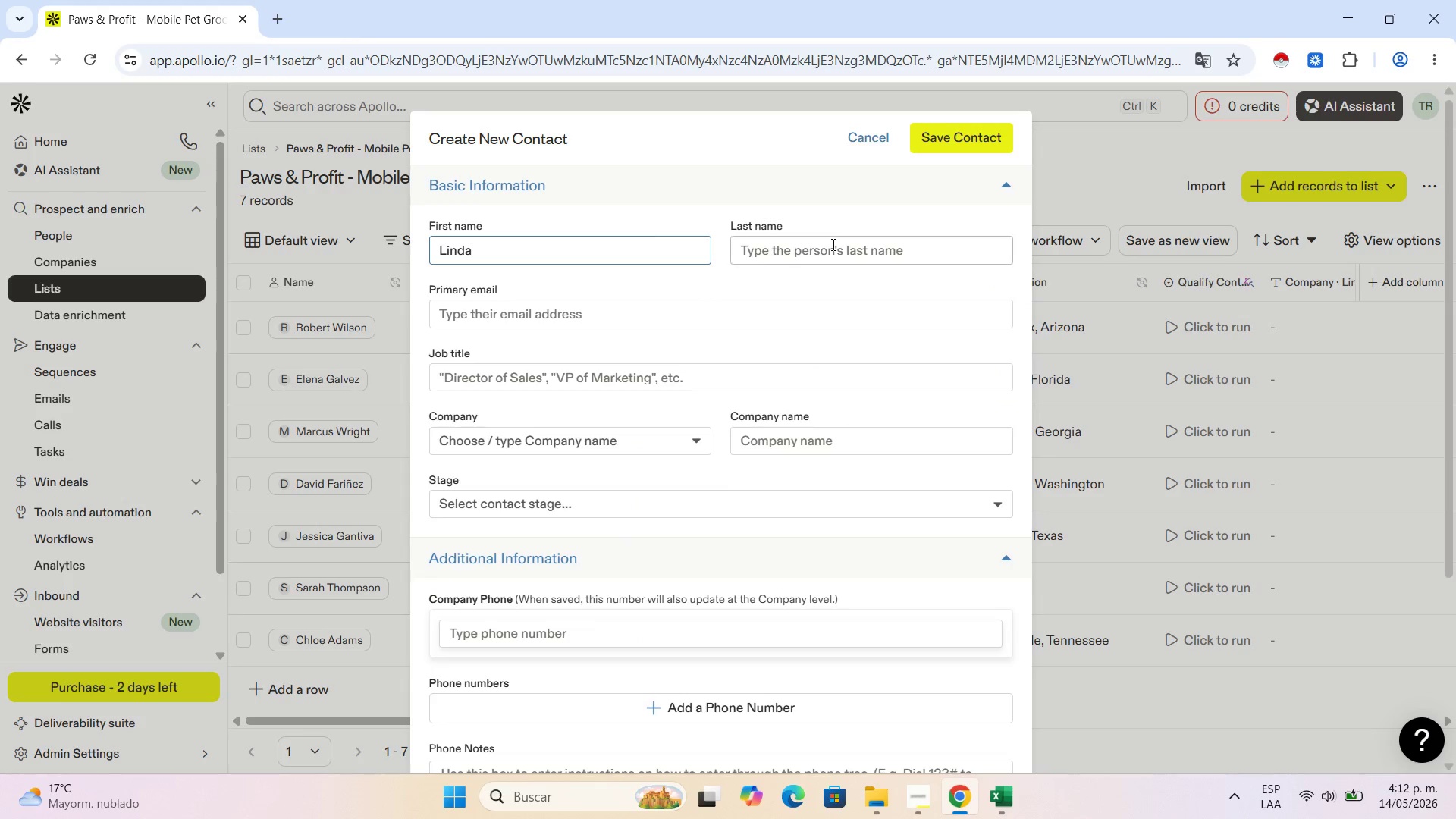 
left_click([832, 244])
 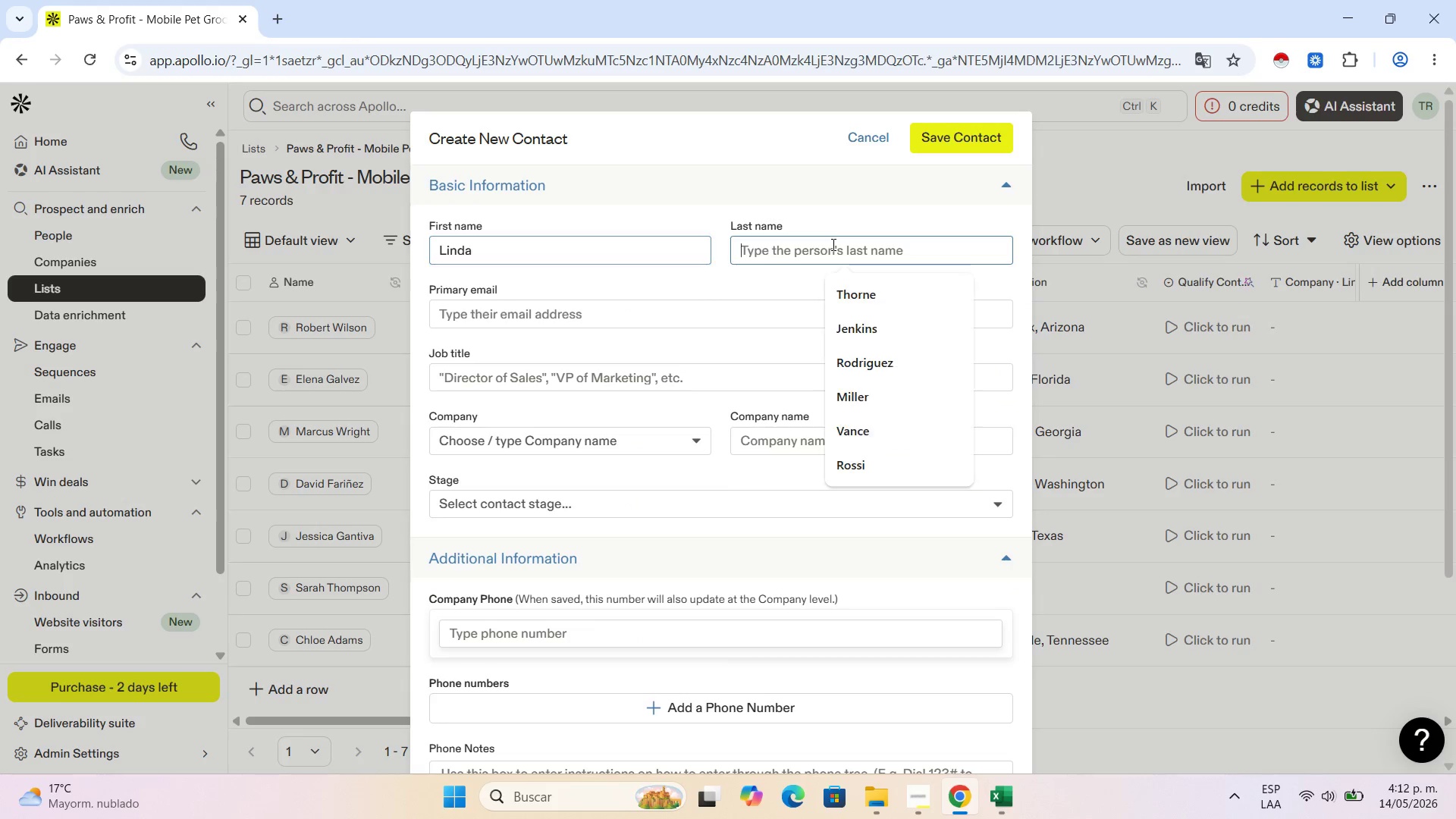 
key(Control+V)
 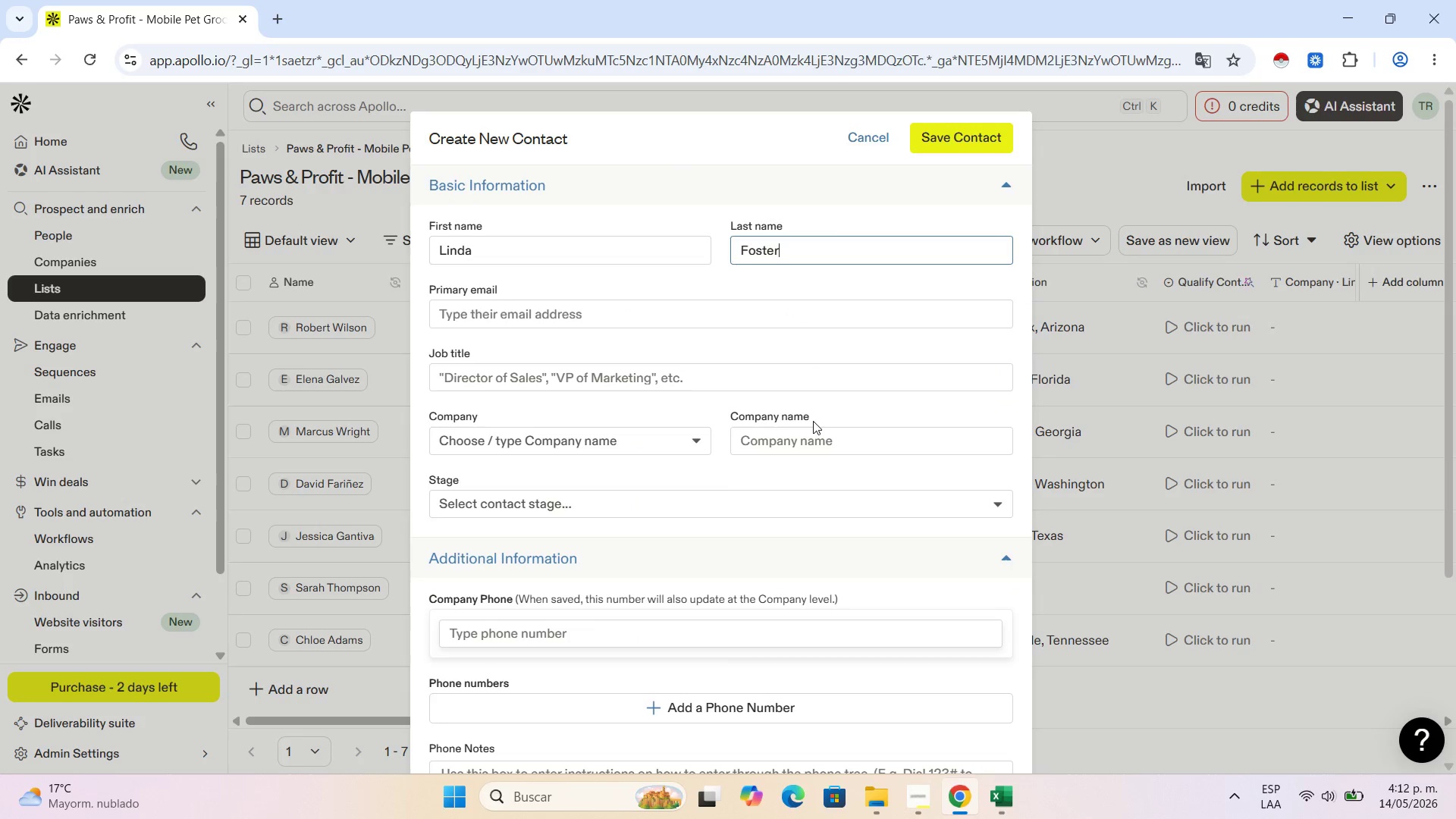 
left_click([1018, 801])
 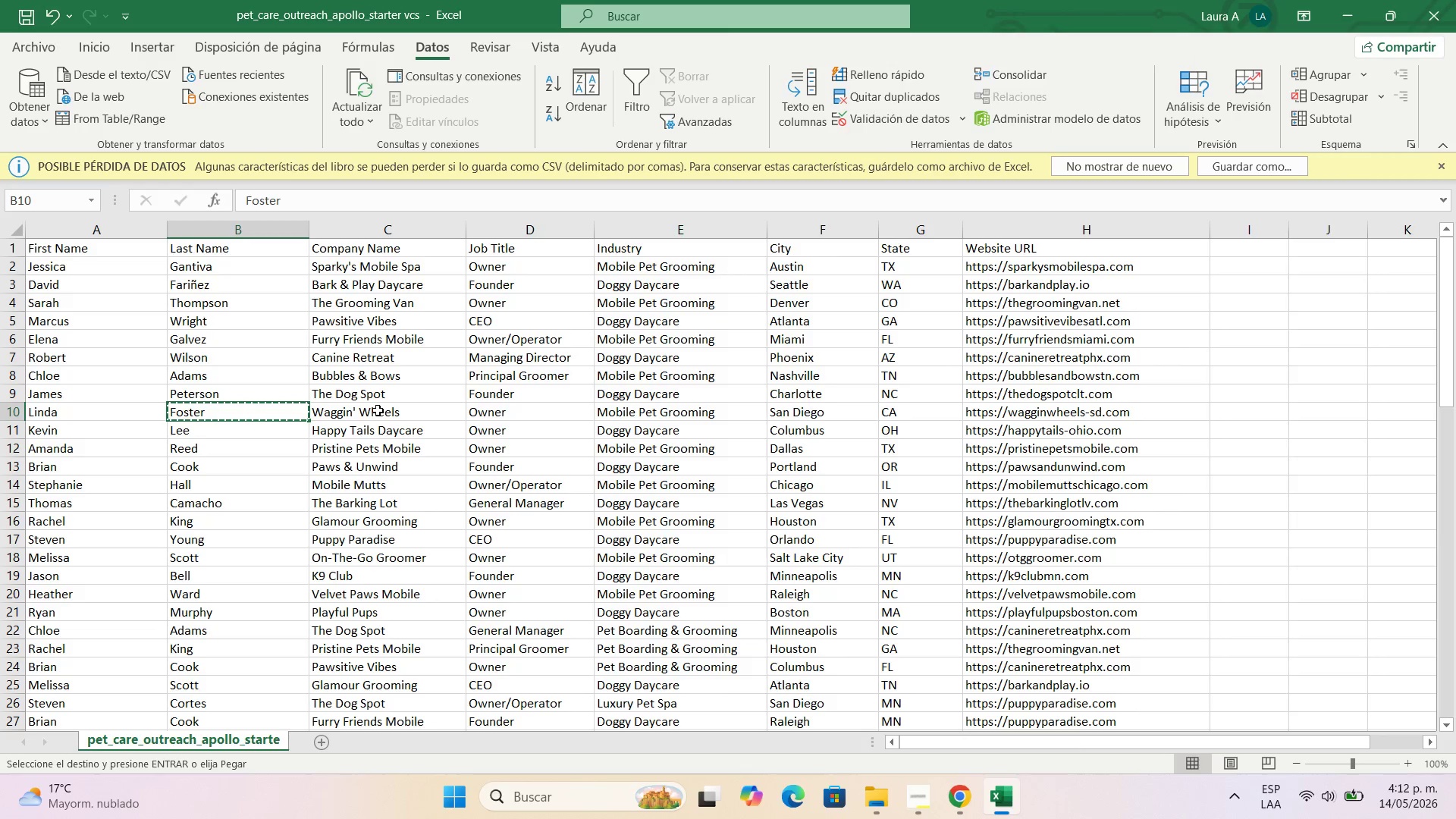 
left_click([378, 410])
 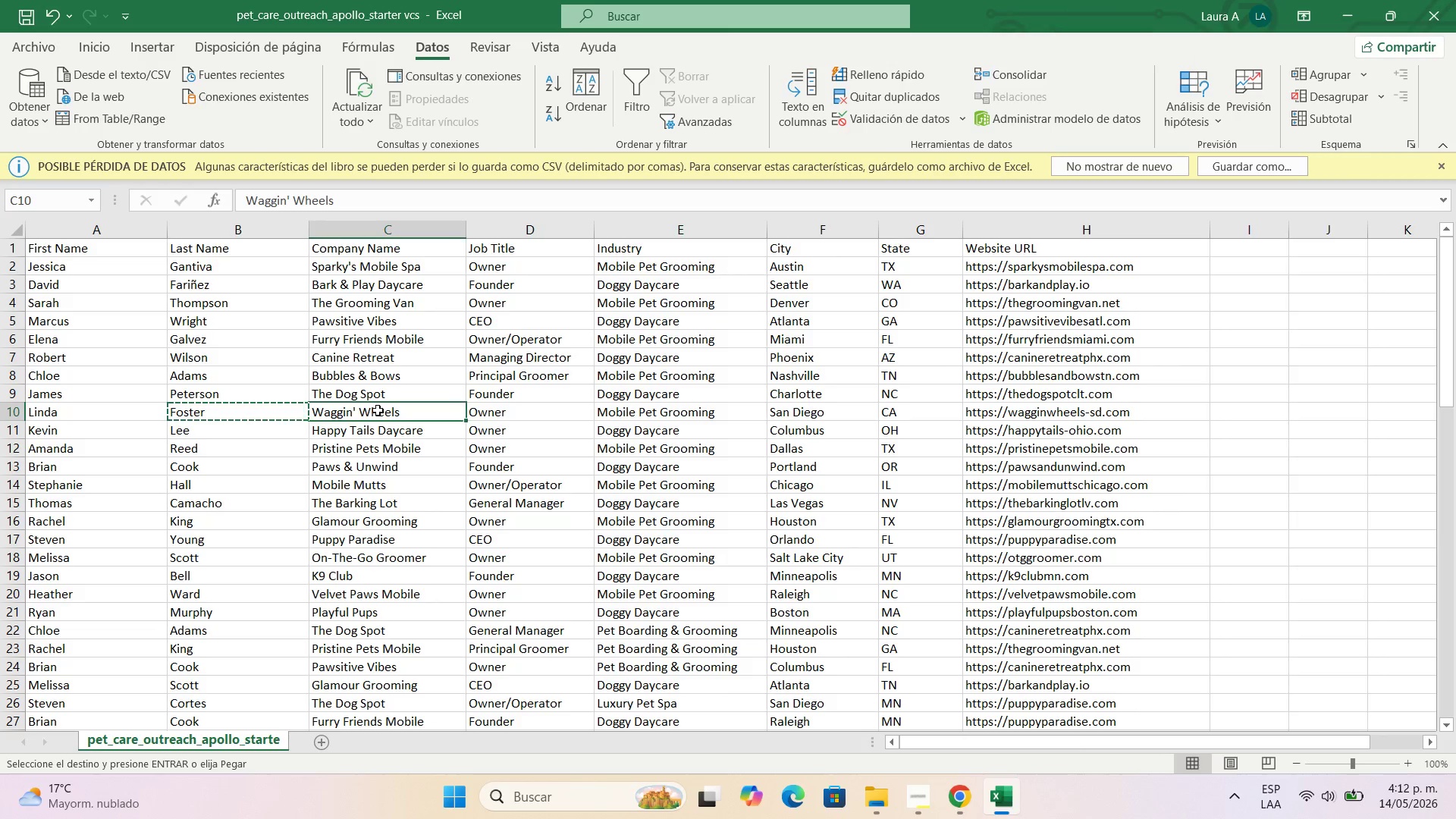 
key(Control+C)
 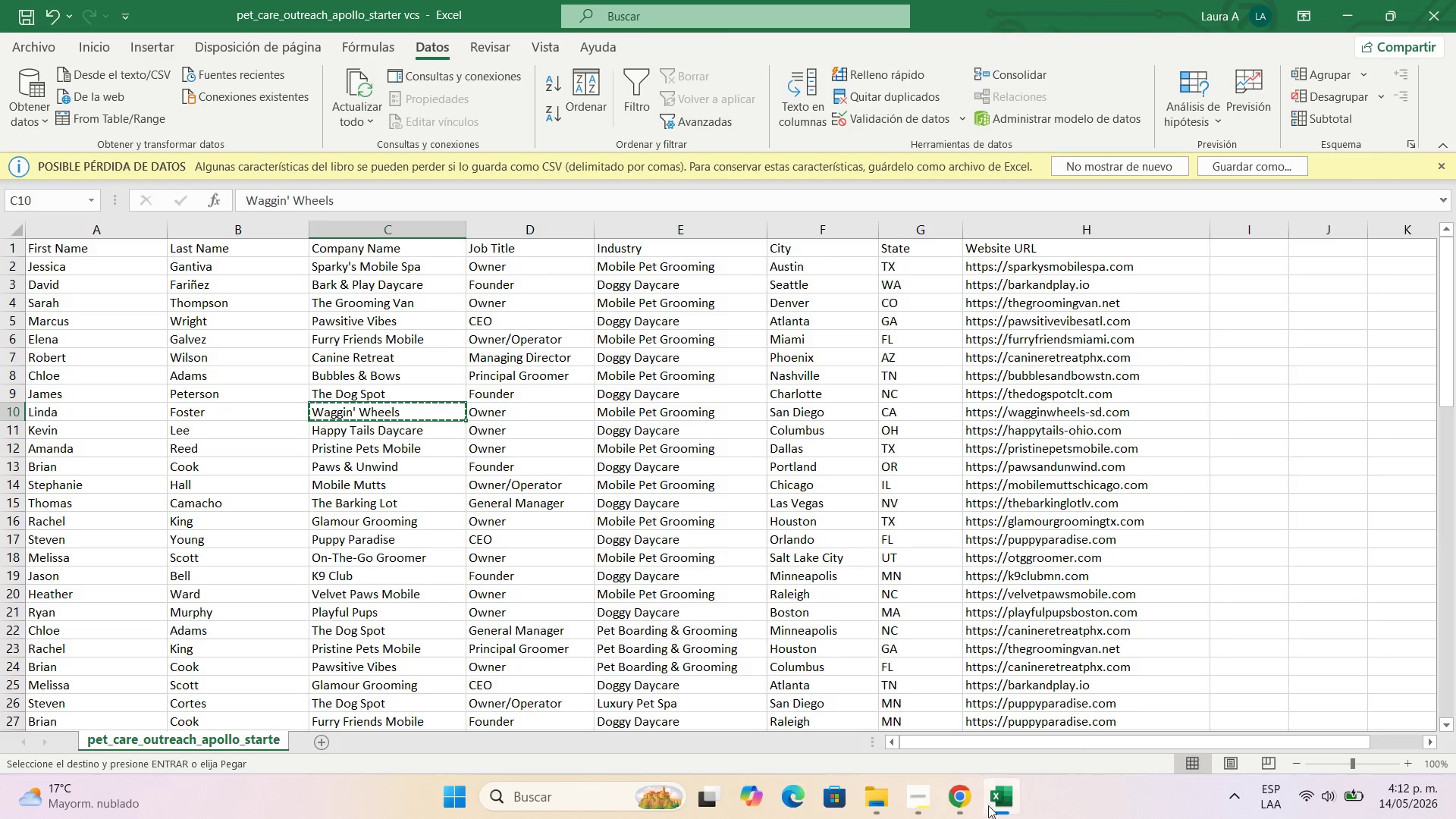 
left_click([964, 811])
 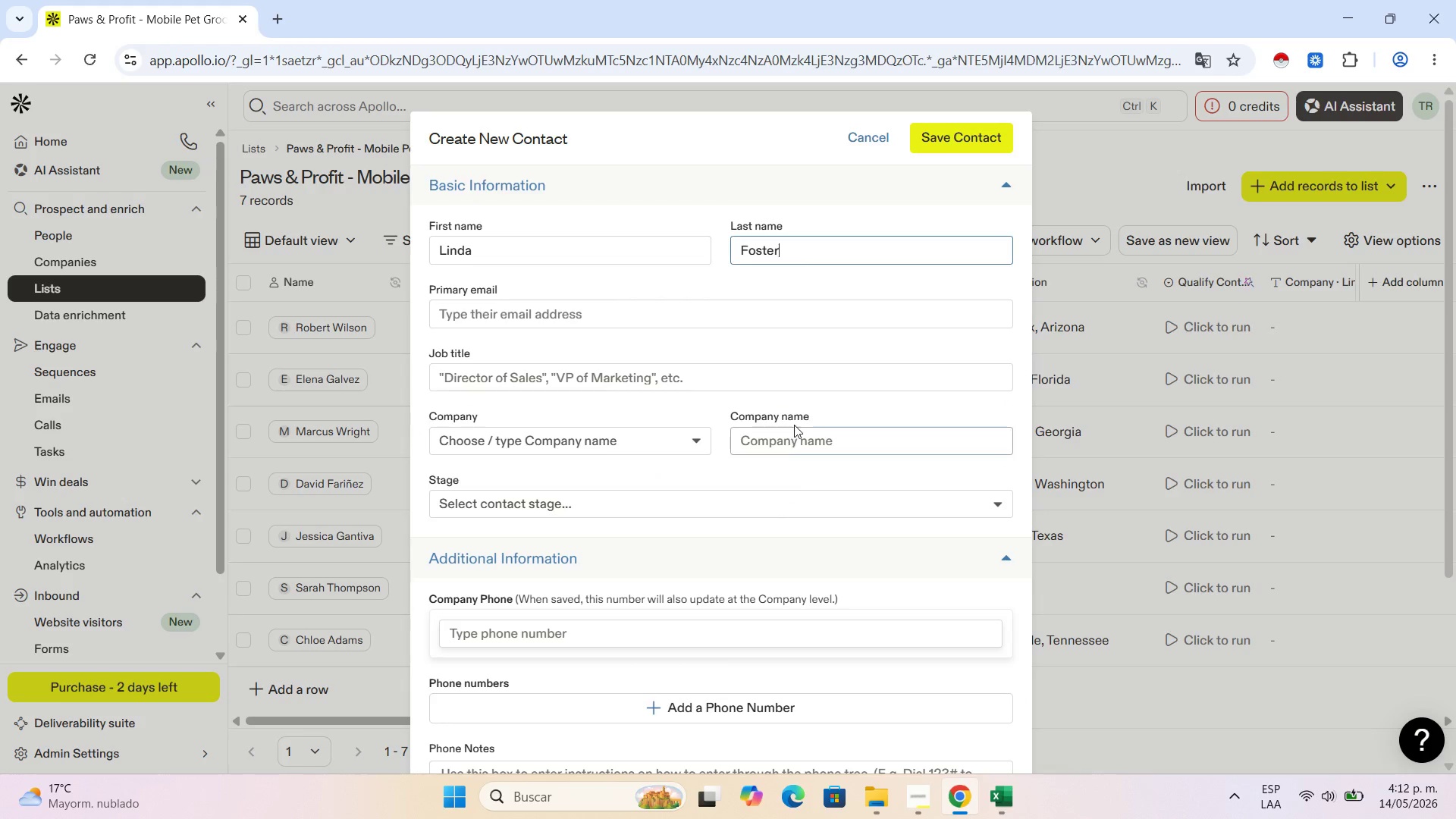 
left_click([794, 420])
 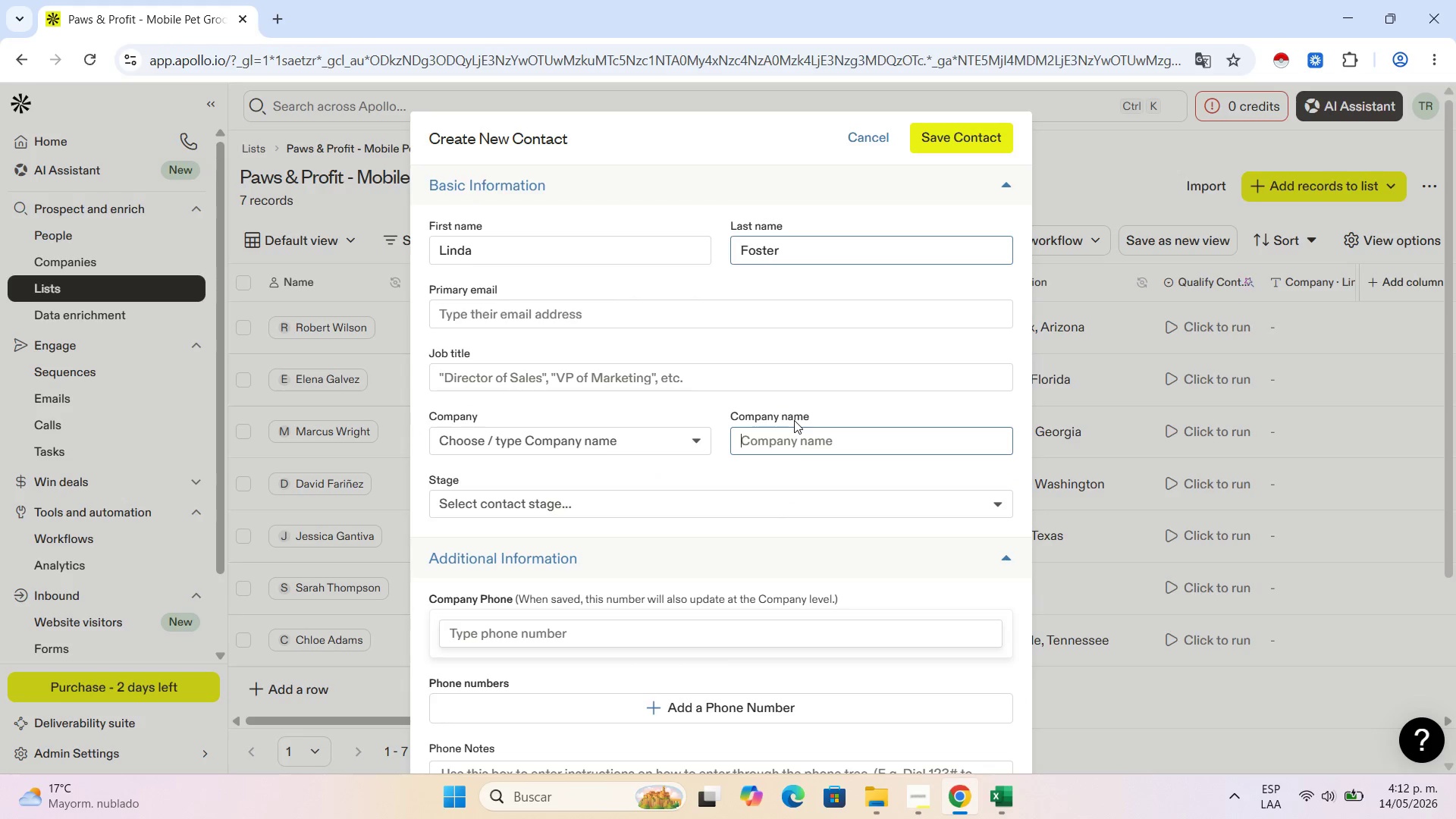 
key(Control+ControlLeft)
 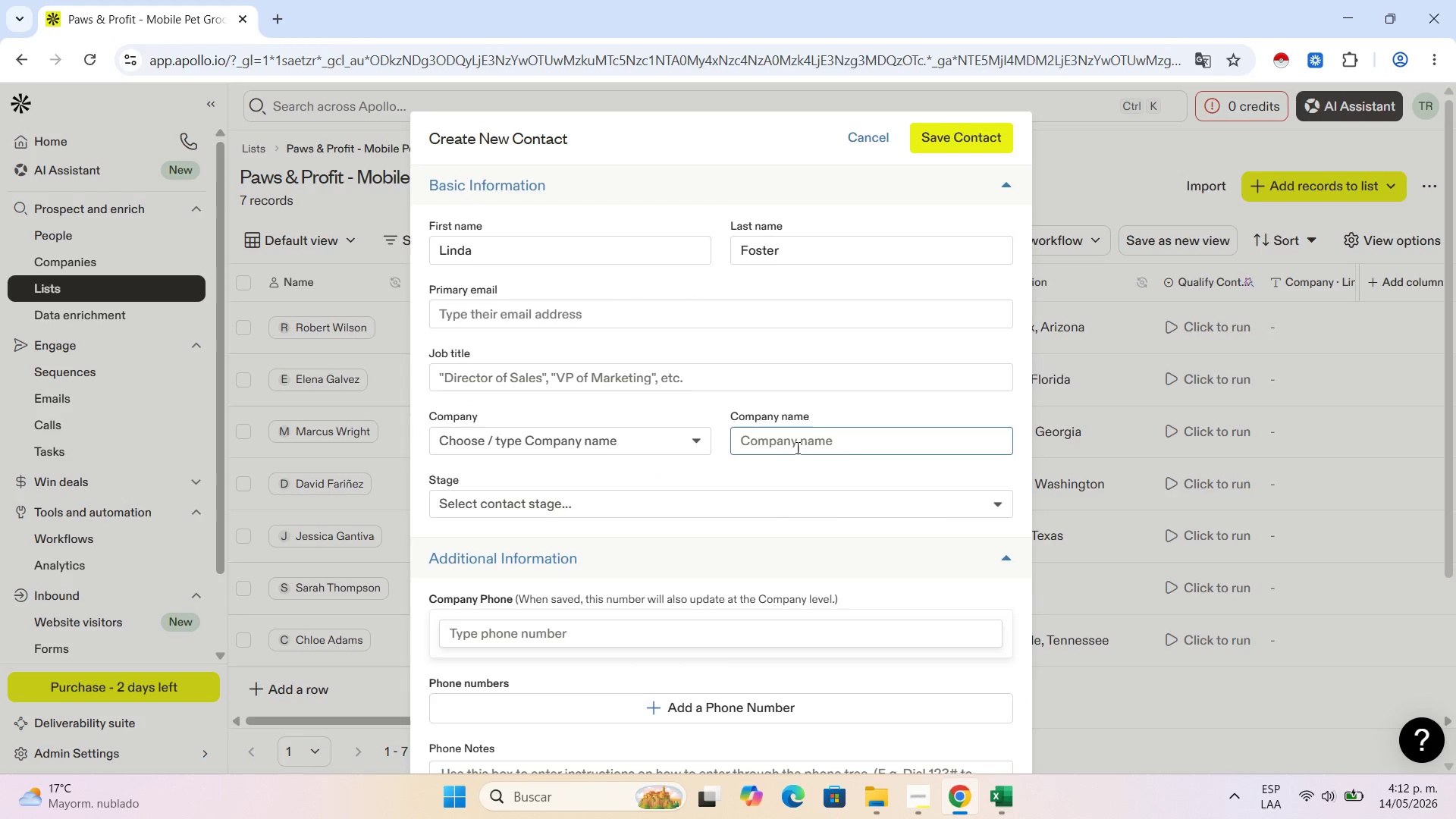 
left_click([796, 447])
 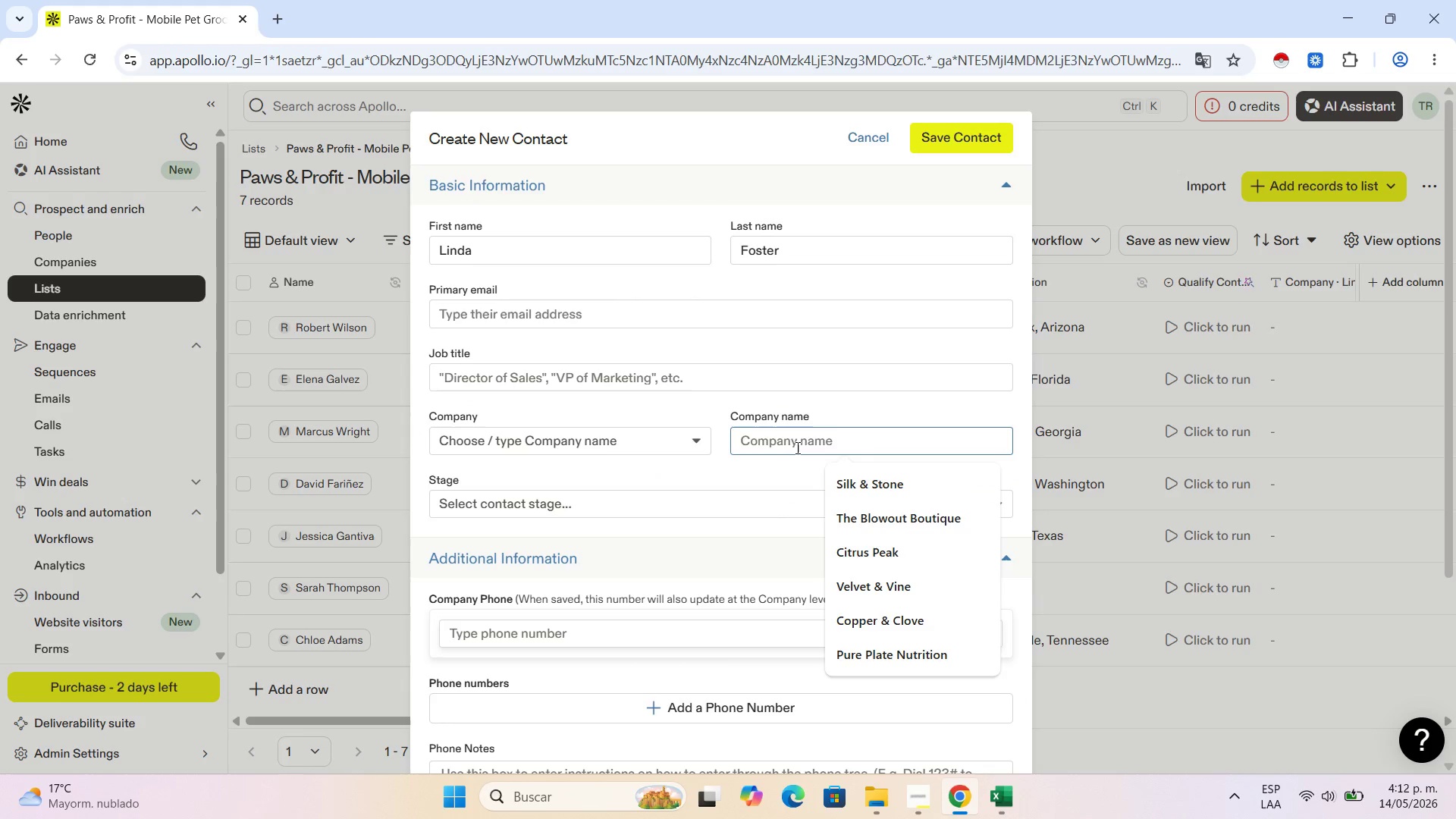 
key(Control+V)
 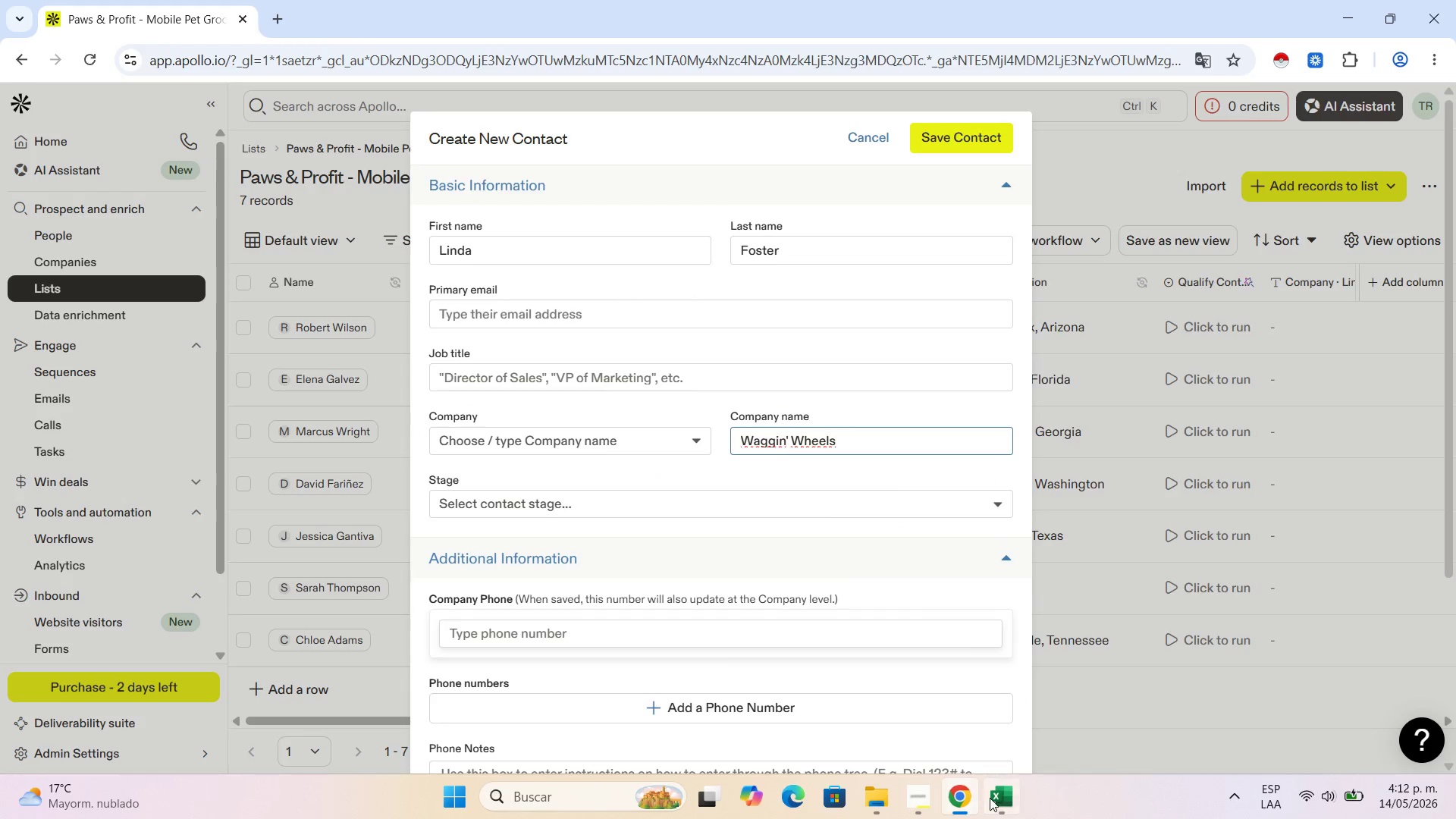 
left_click([990, 798])
 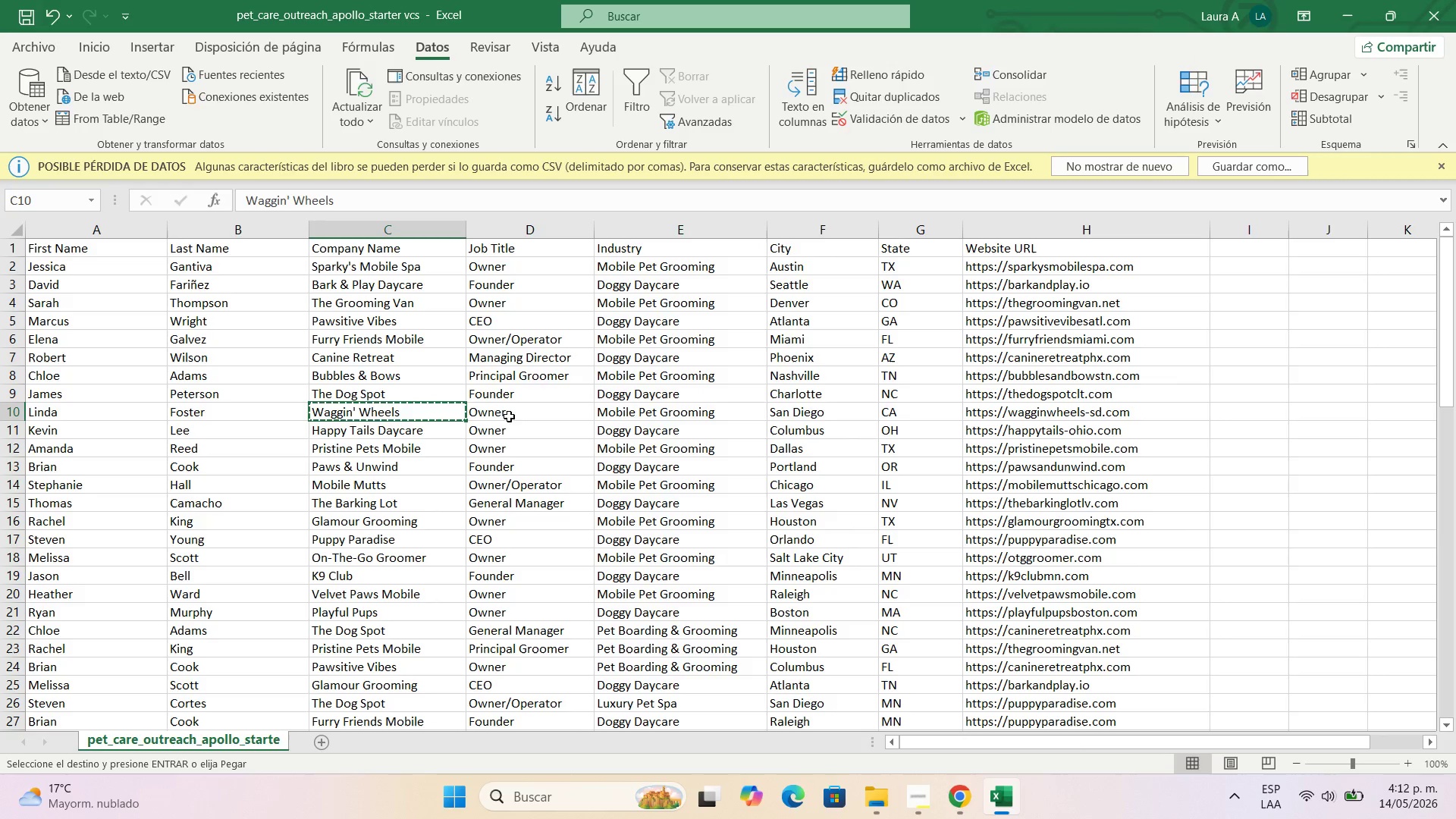 
left_click([510, 410])
 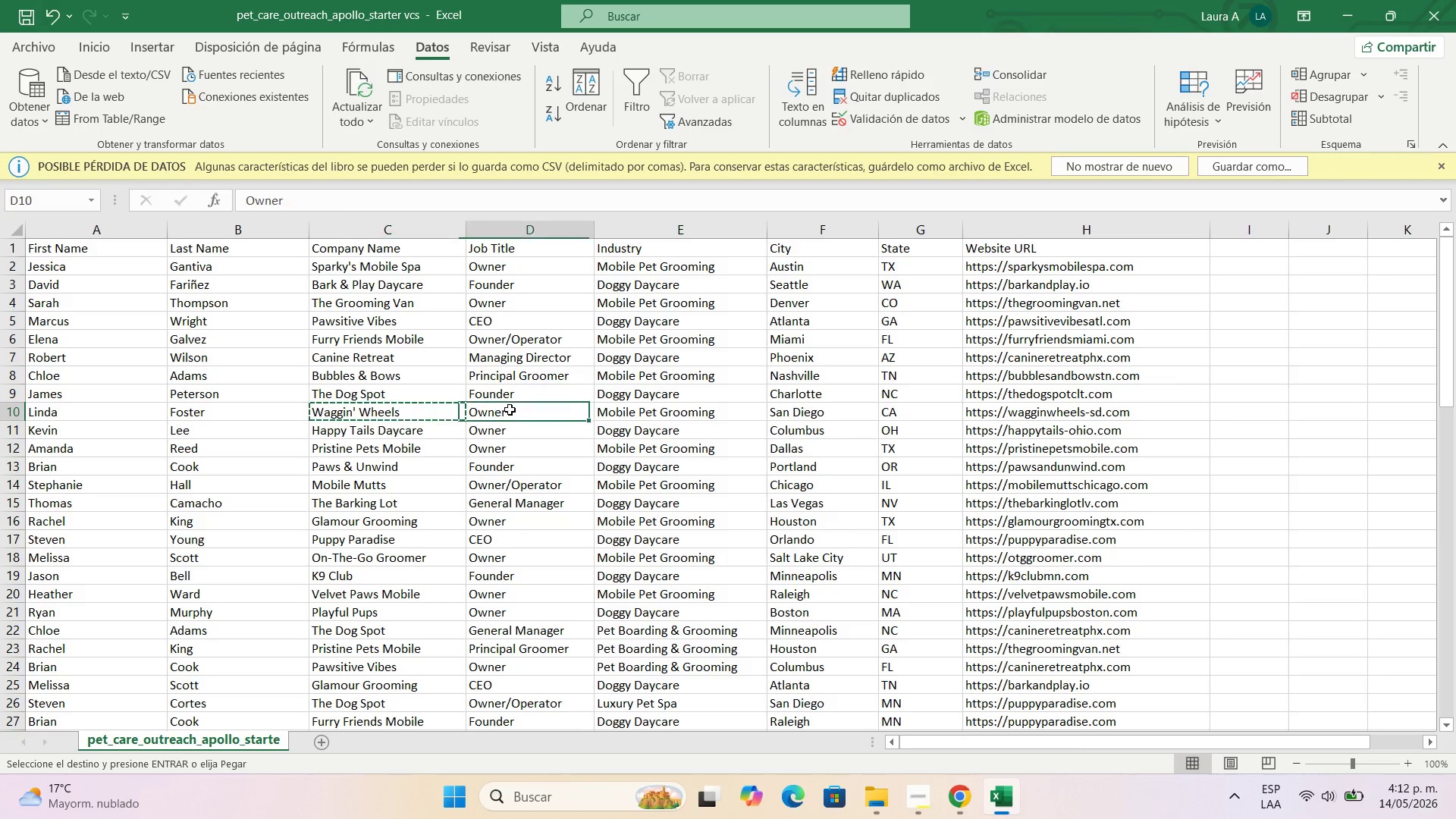 
key(Control+C)
 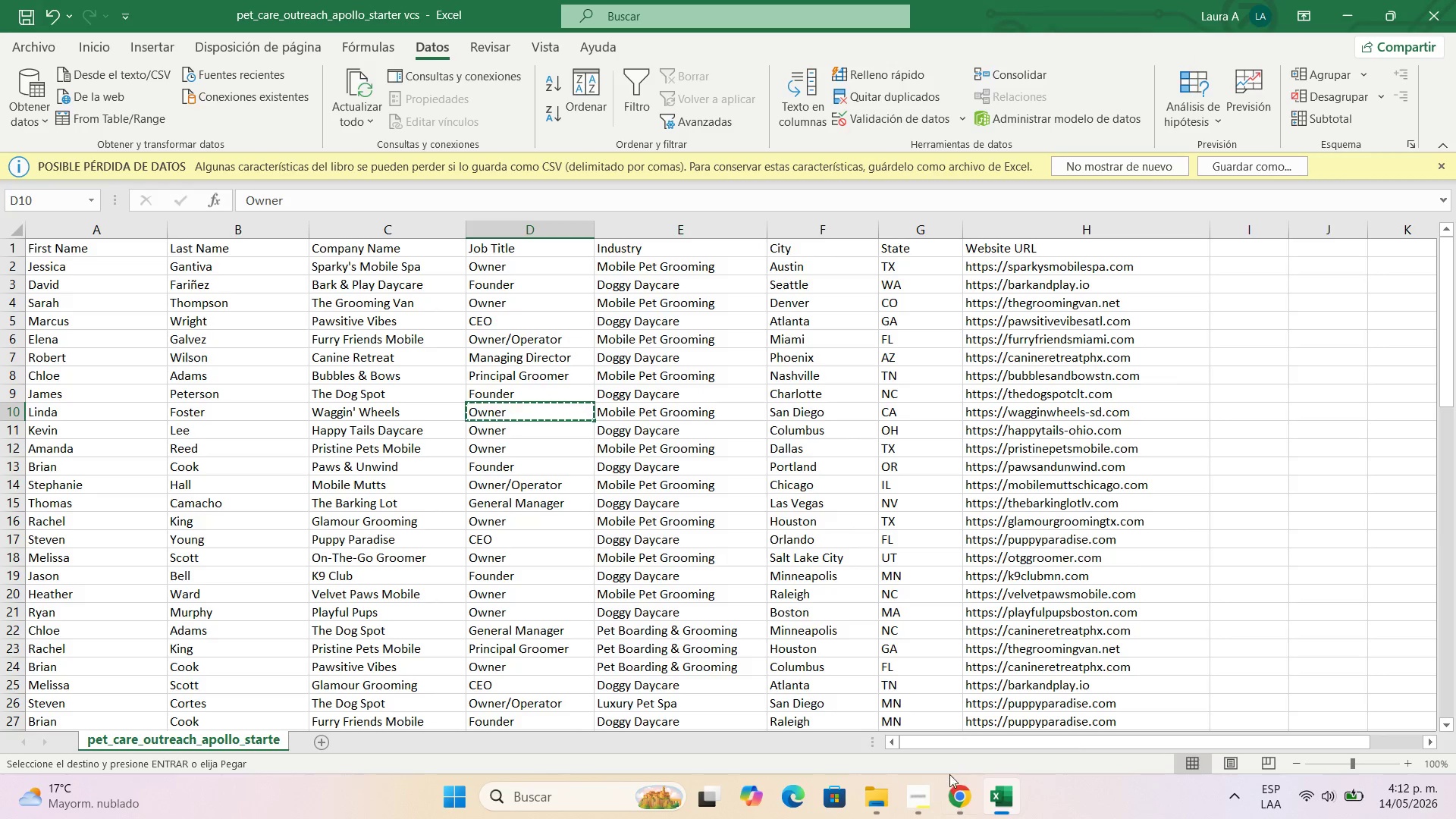 
left_click([953, 798])
 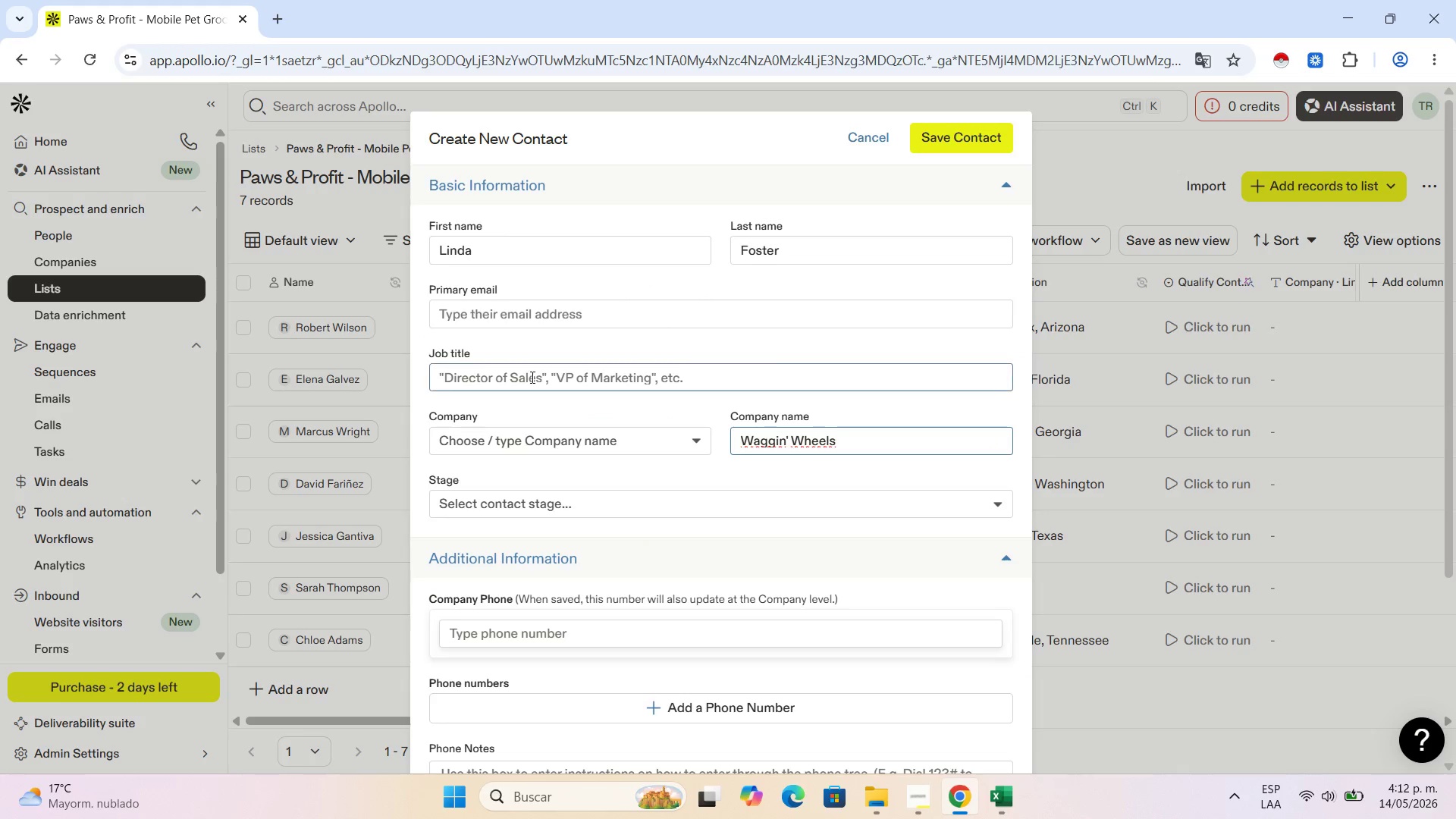 
key(Control+V)
 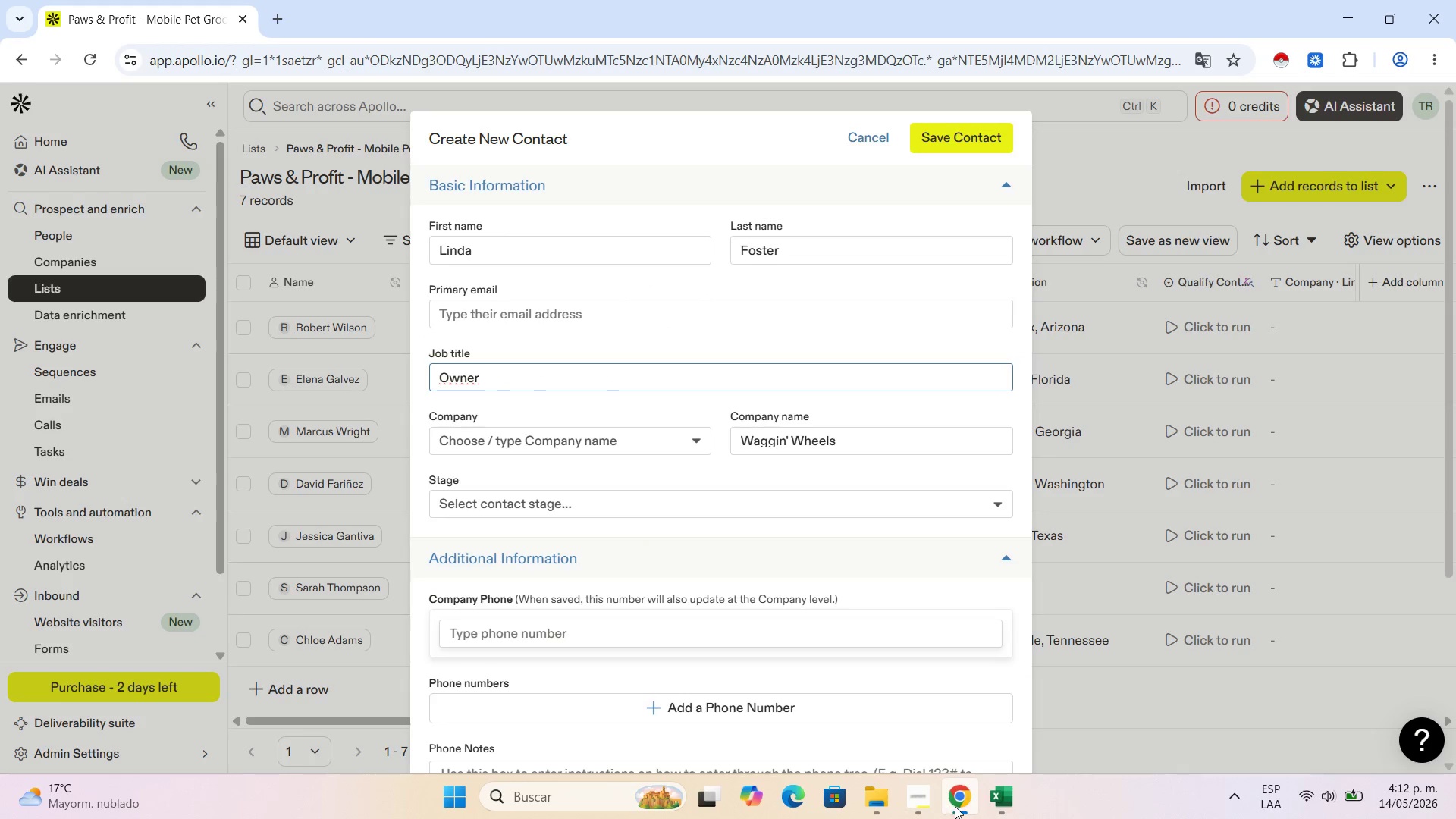 
left_click([1008, 806])
 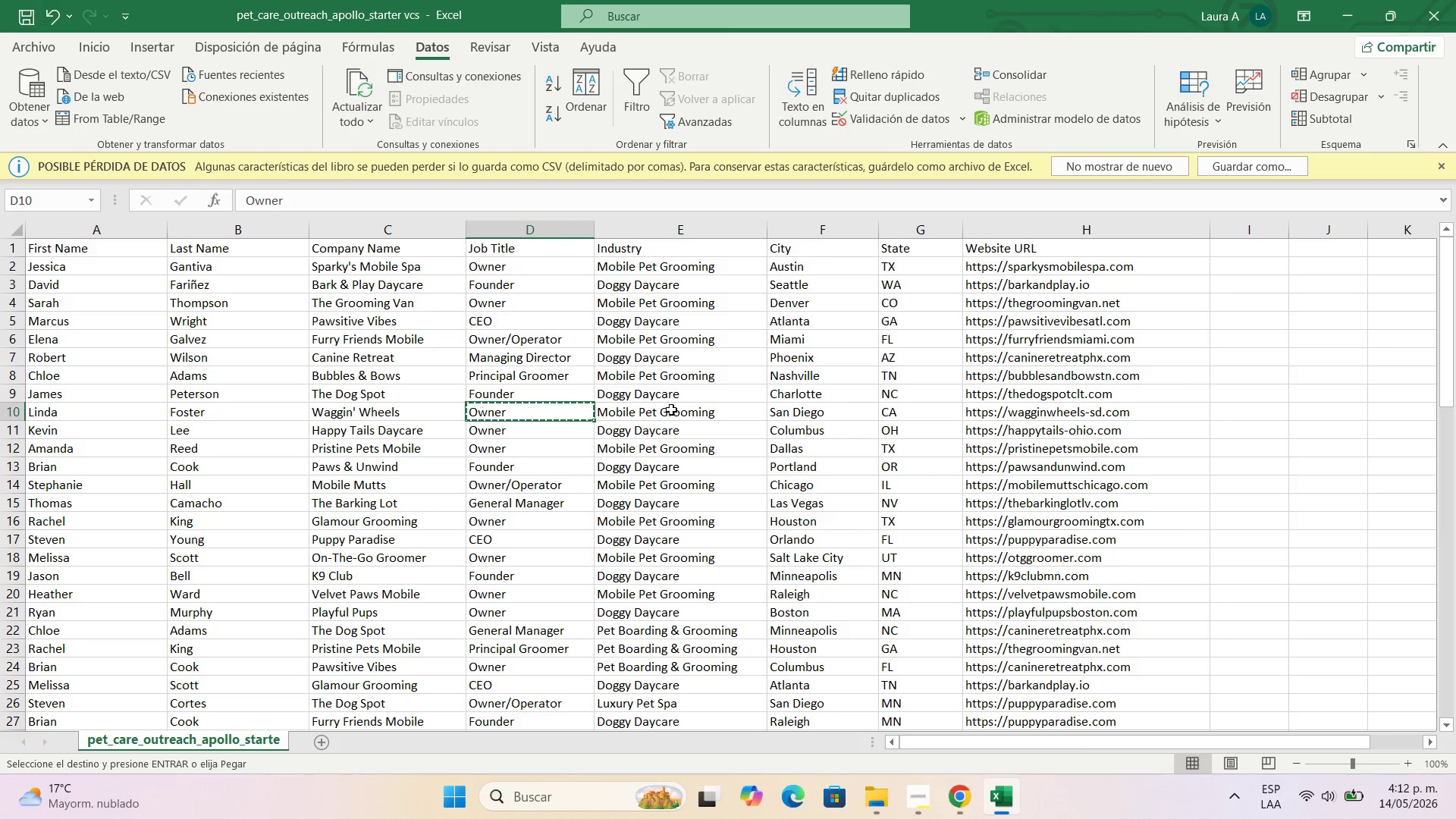 
left_click([668, 409])
 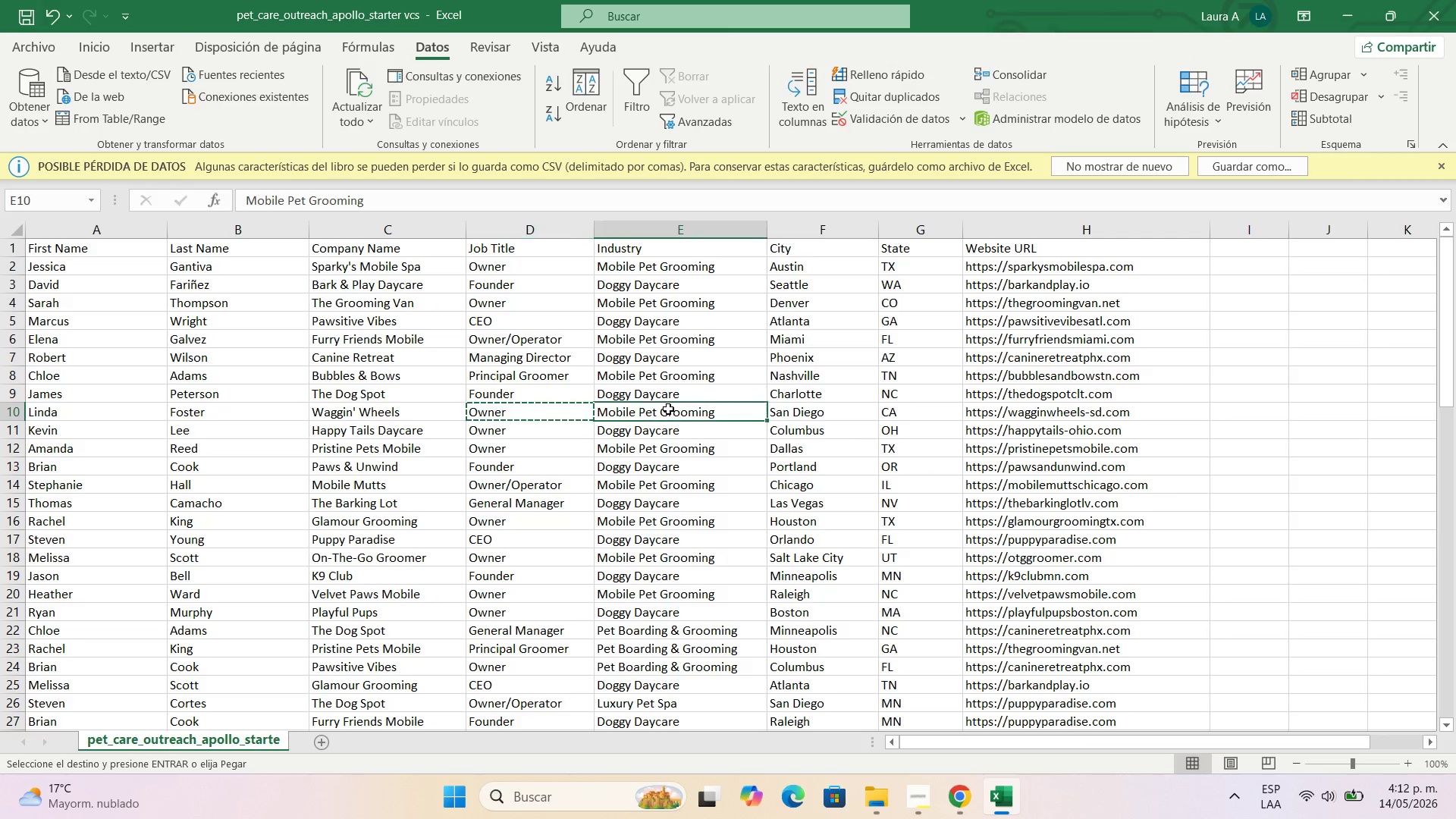 
key(Control+C)
 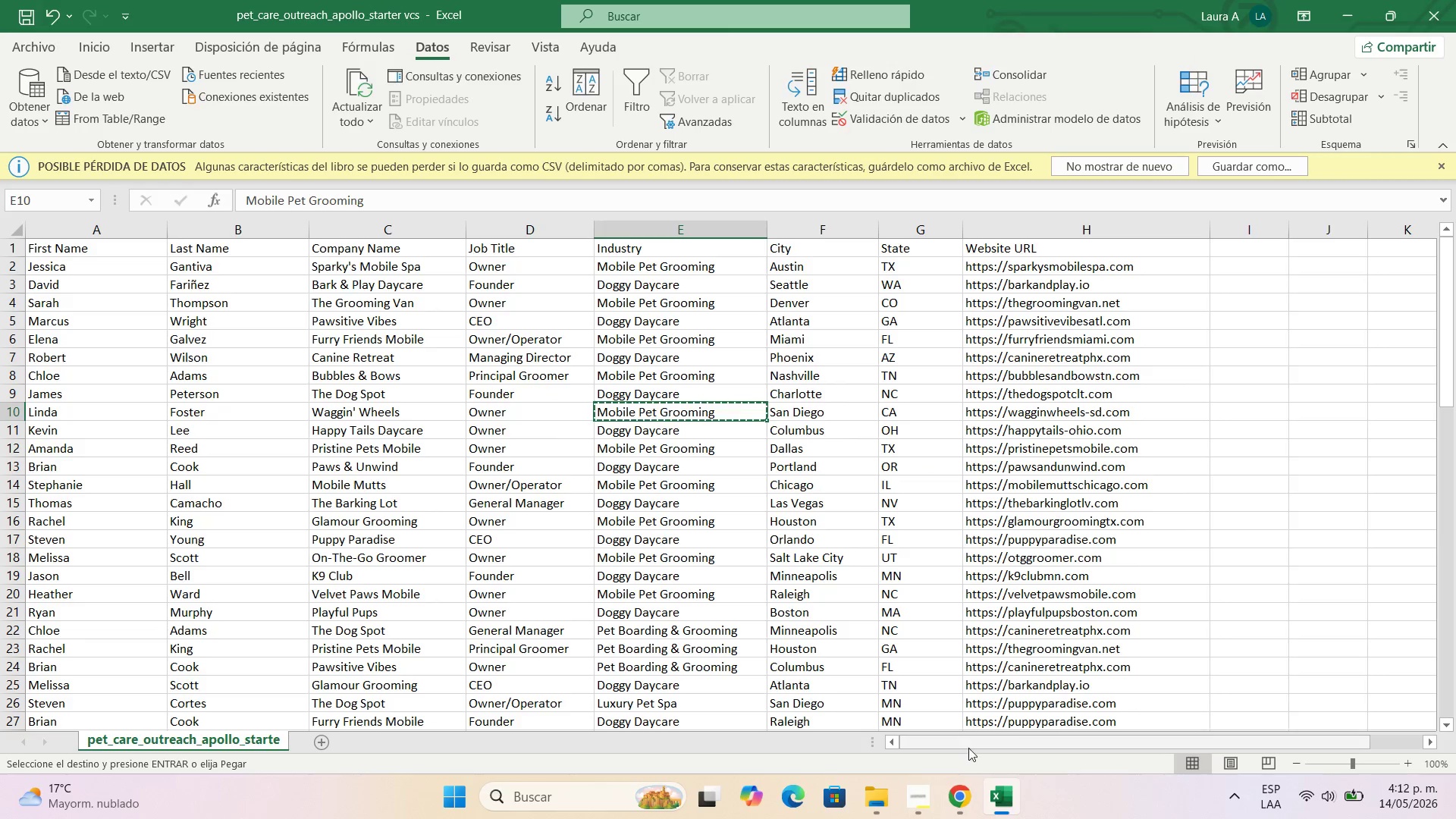 
left_click([949, 796])
 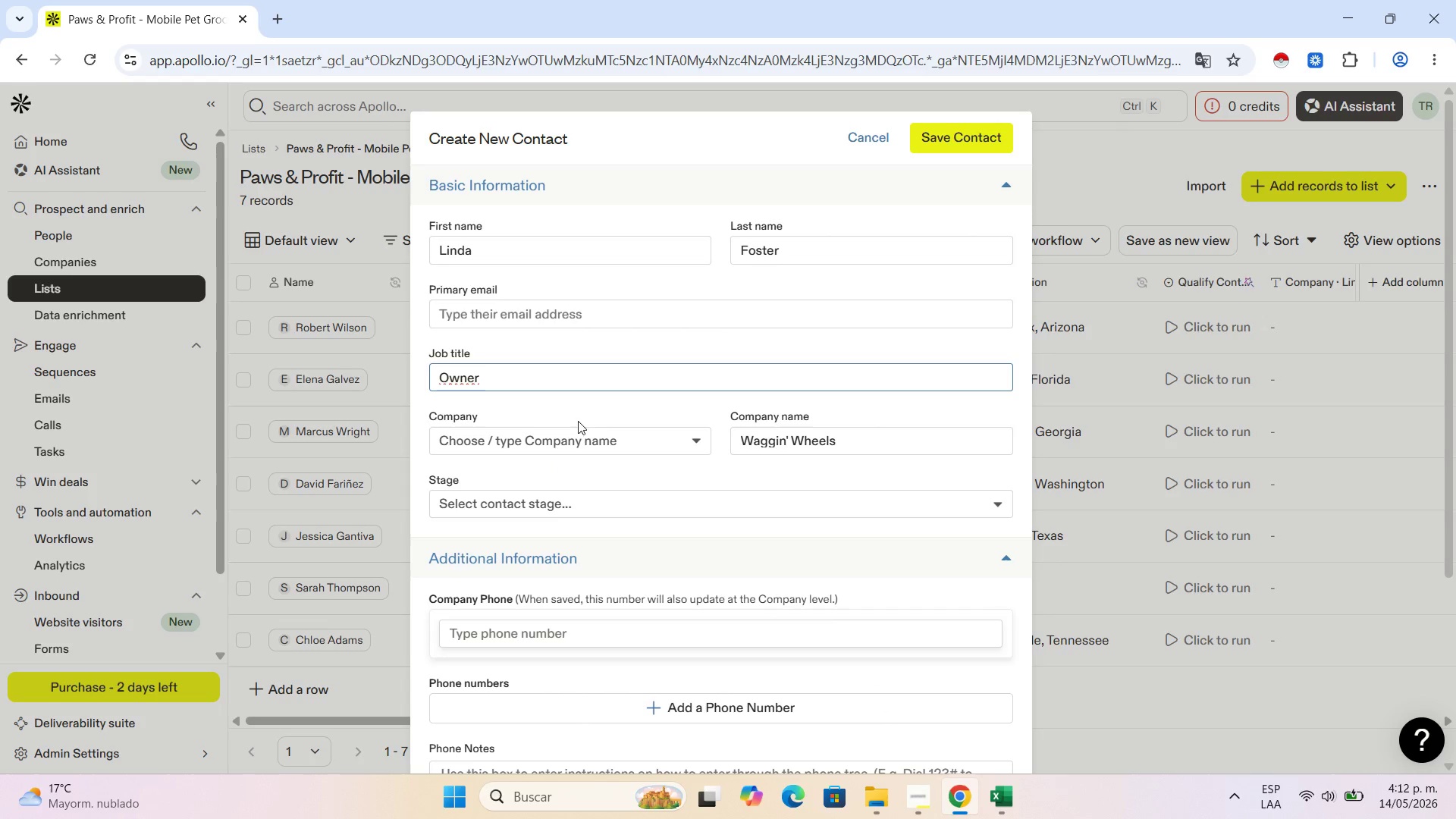 
scroll: coordinate [770, 645], scroll_direction: down, amount: 5.0
 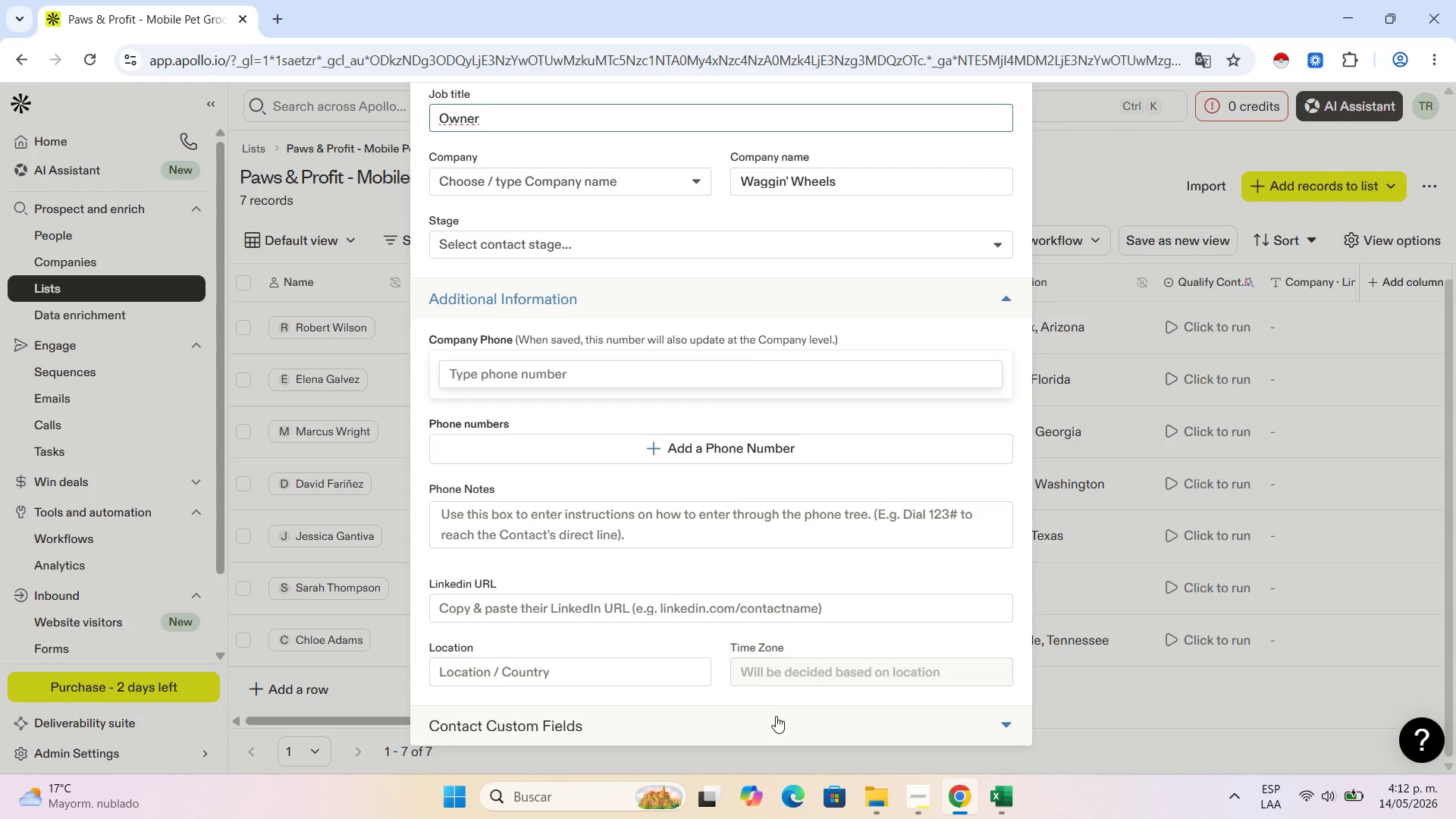 
left_click([776, 717])
 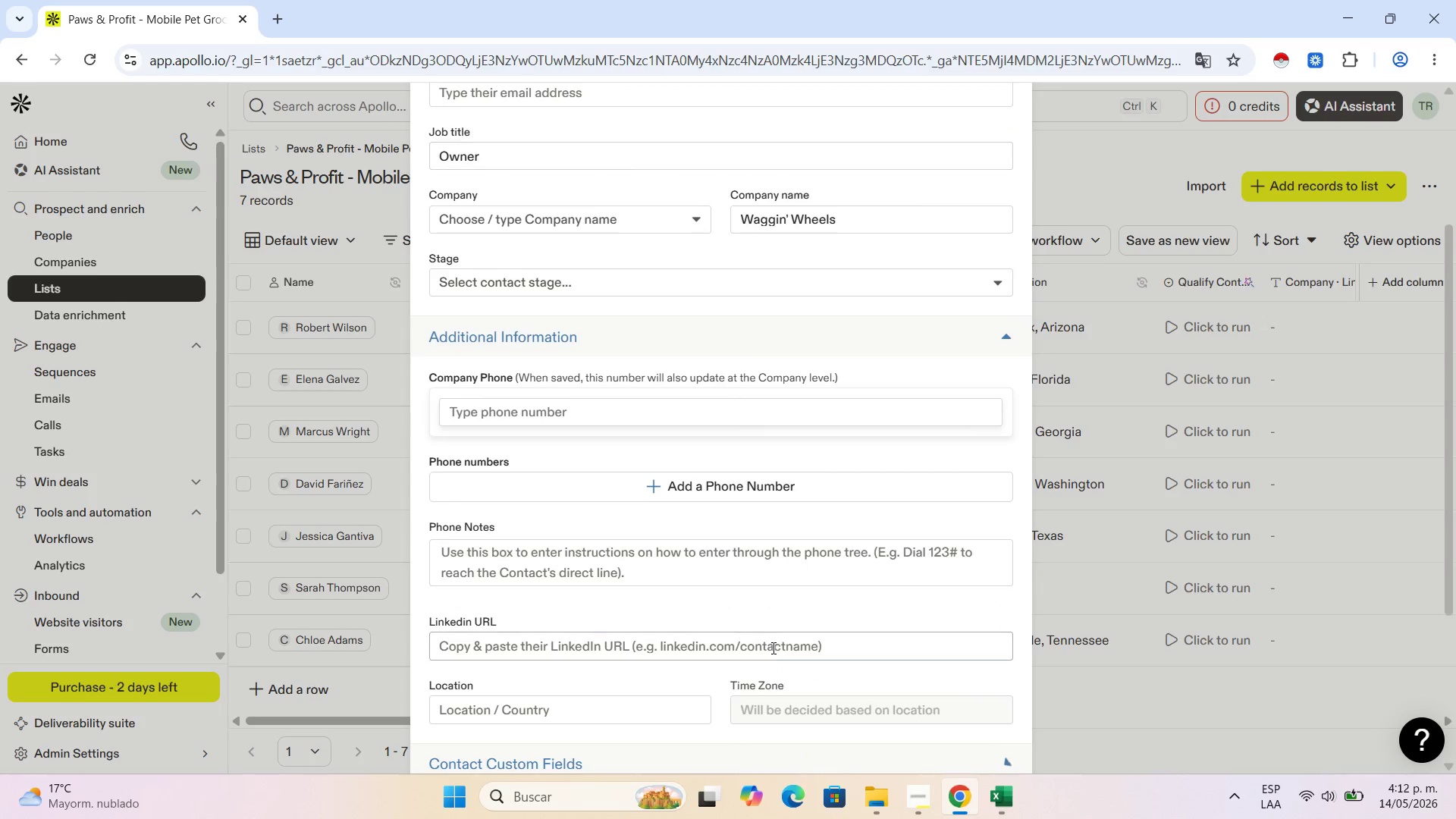 
scroll: coordinate [772, 648], scroll_direction: down, amount: 4.0
 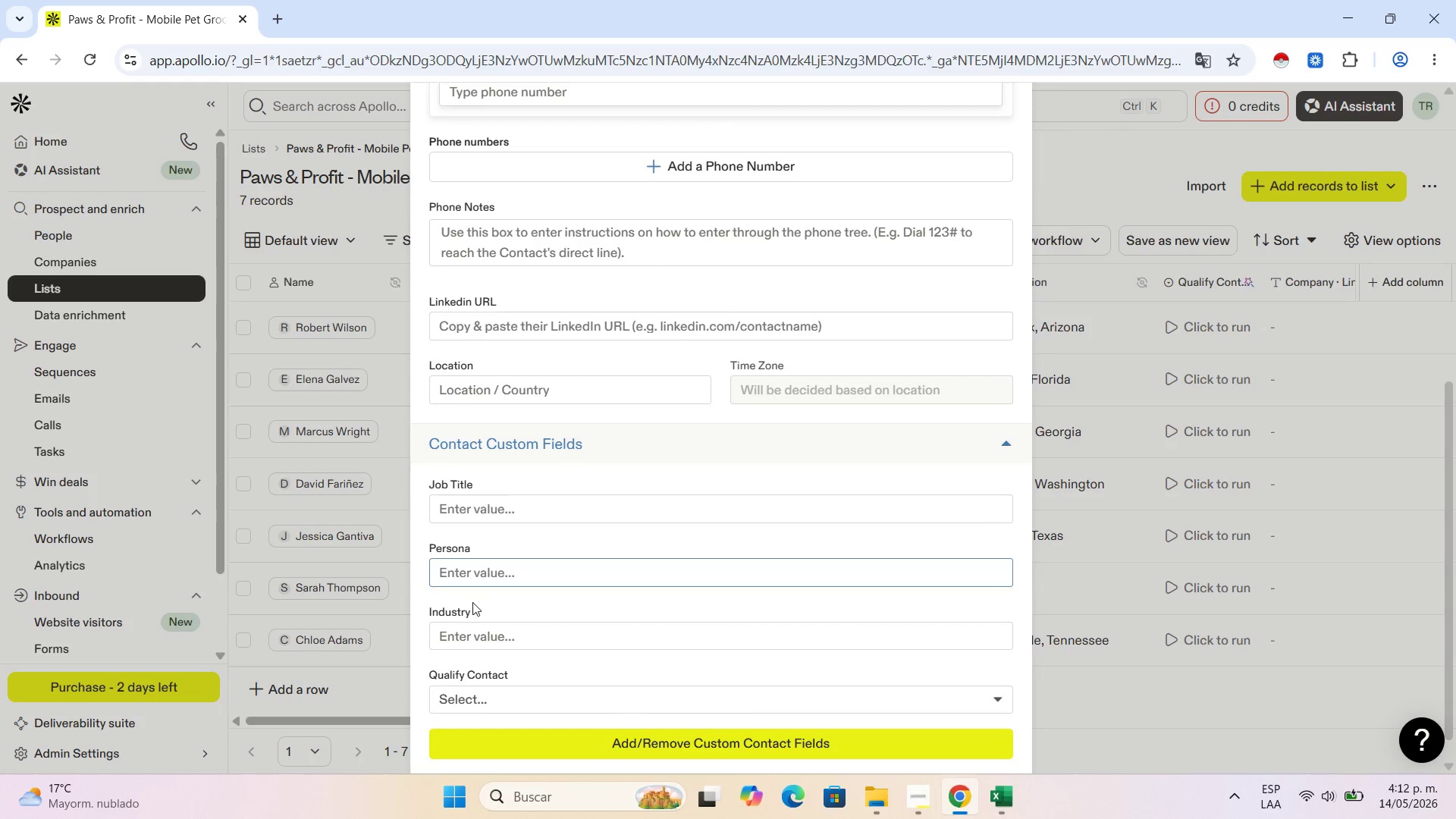 
left_click([482, 645])
 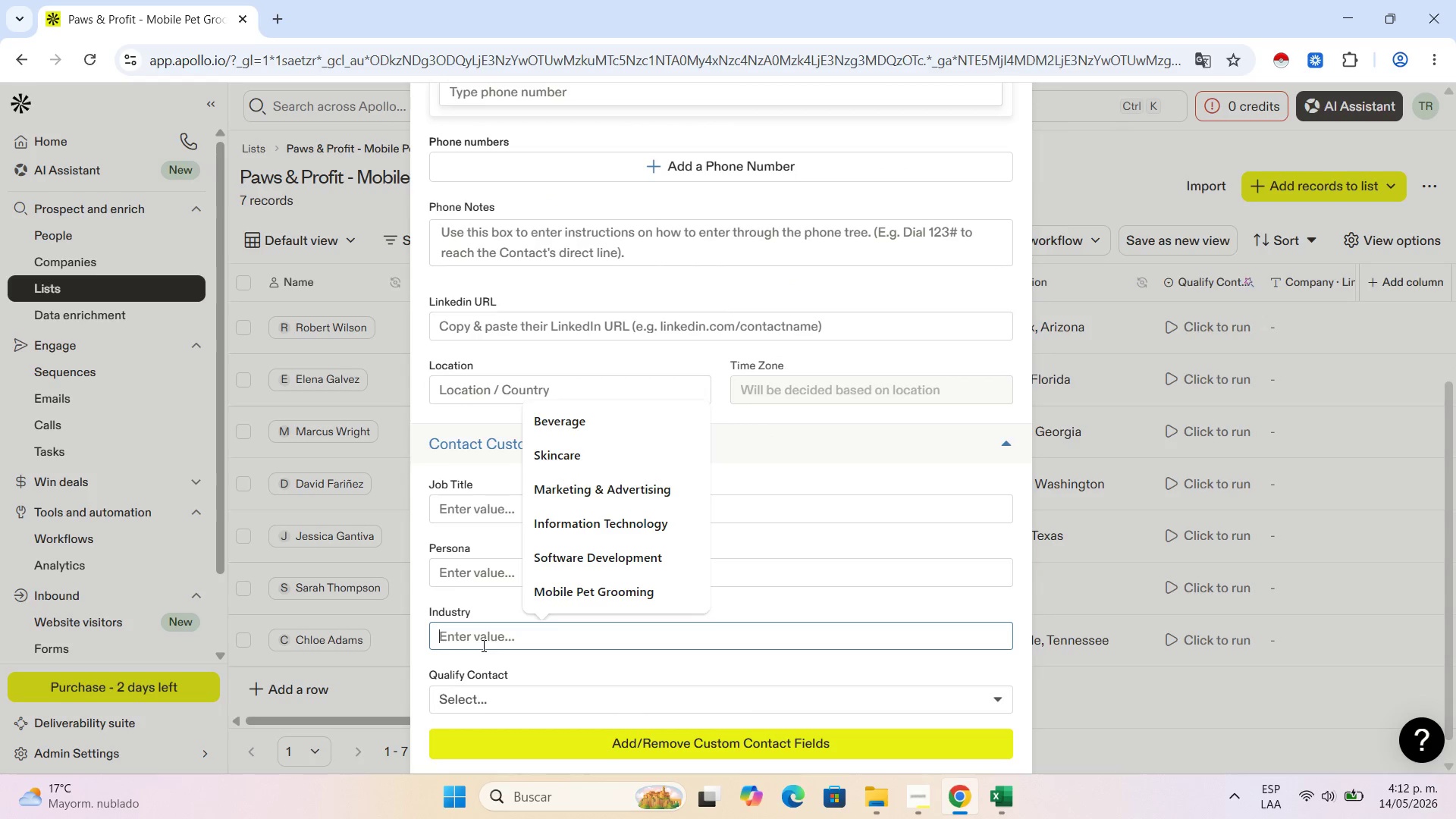 
key(Control+V)
 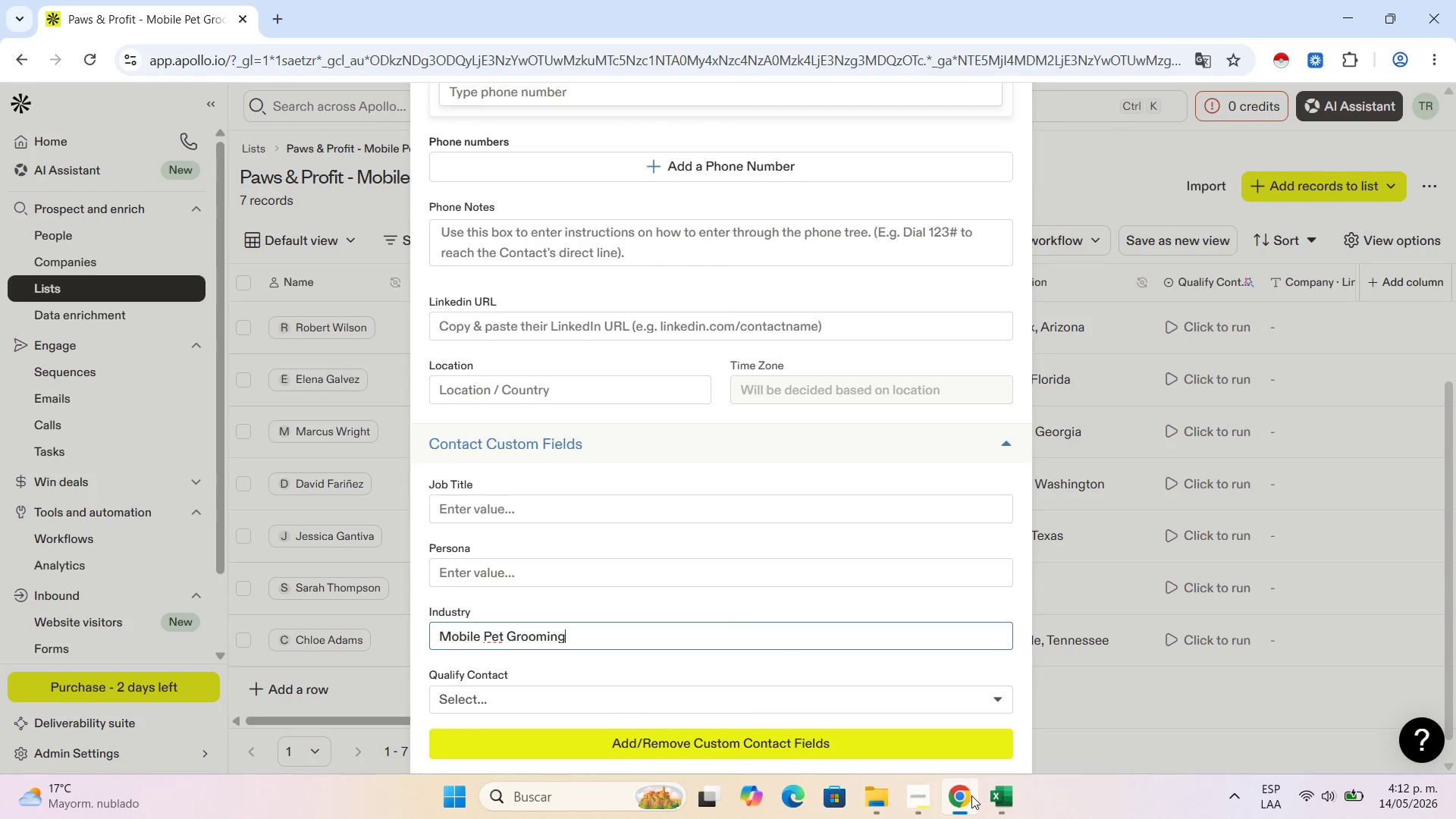 
left_click([993, 795])
 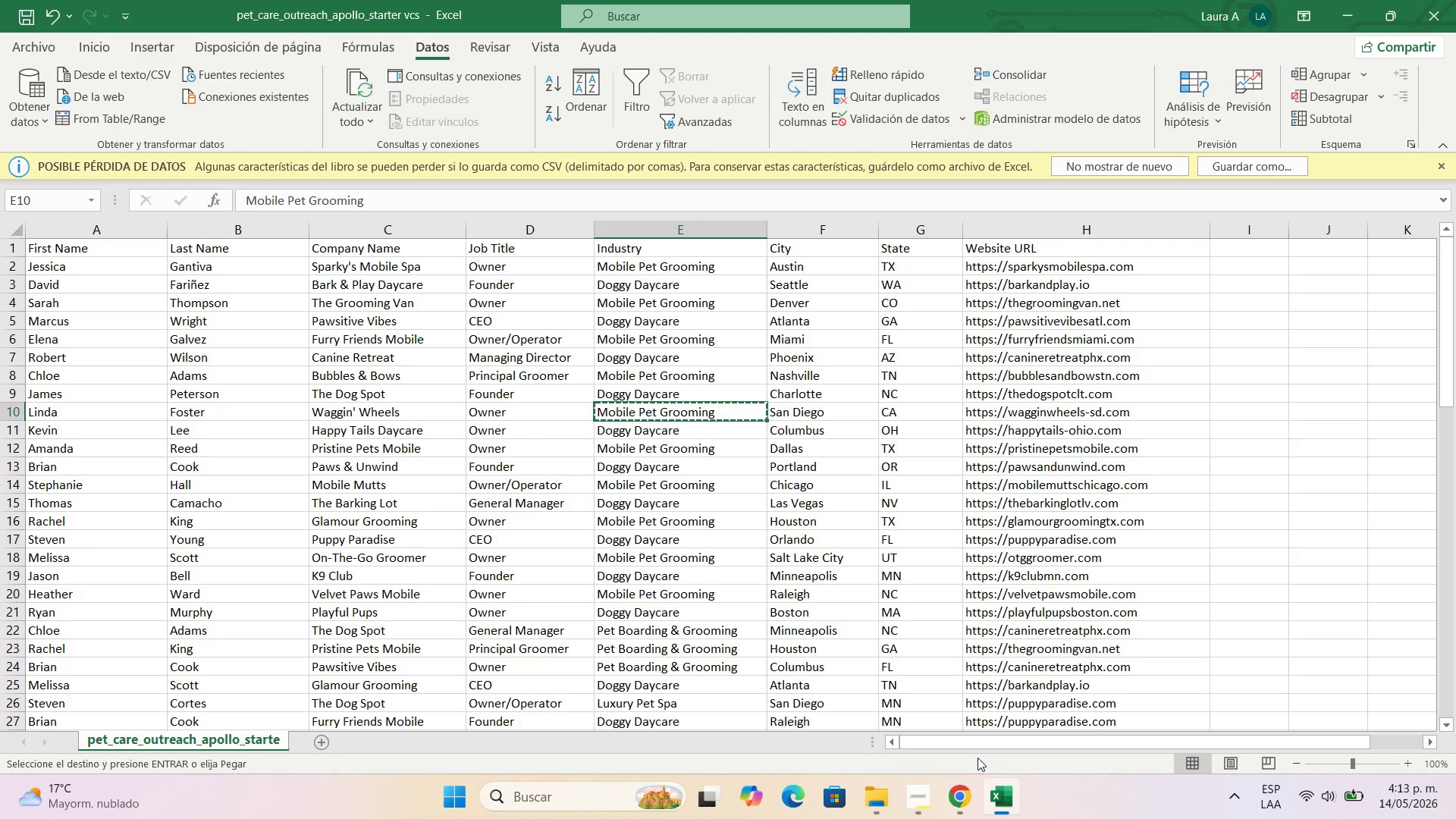 
wait(62.42)
 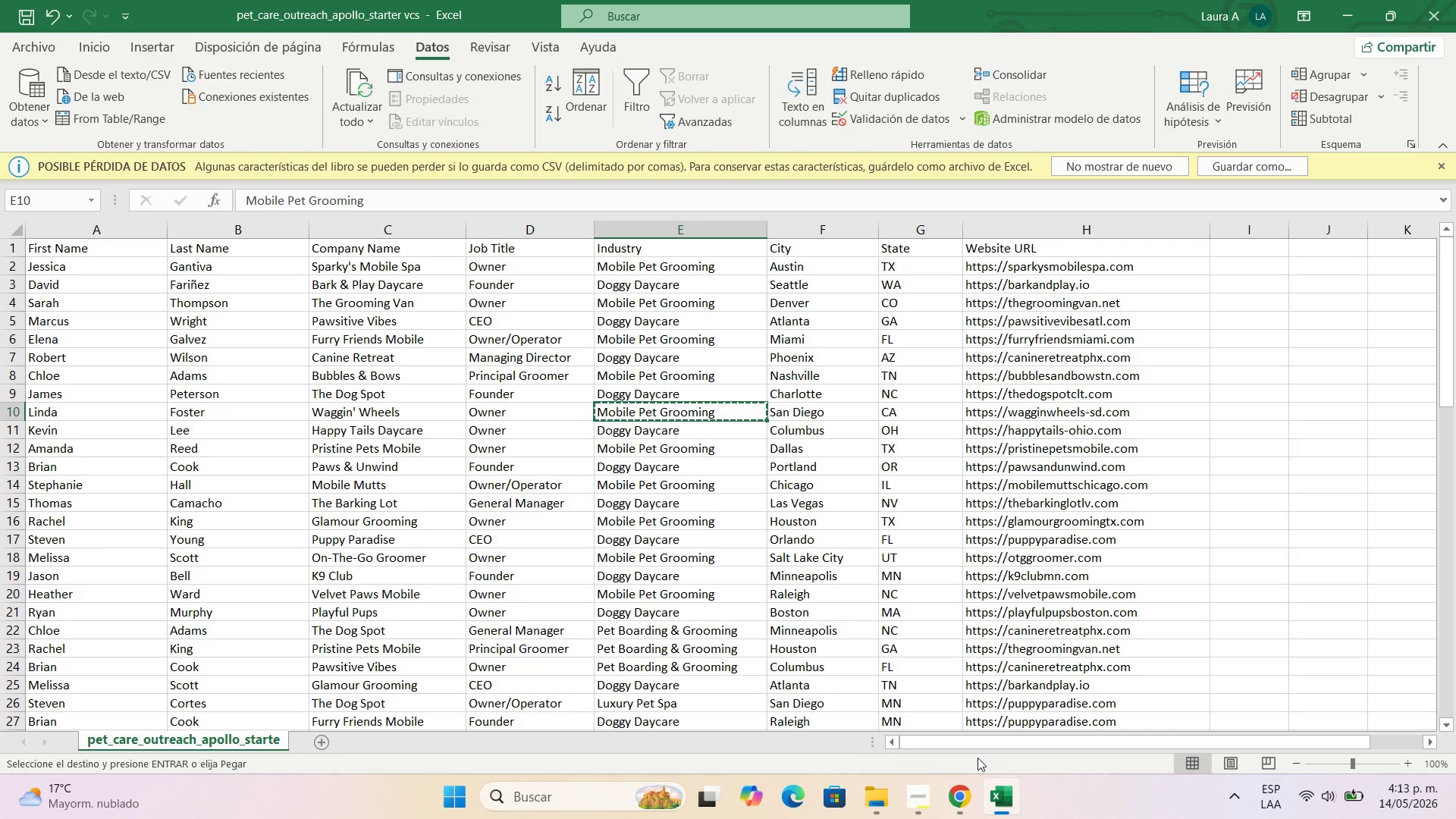 
left_click([943, 800])
 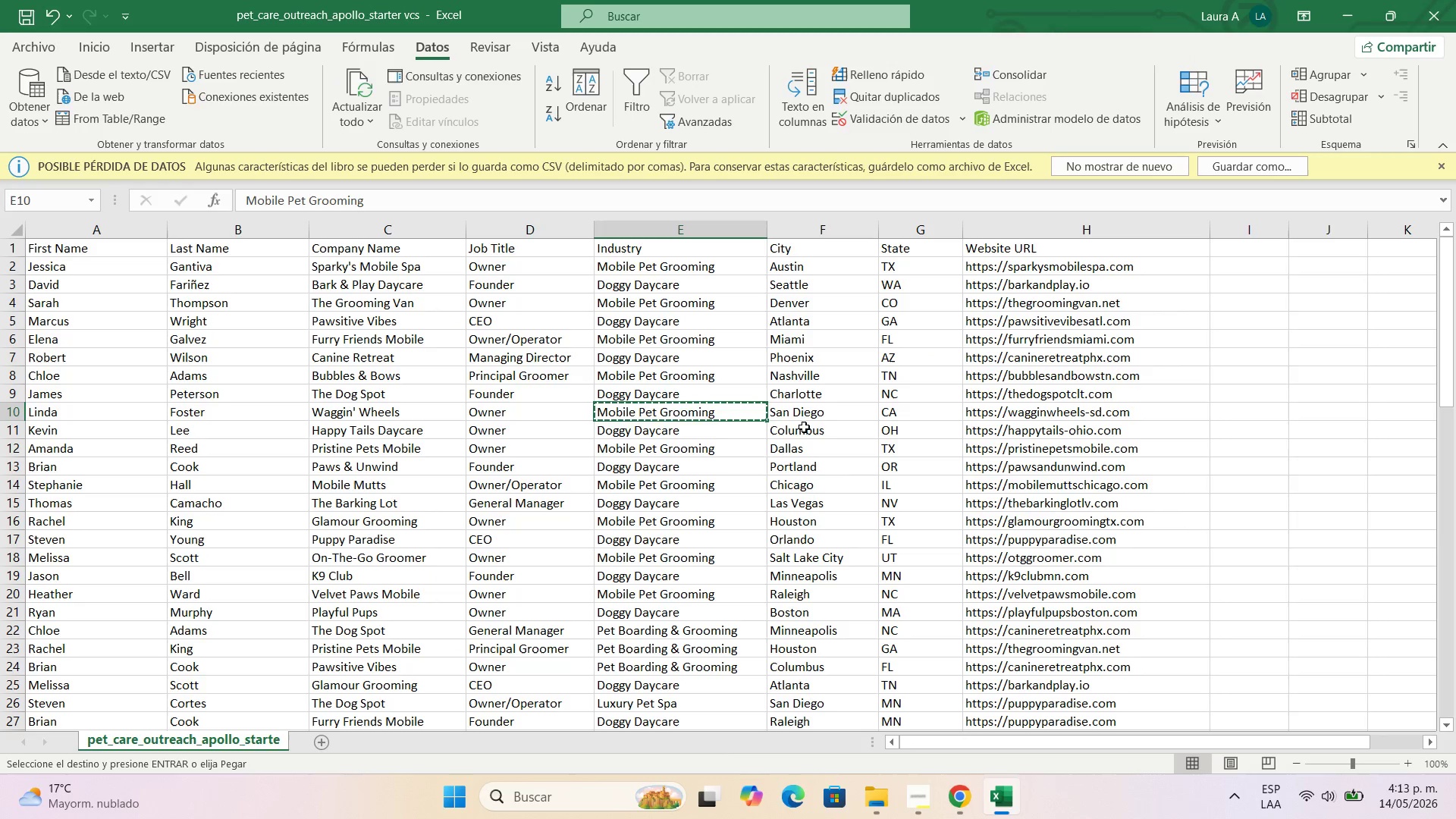 
left_click([804, 406])
 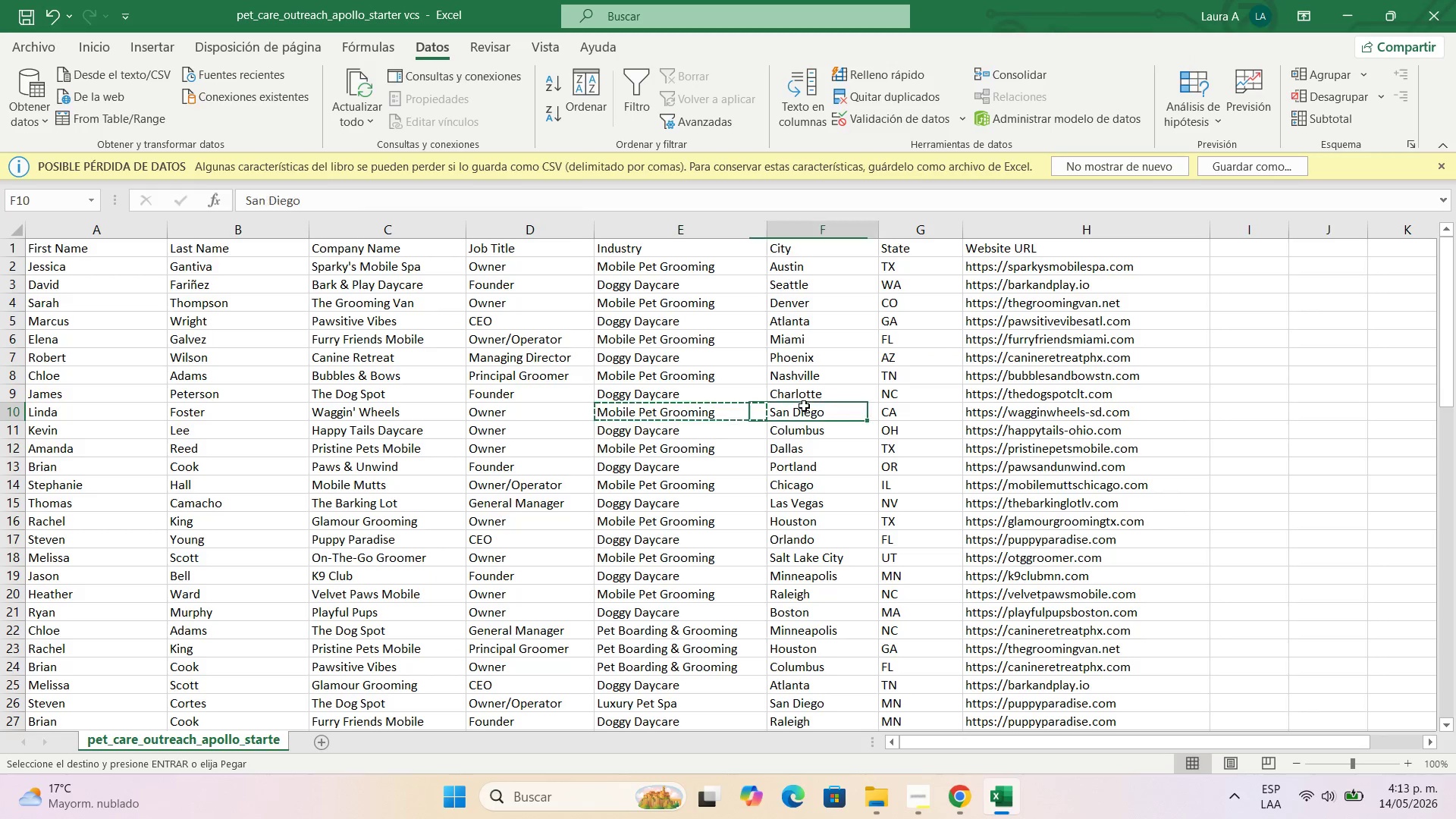 
key(Control+C)
 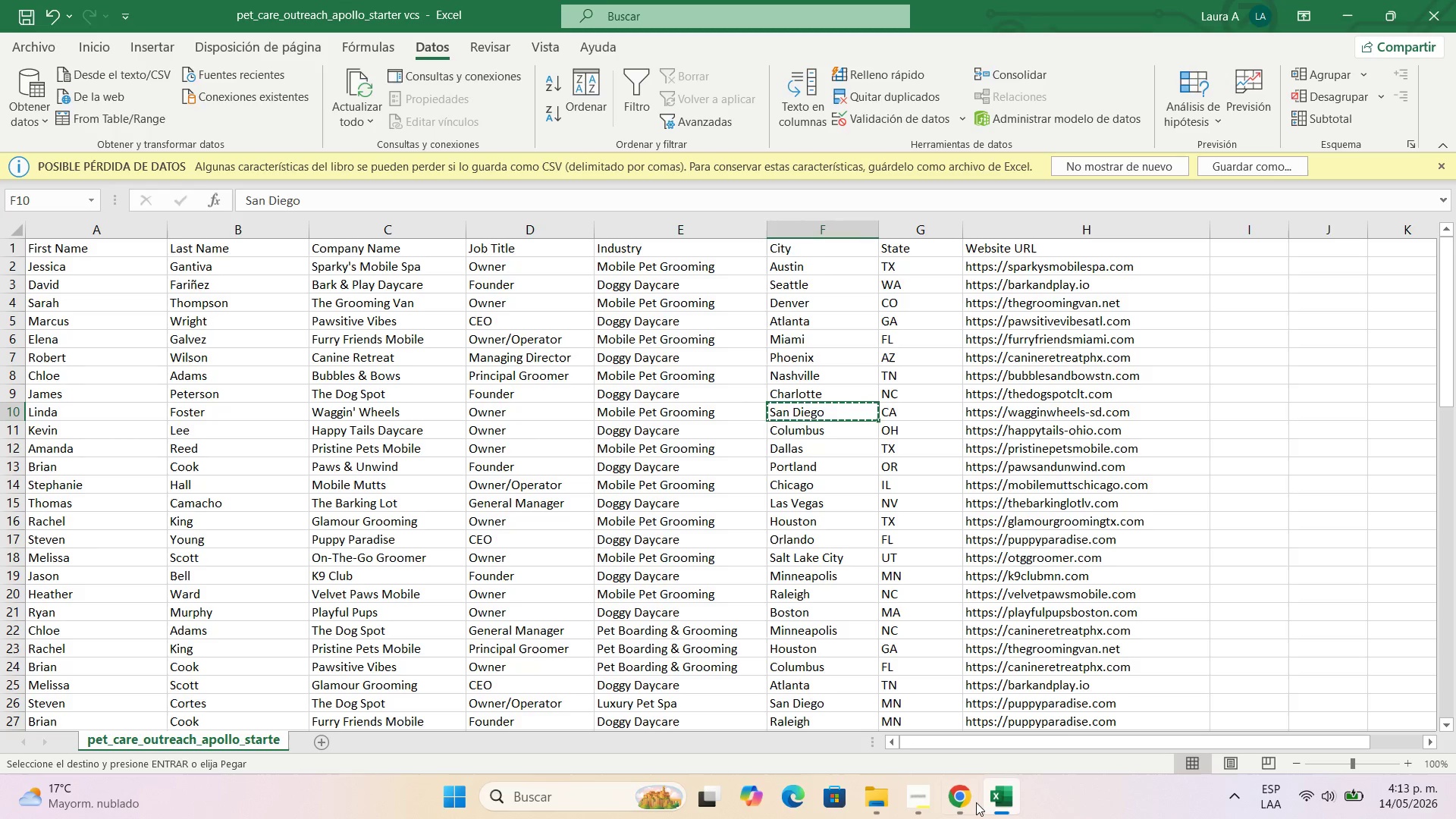 
left_click([971, 804])
 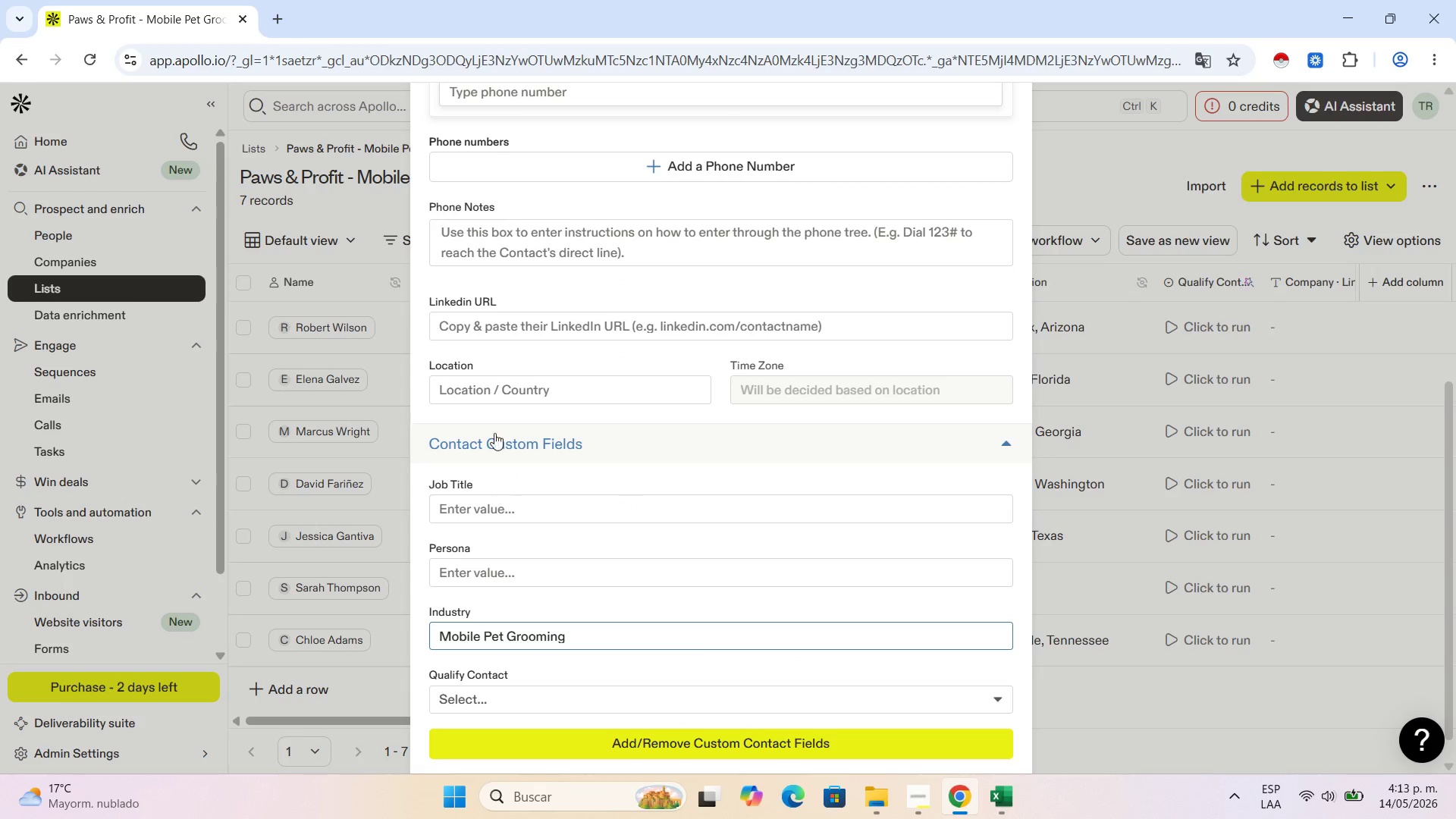 
left_click([513, 384])
 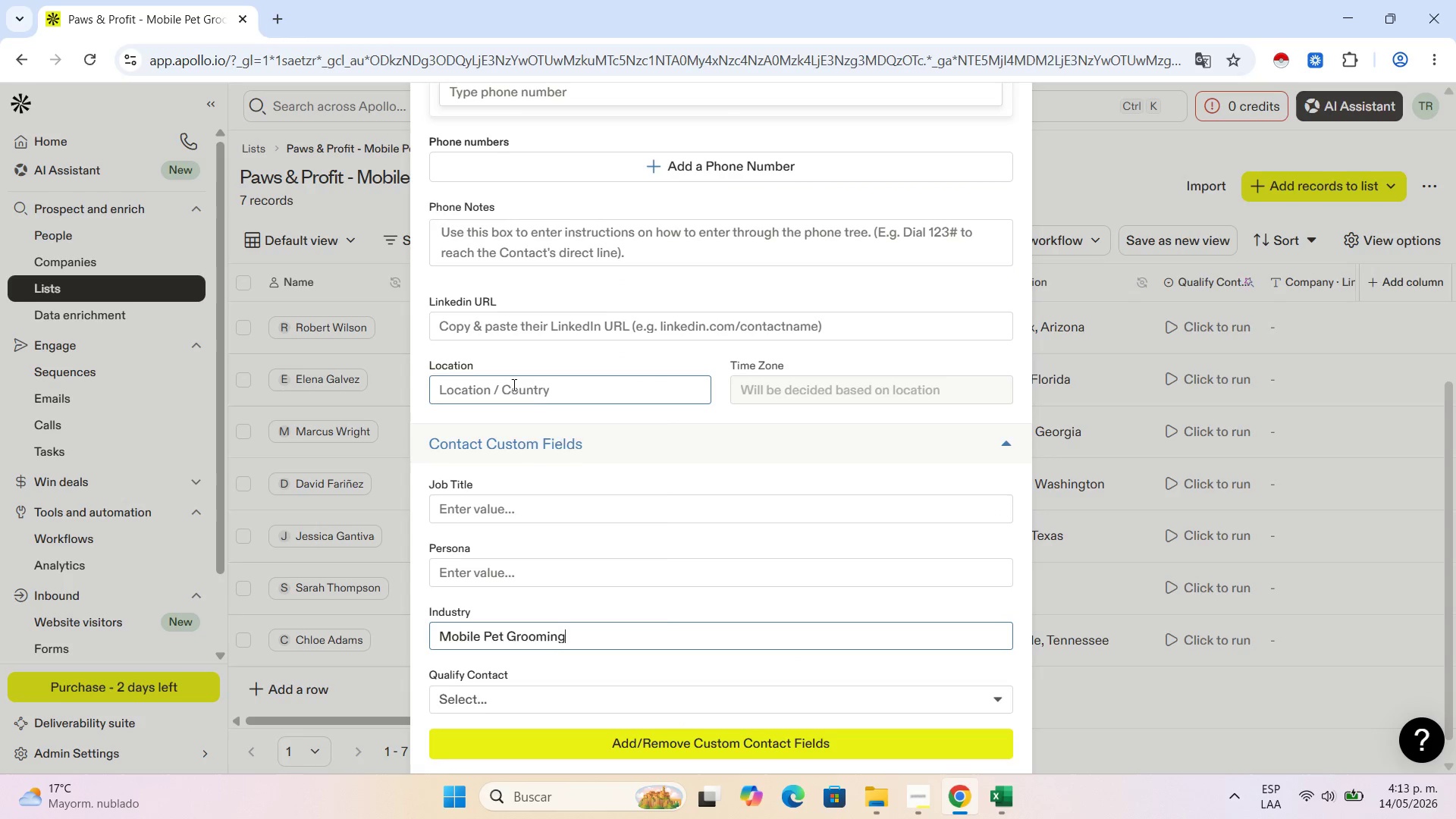 
key(Control+V)
 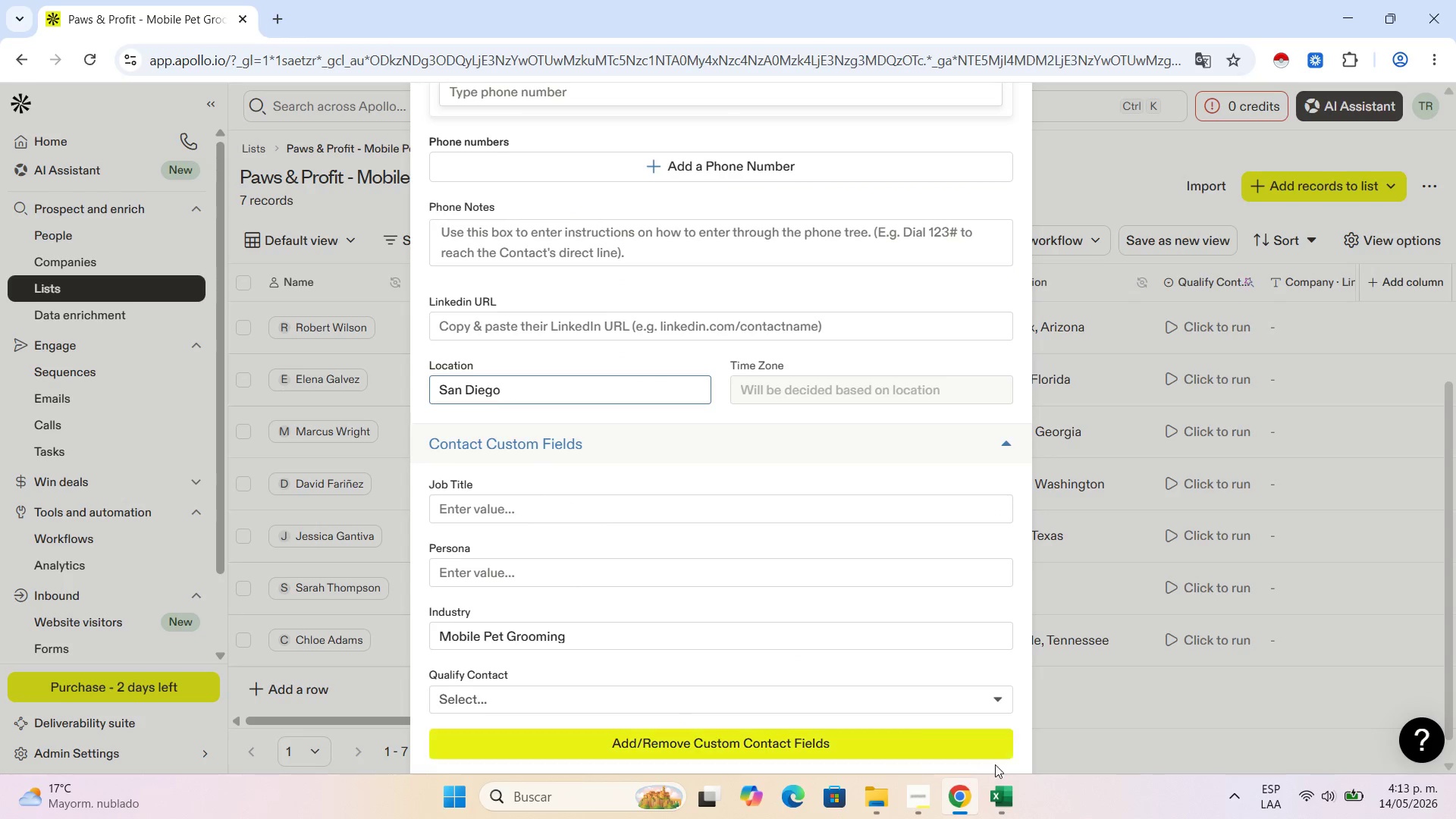 
left_click([996, 786])
 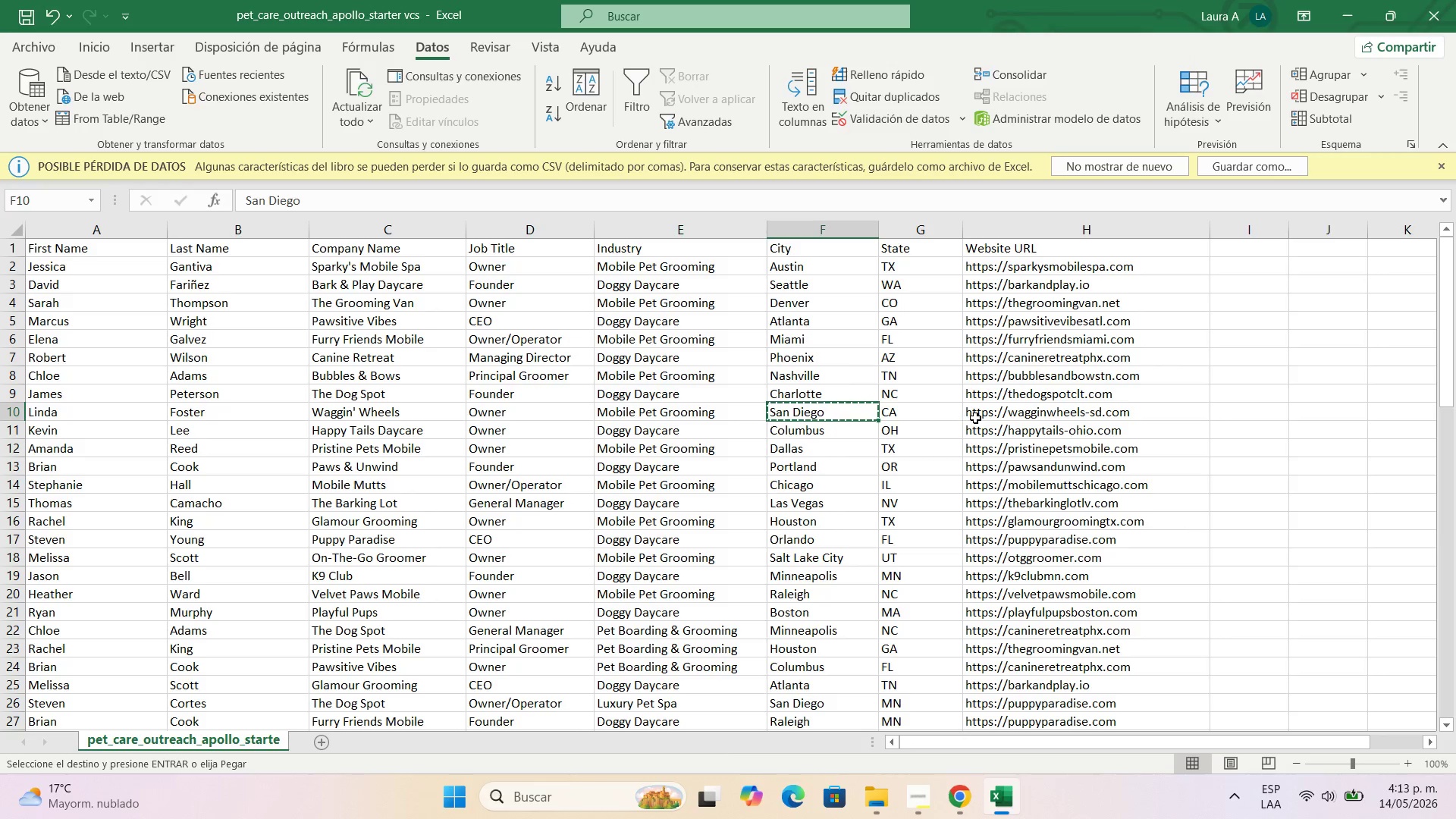 
left_click([989, 413])
 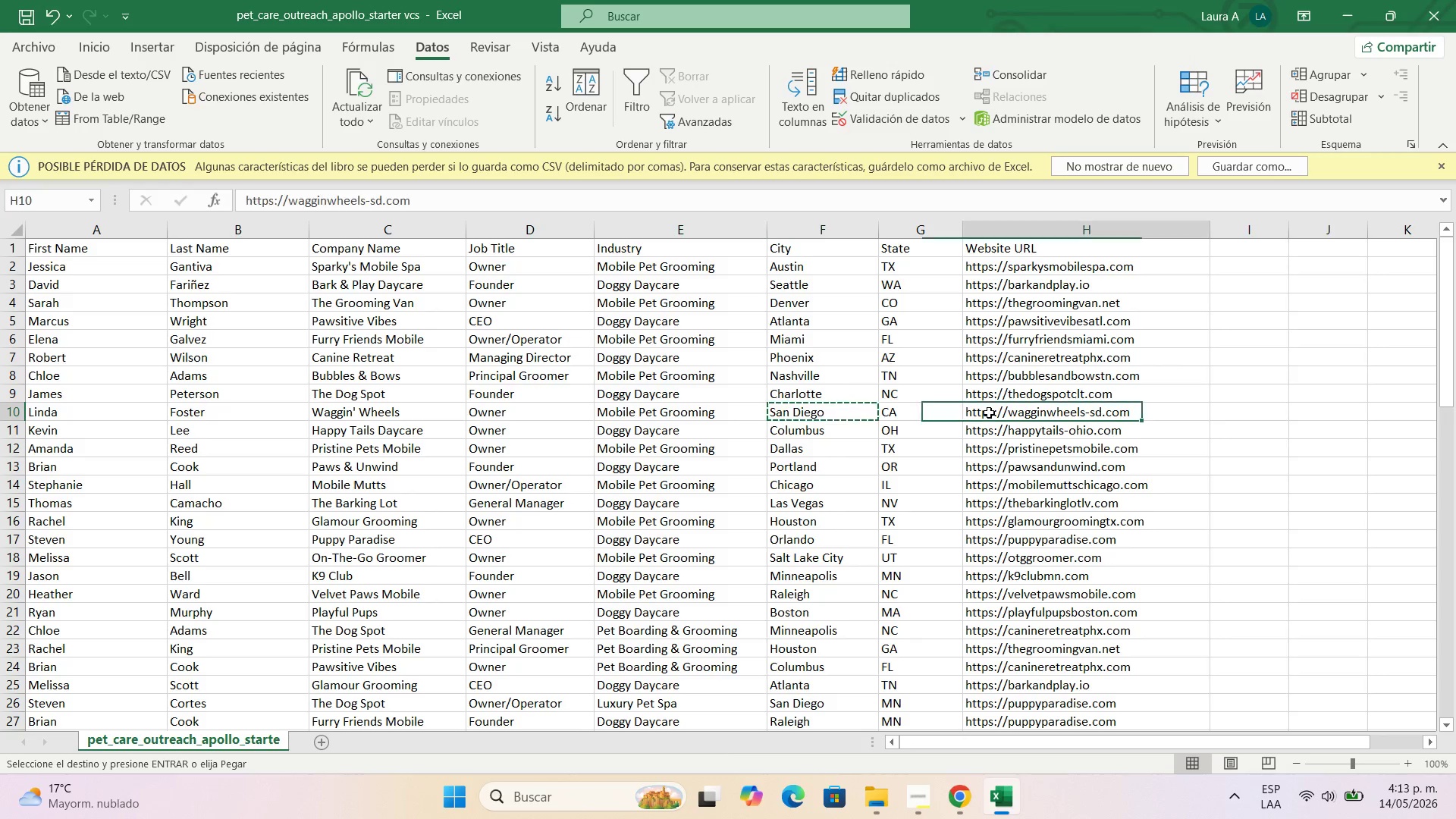 
key(Control+C)
 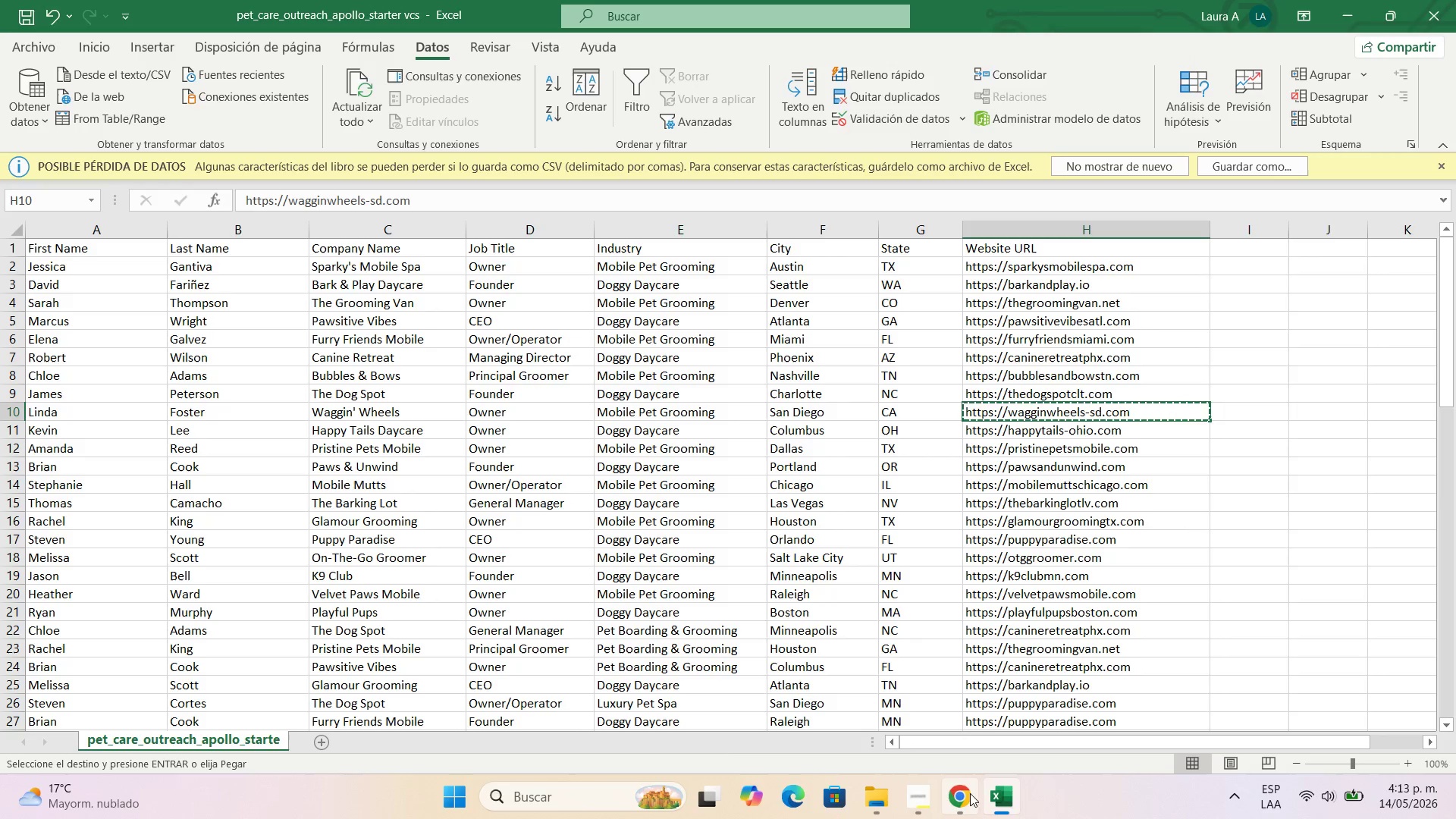 
left_click([964, 799])
 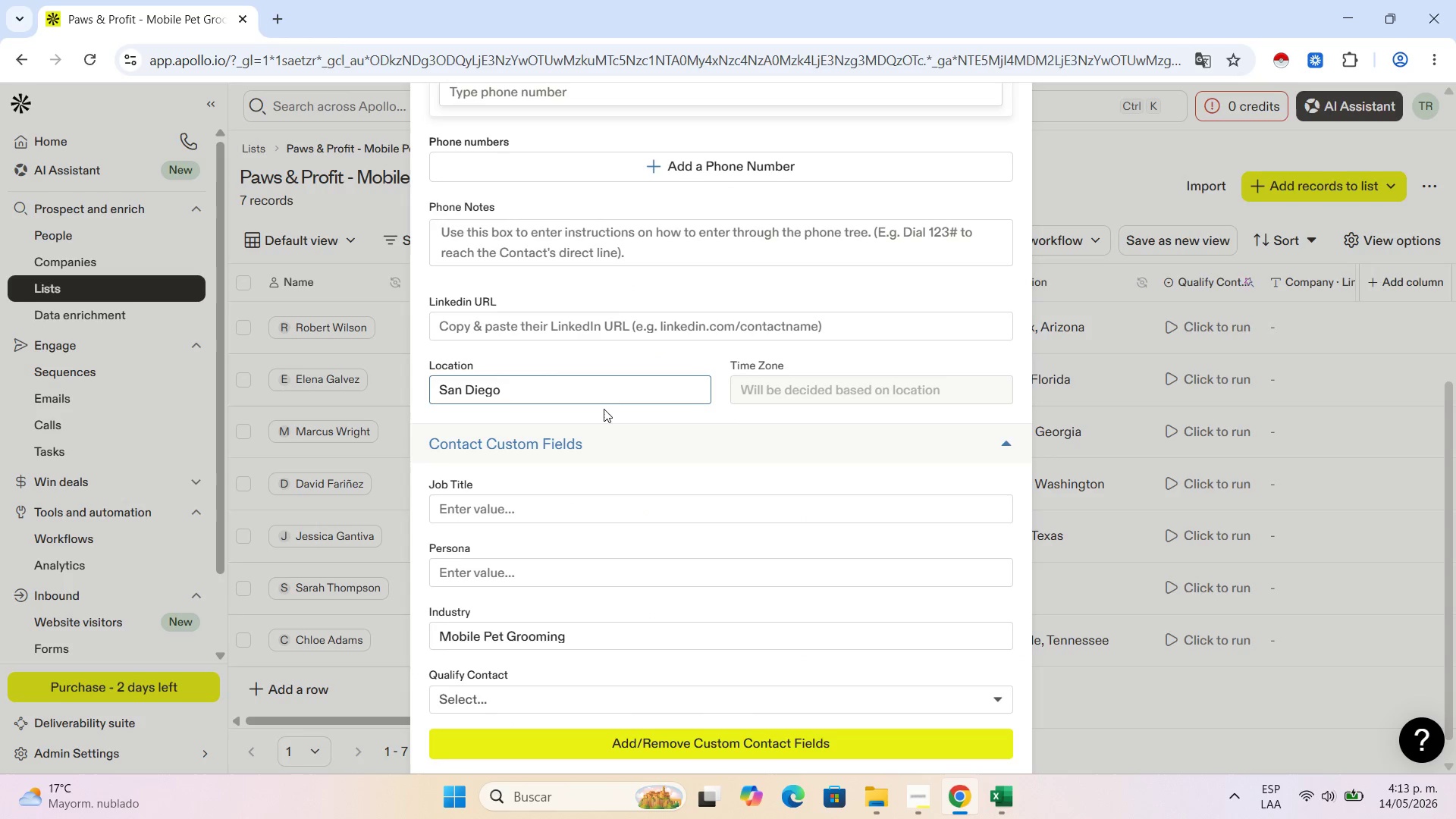 
left_click([589, 327])
 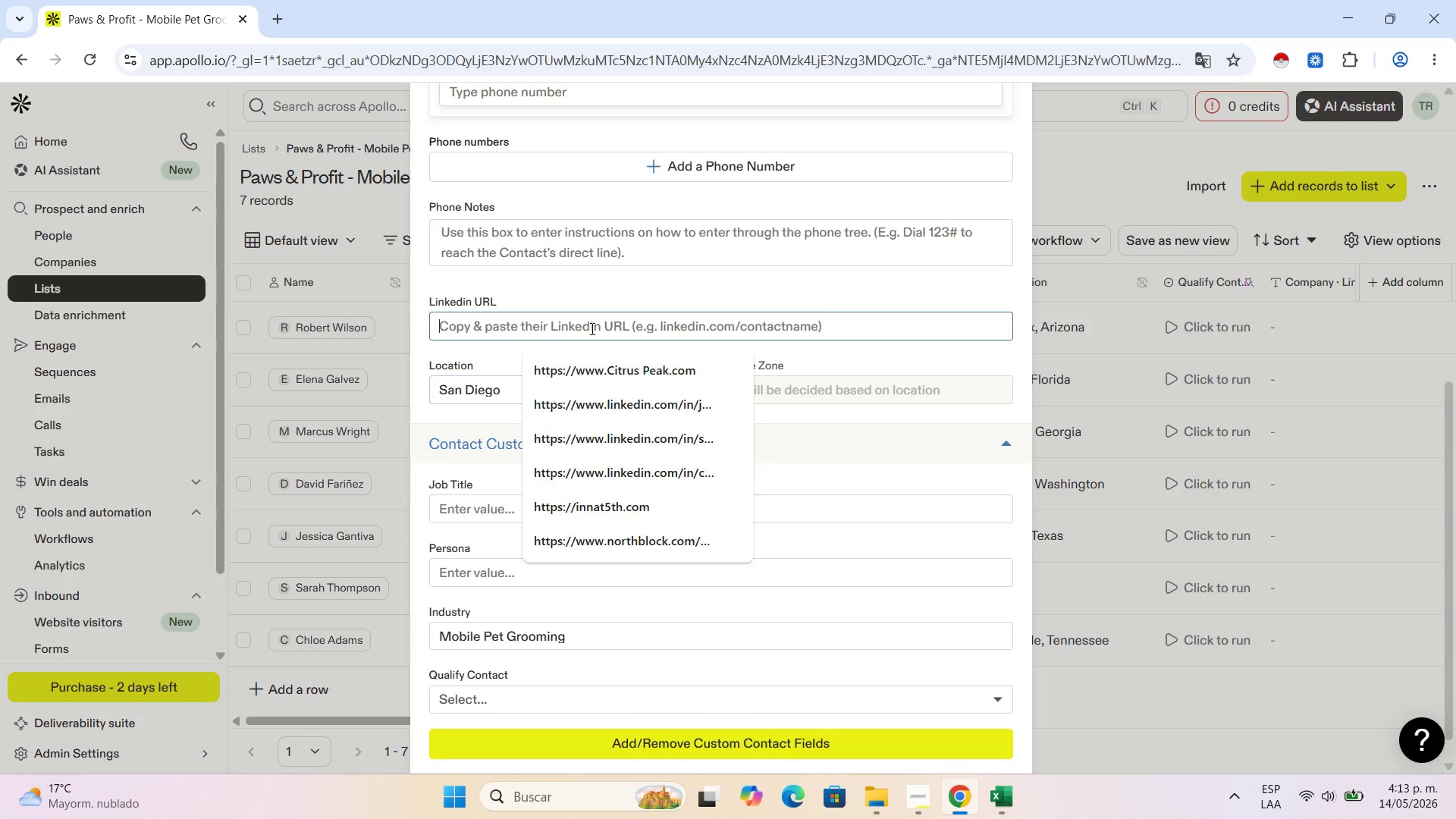 
key(Control+V)
 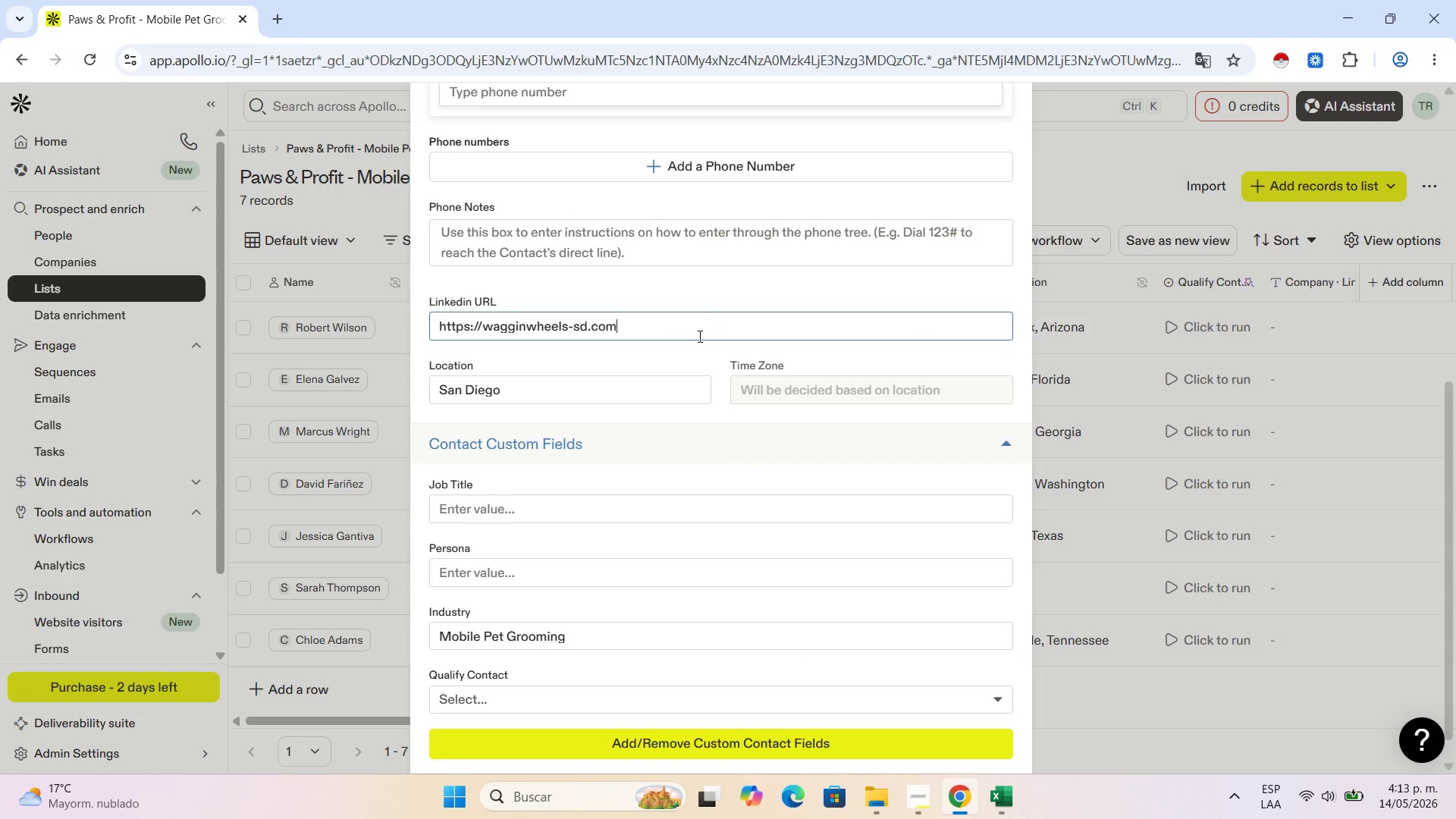 
scroll: coordinate [954, 187], scroll_direction: up, amount: 8.0
 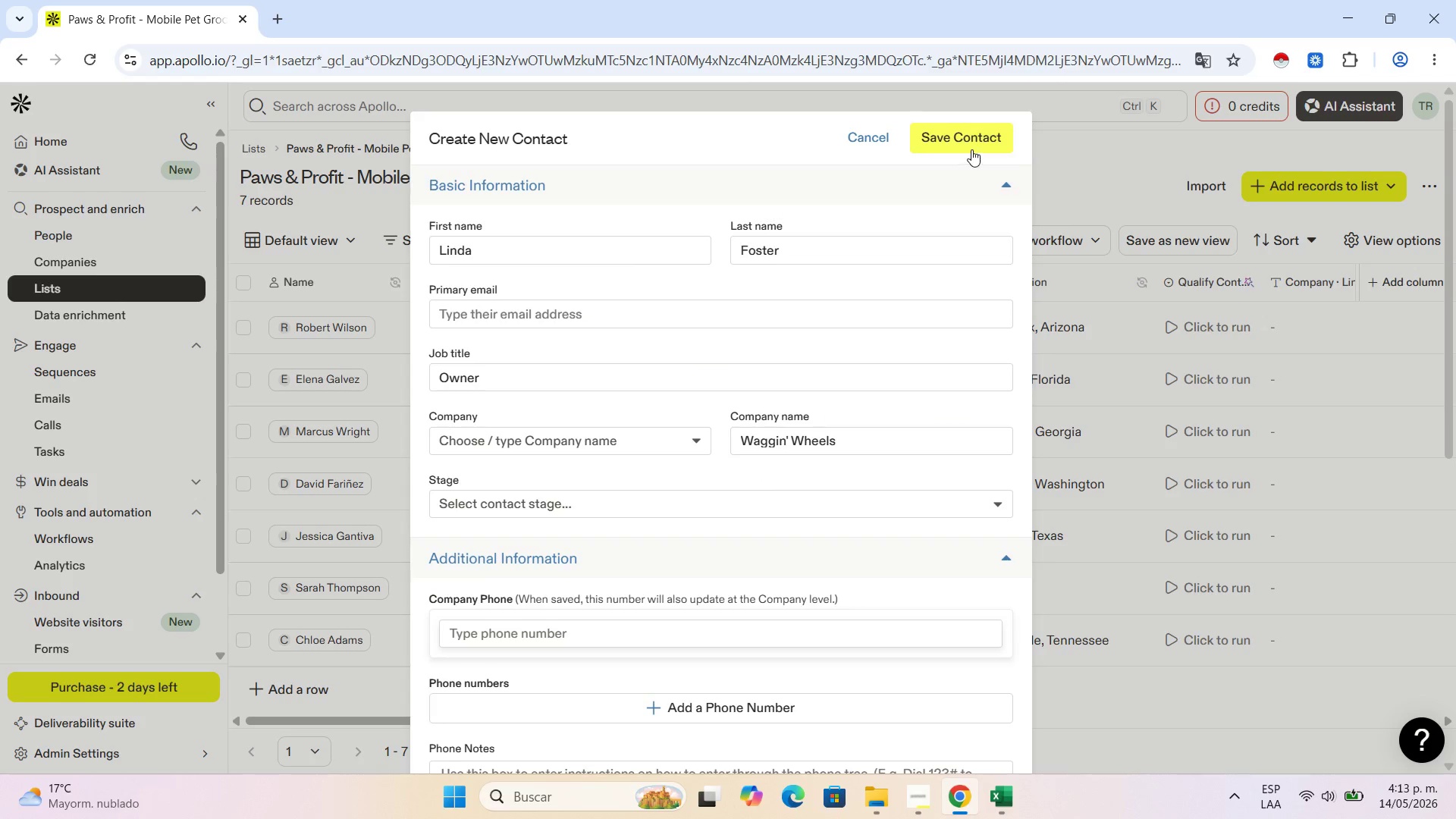 
left_click([972, 139])
 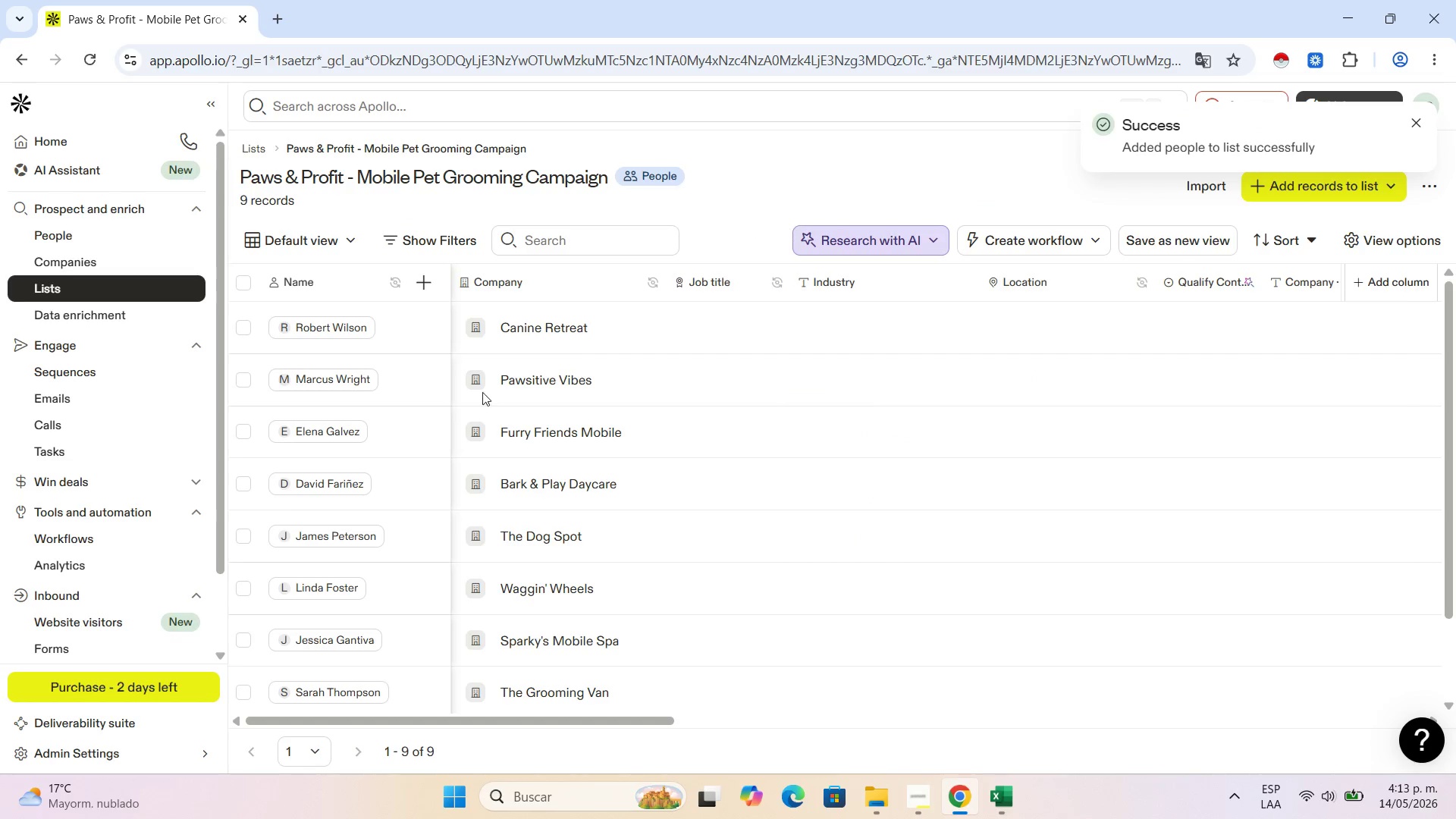 
scroll: coordinate [532, 513], scroll_direction: down, amount: 2.0
 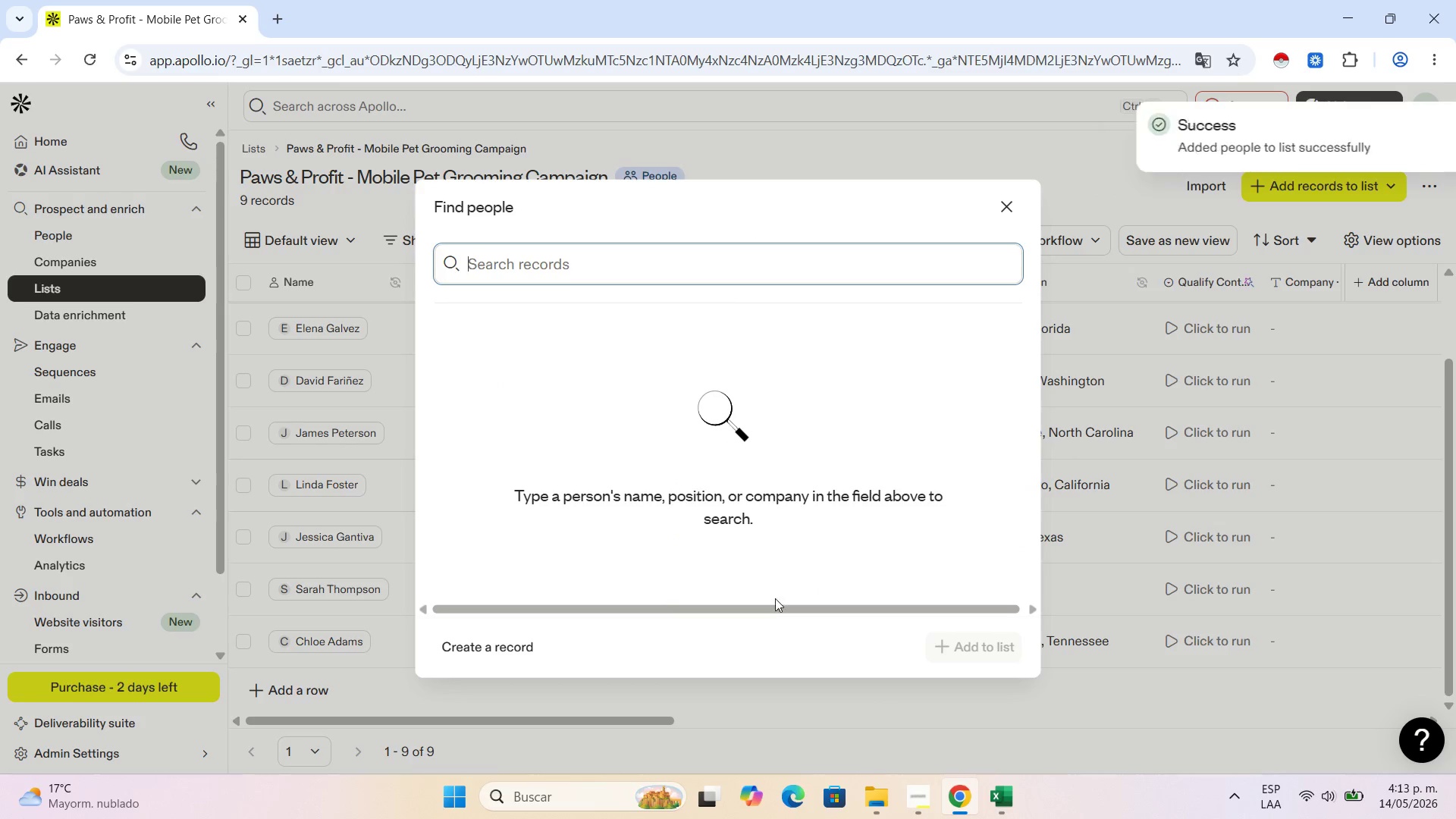 
left_click([487, 645])
 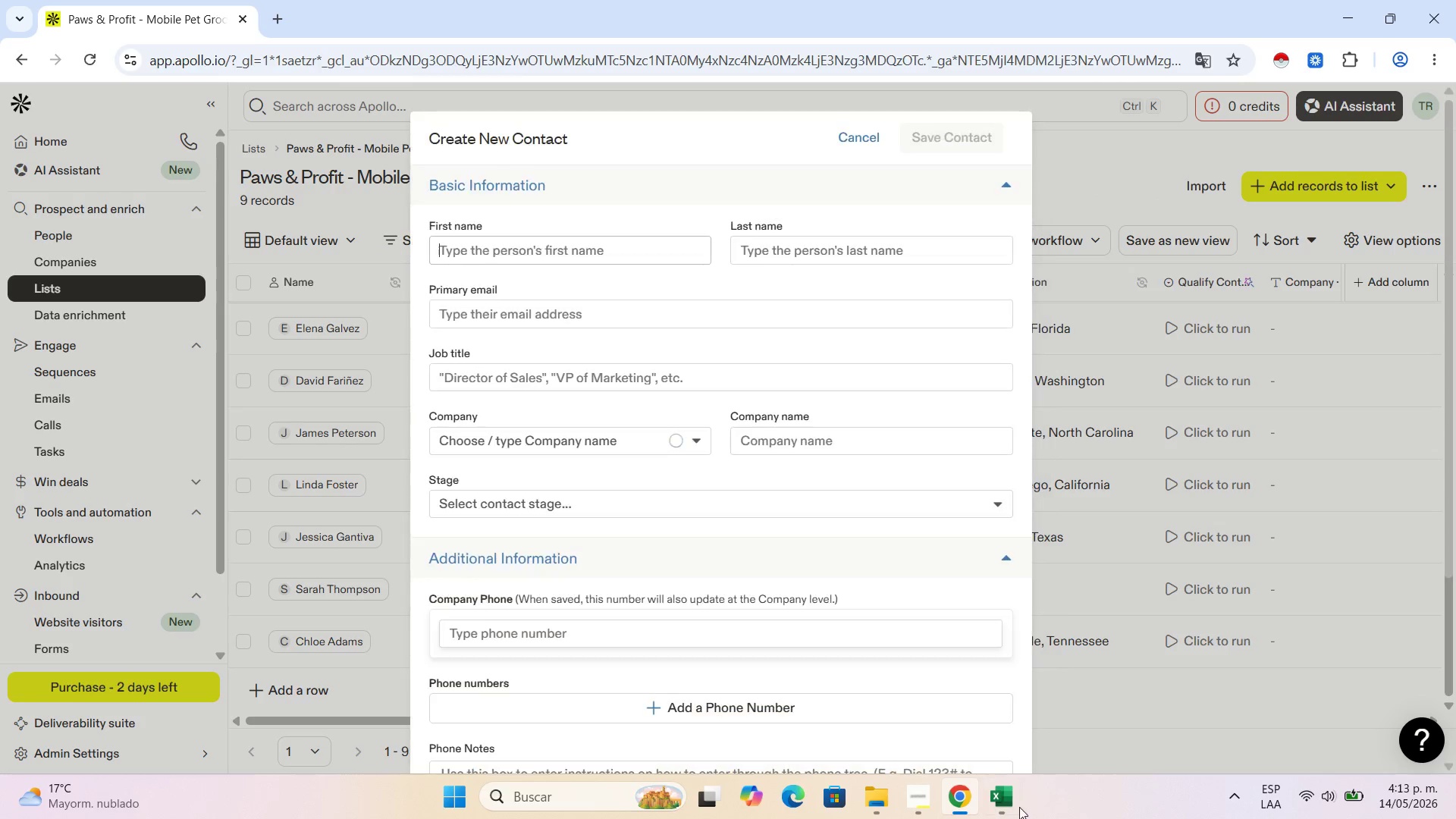 
left_click([998, 813])
 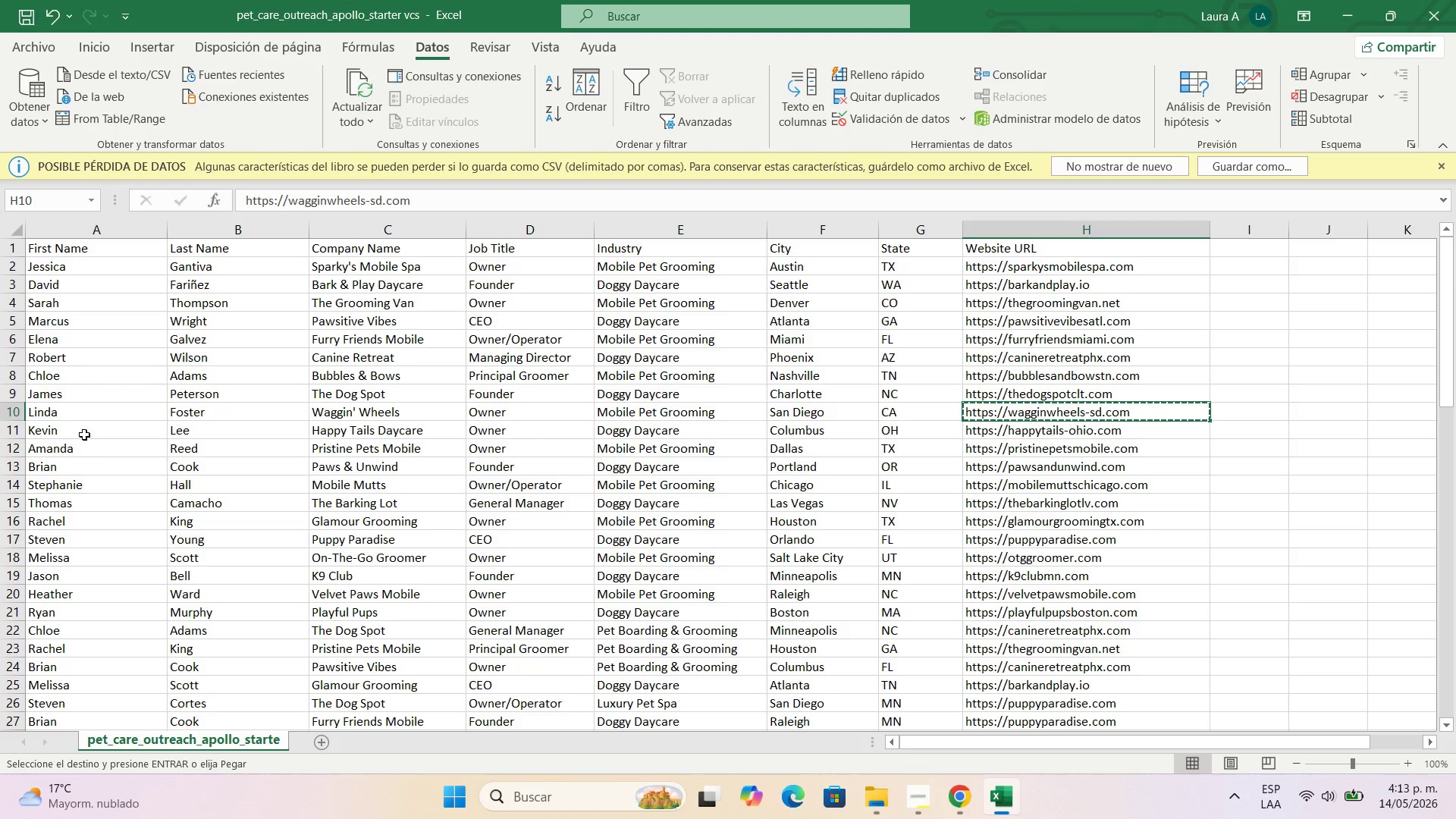 
left_click([82, 428])
 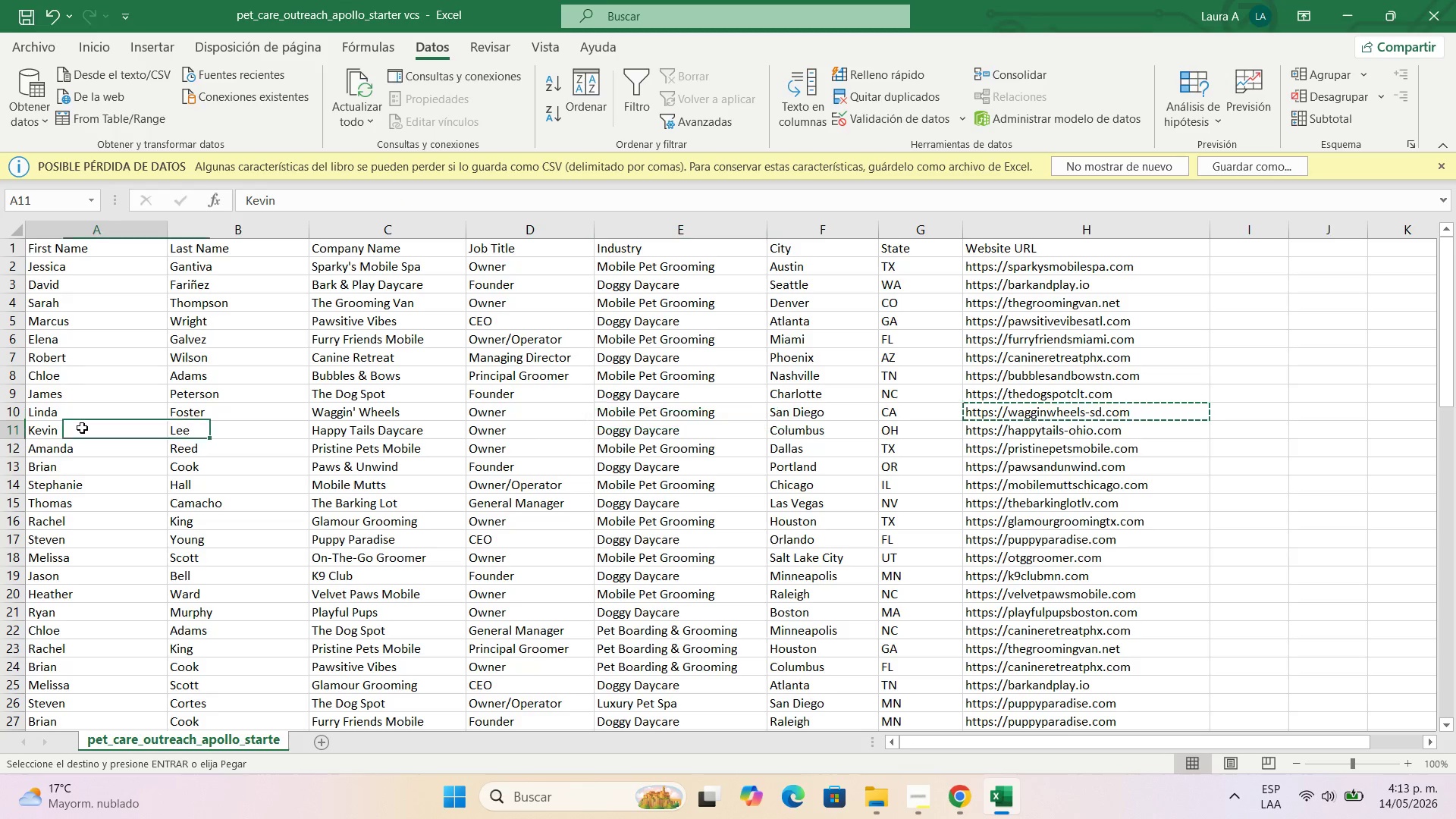 
key(Control+C)
 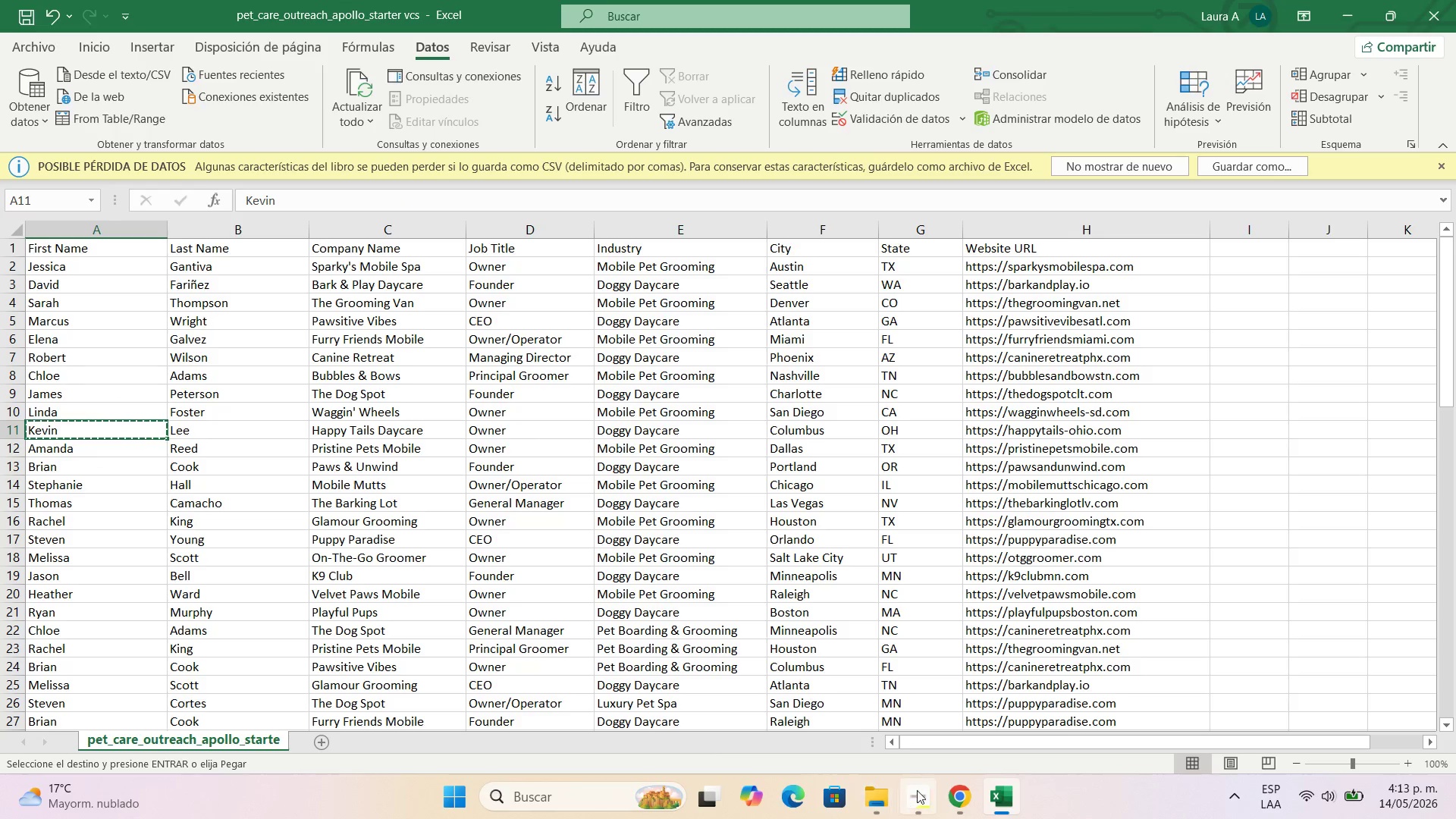 
left_click([947, 789])
 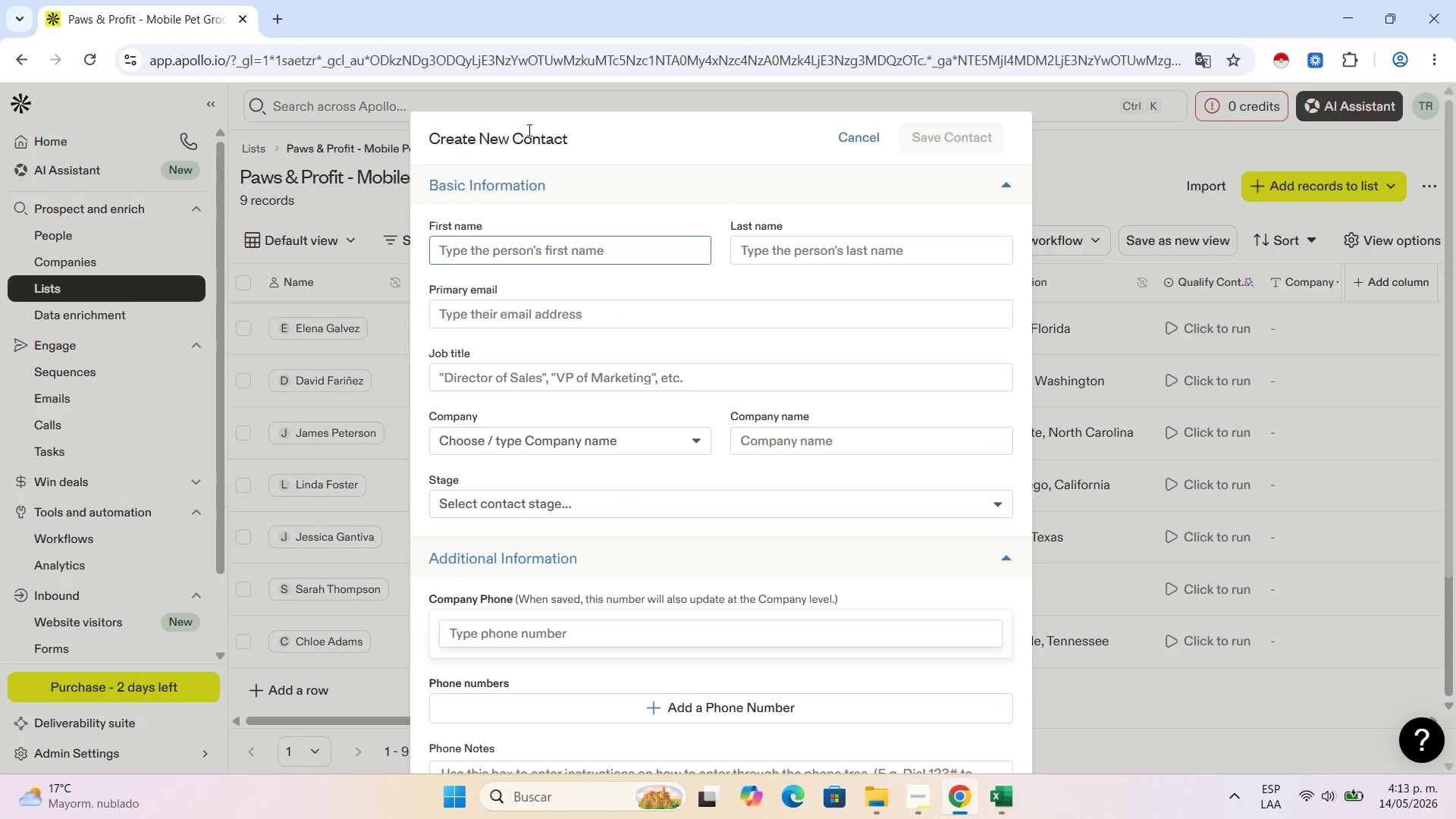 
key(Control+V)
 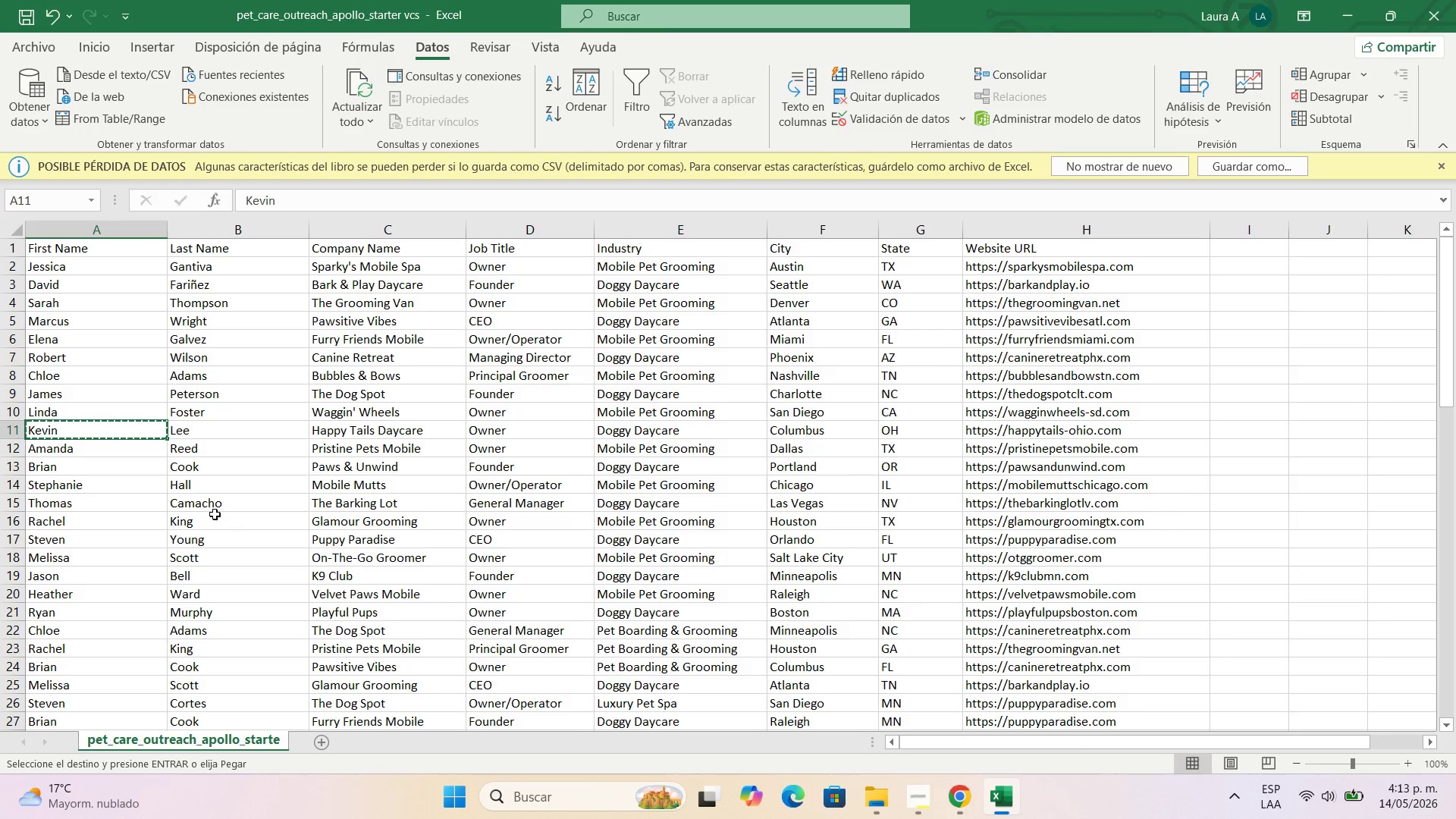 
left_click([183, 425])
 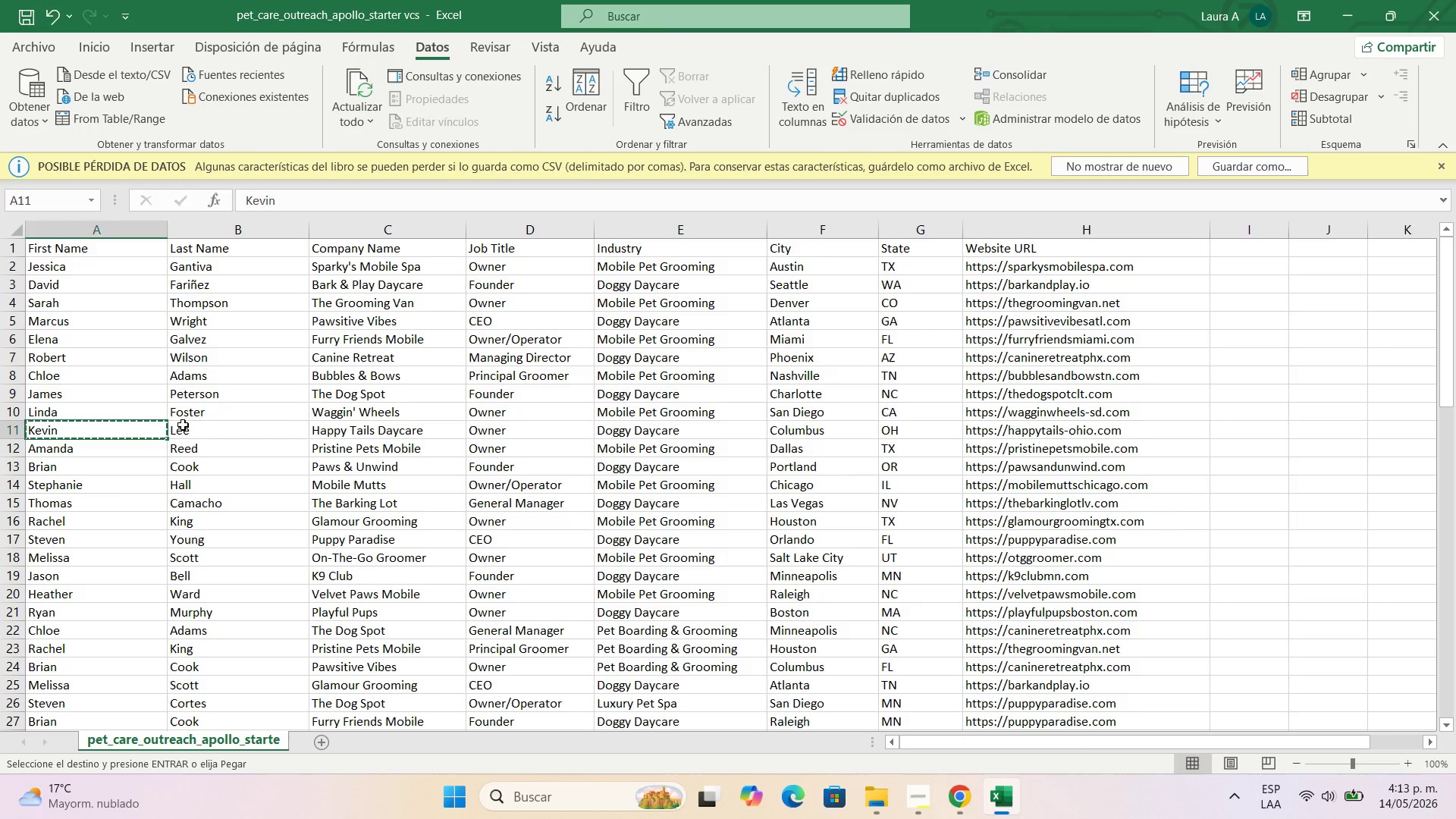 
key(Control+C)
 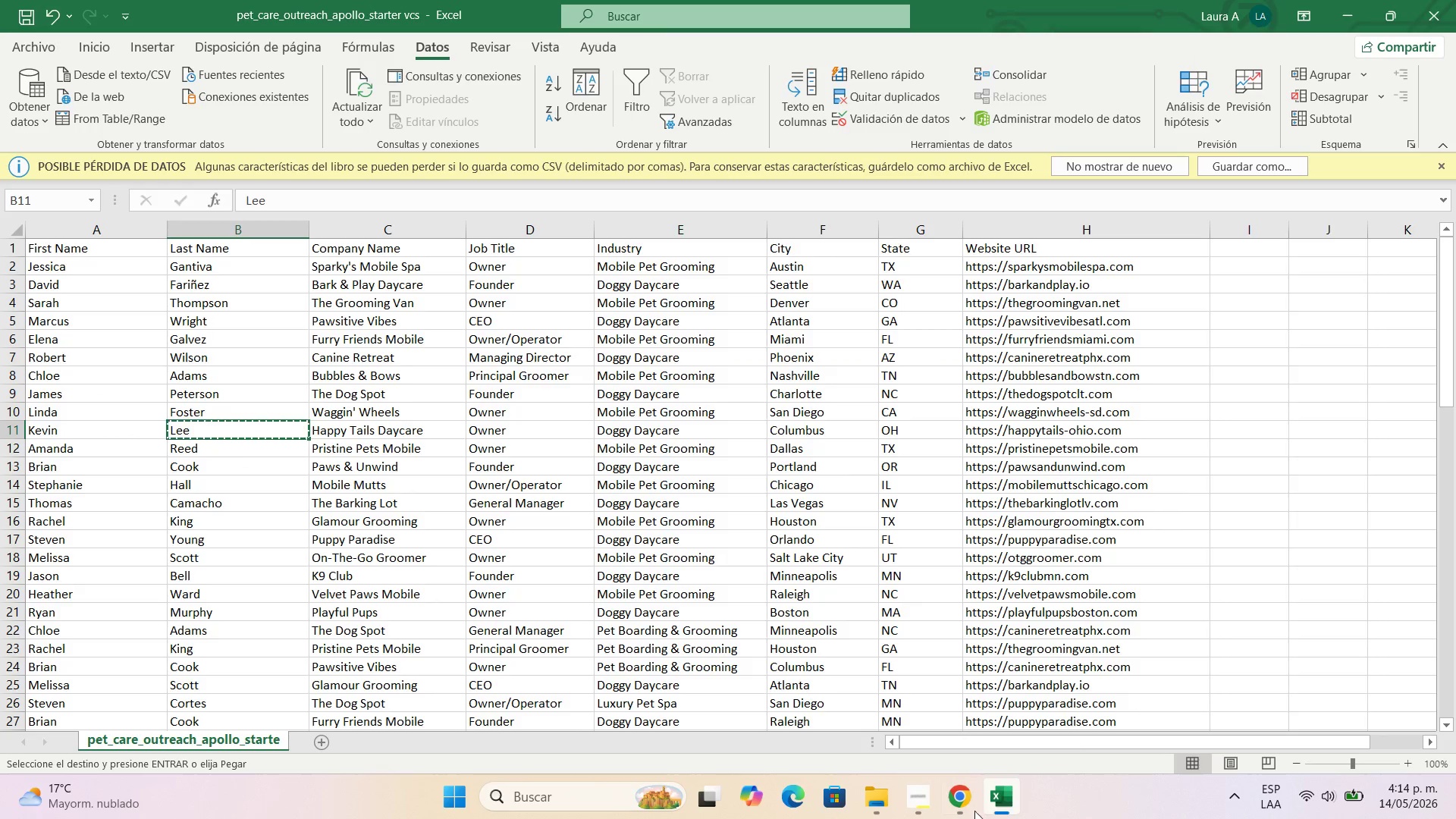 
left_click([965, 807])
 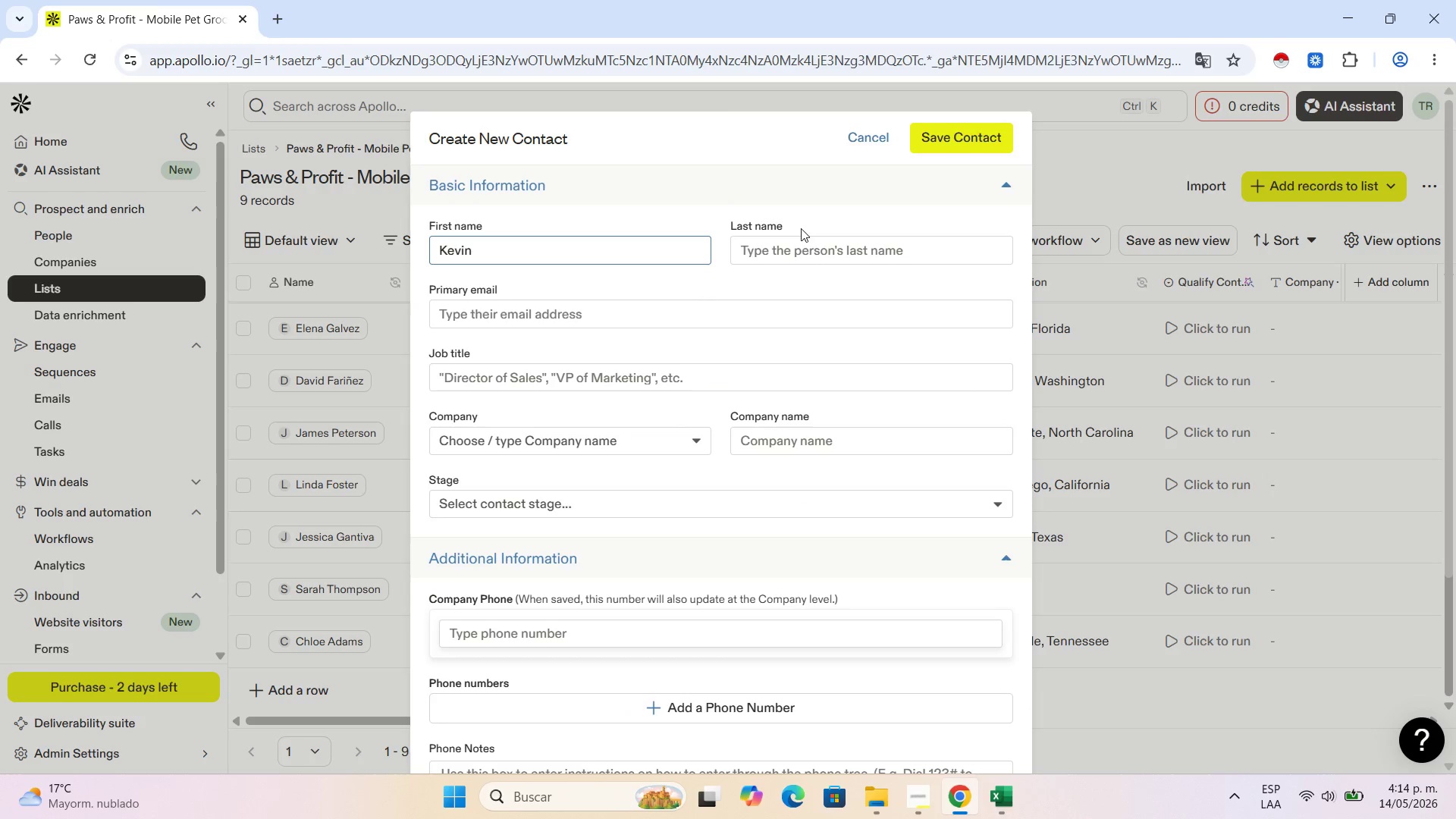 
left_click([802, 249])
 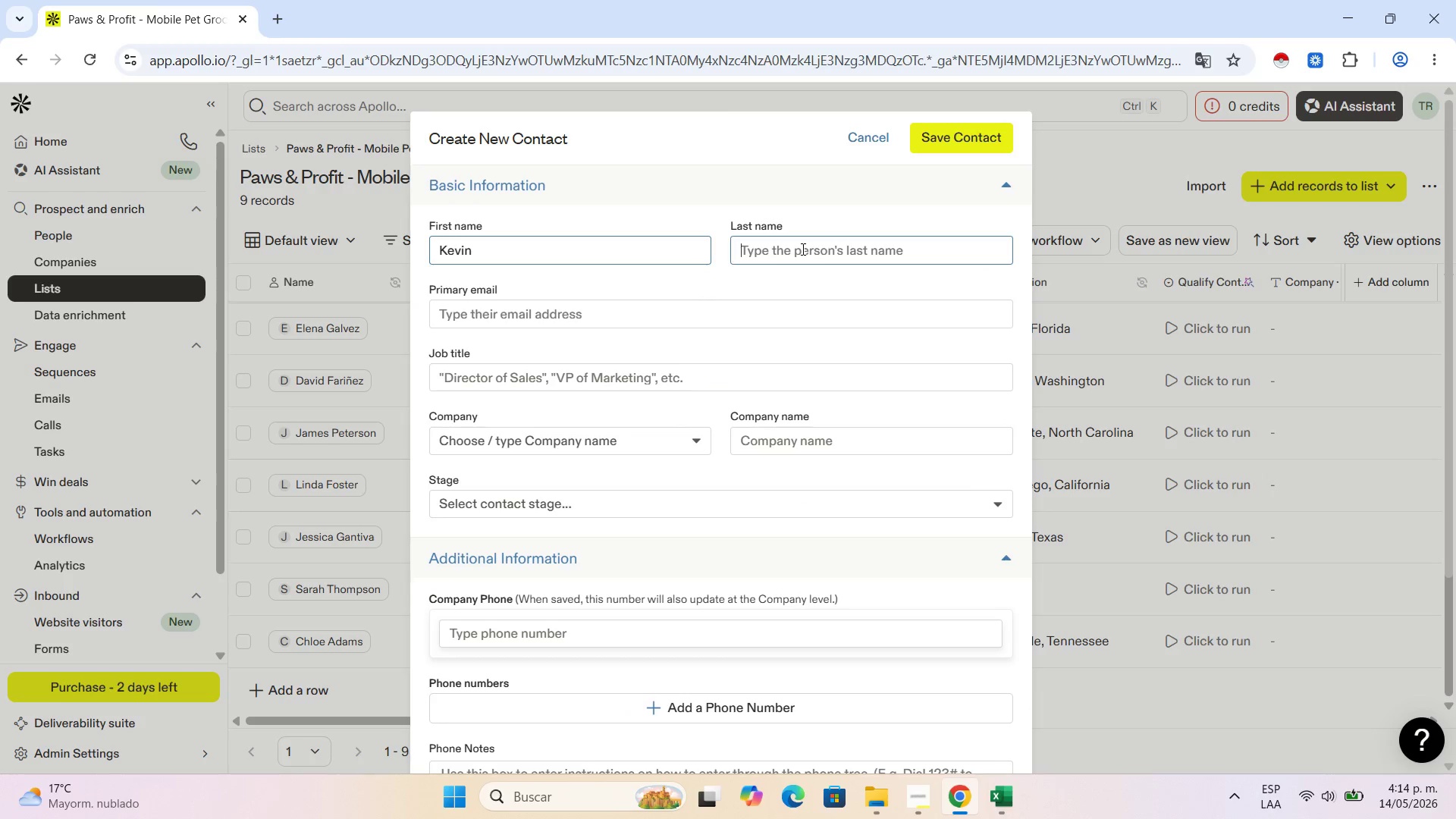 
key(Control+V)
 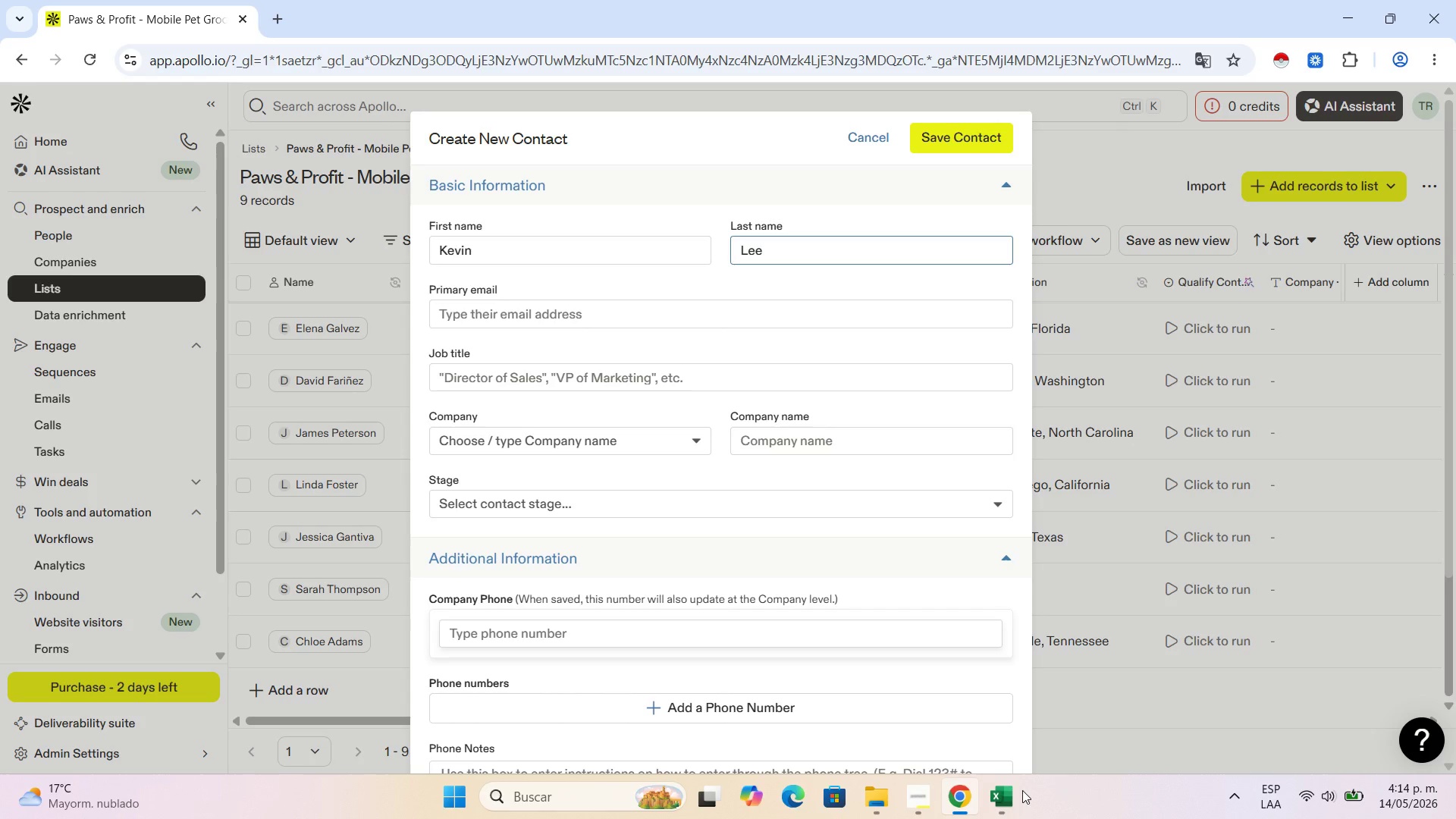 
left_click([1018, 793])
 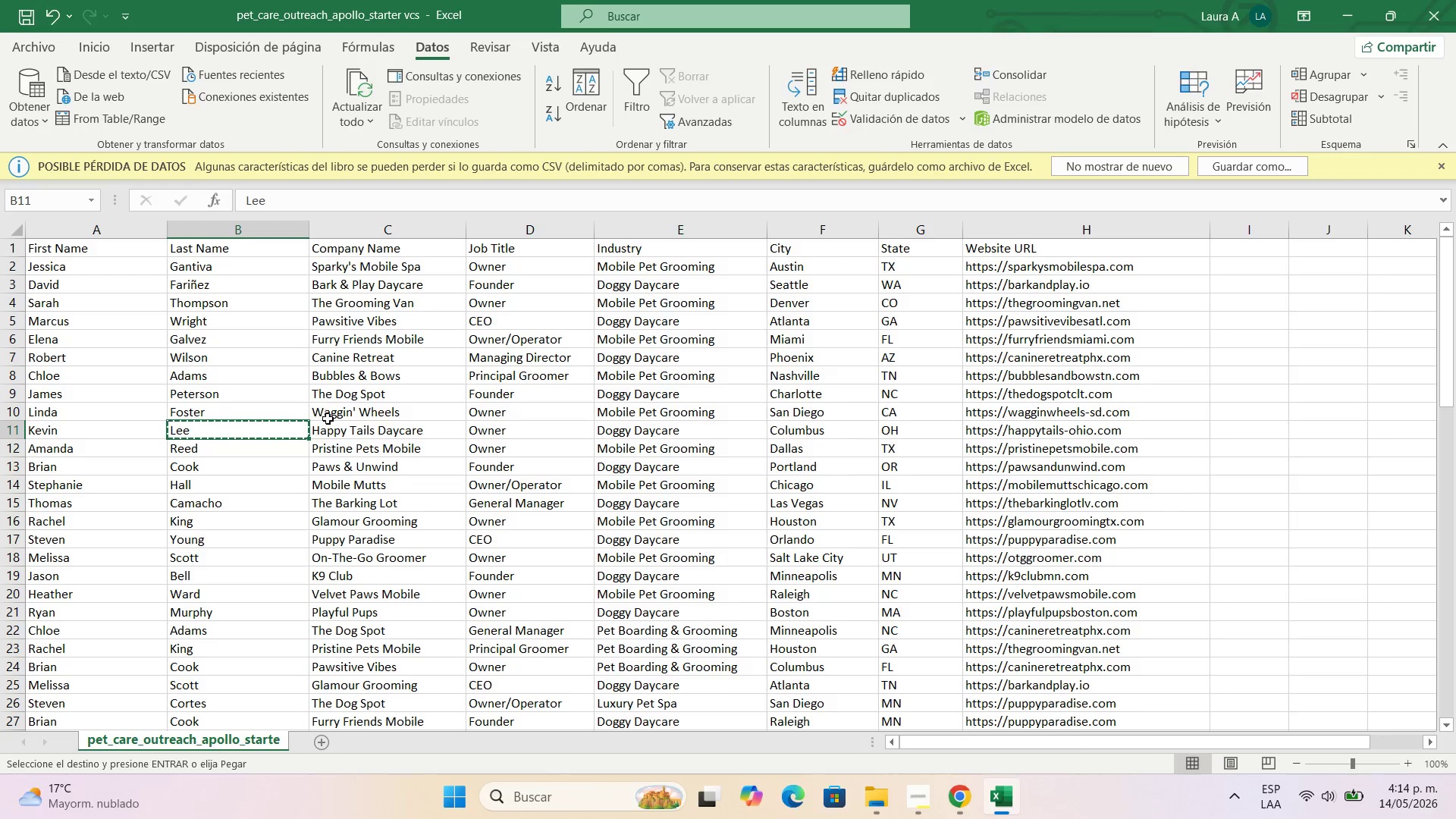 
left_click([336, 424])
 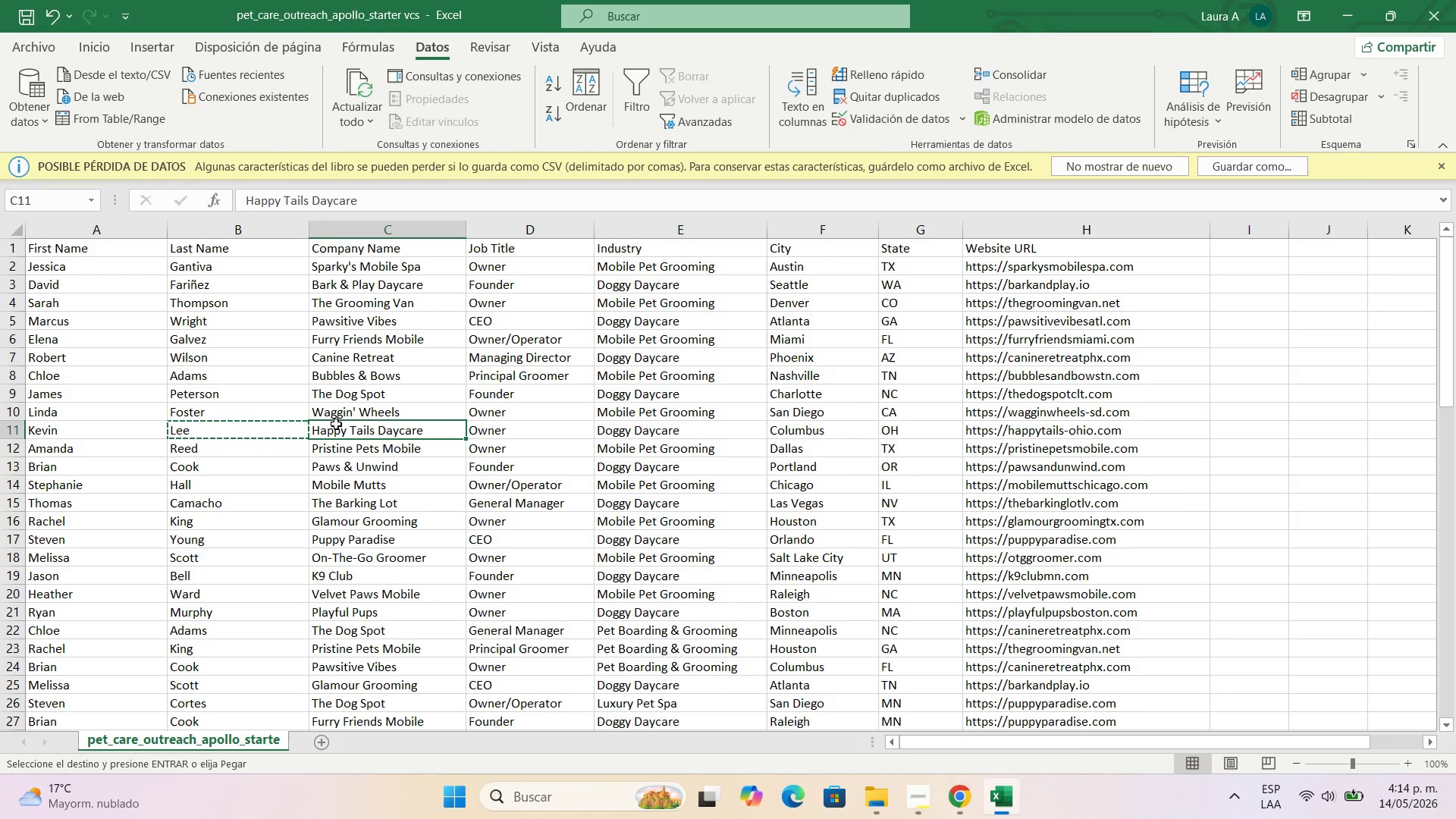 
key(Control+C)
 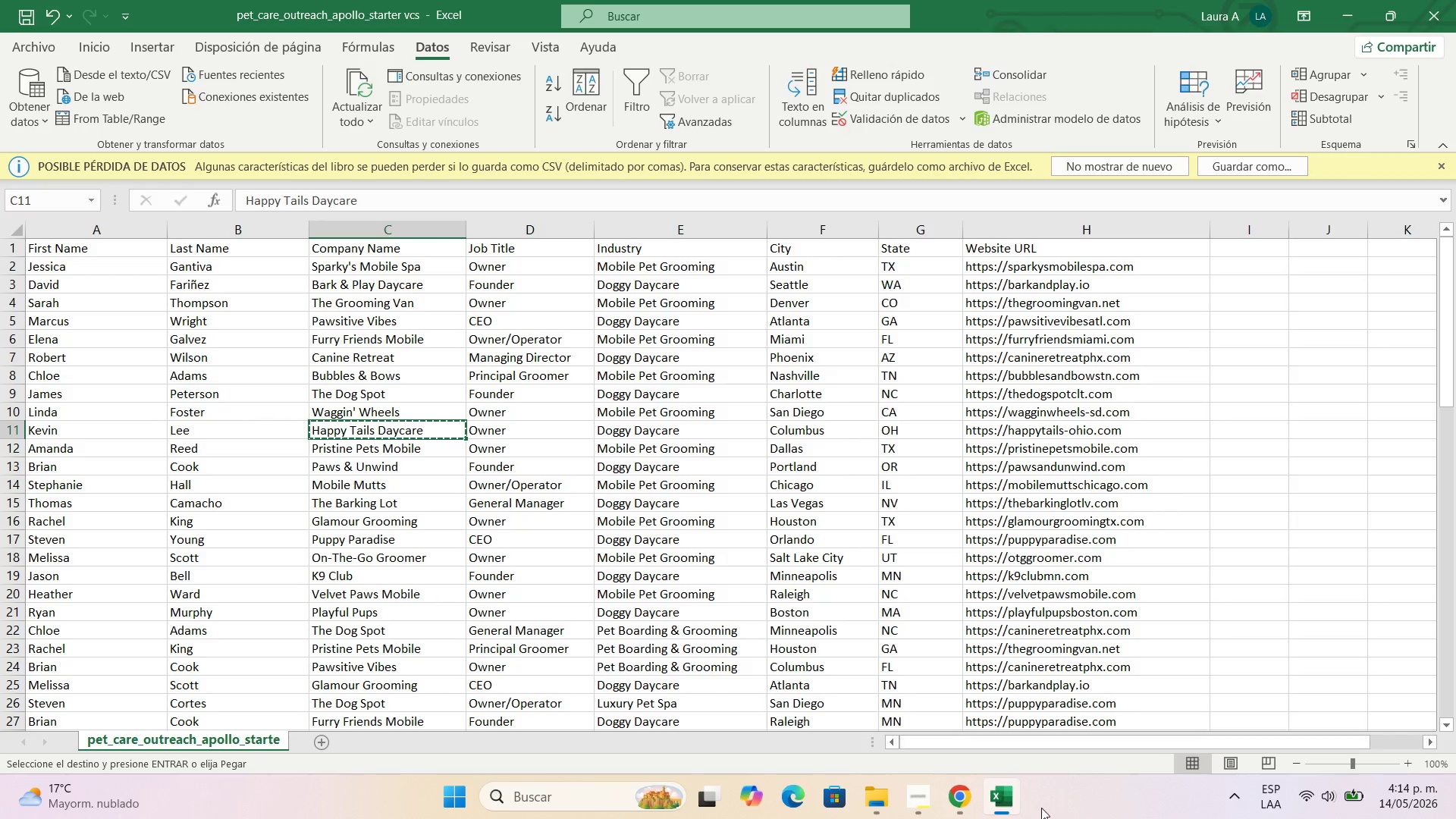 
left_click([983, 807])
 